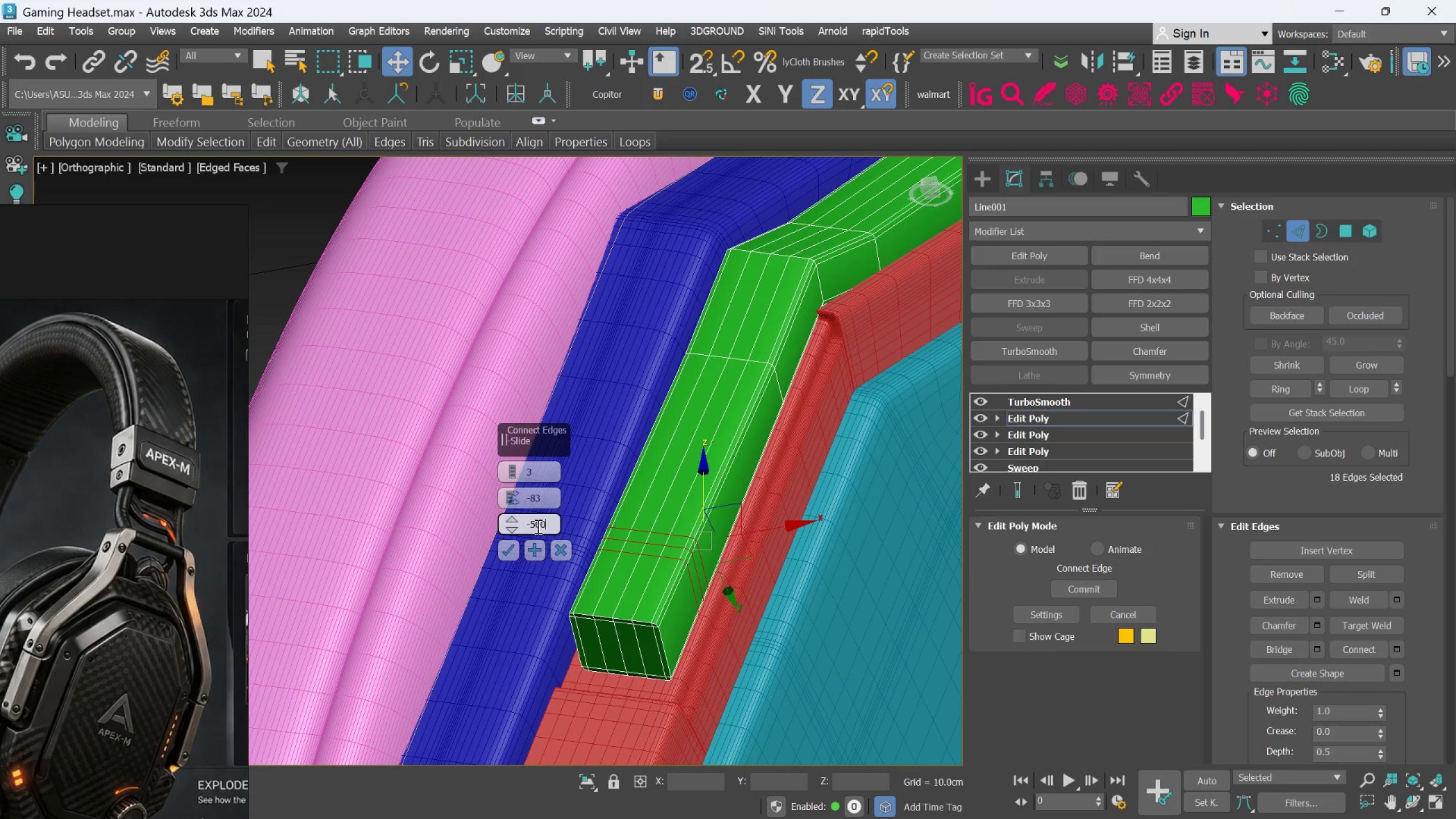 
double_click([543, 523])
 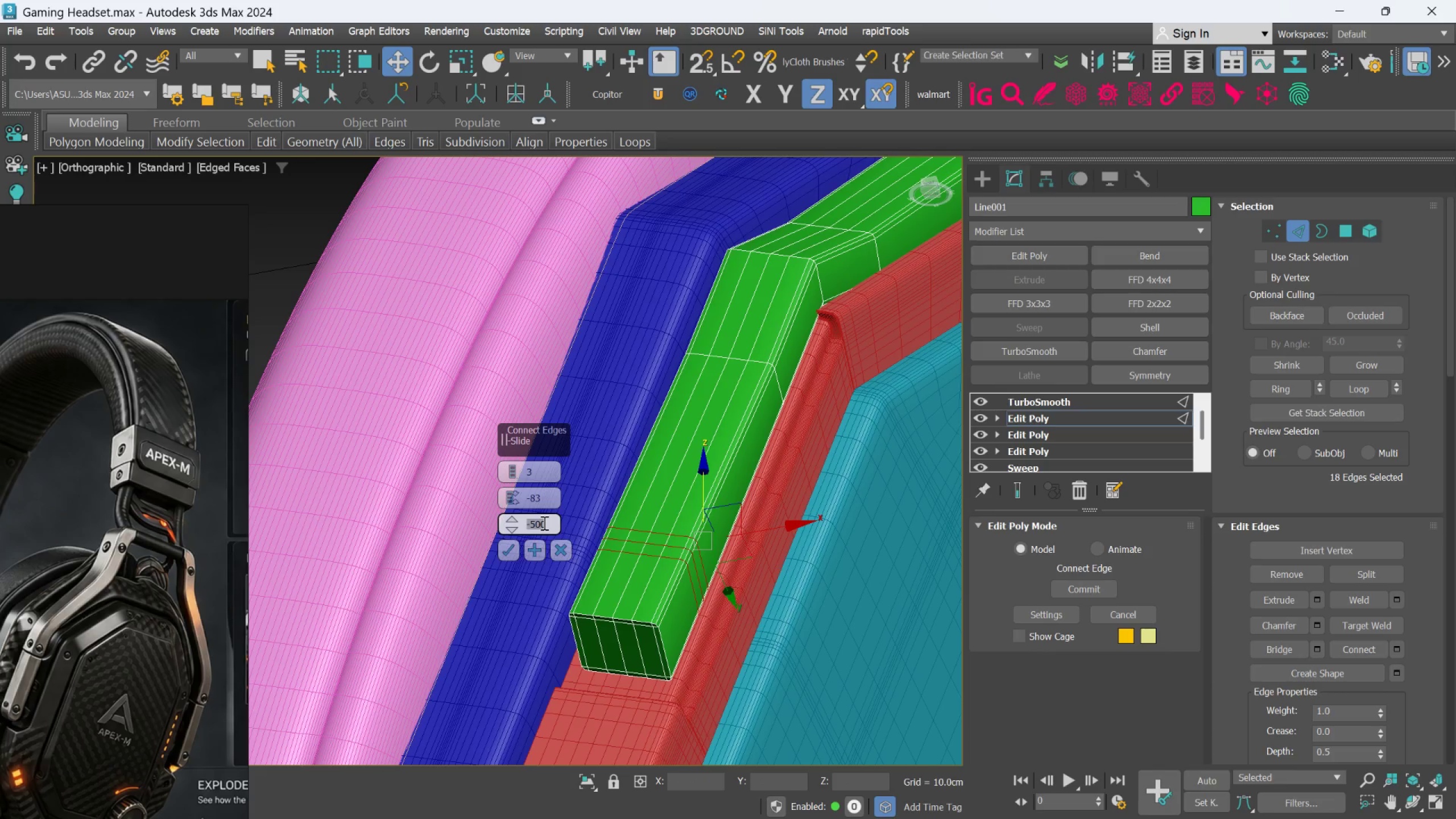 
type(-700)
 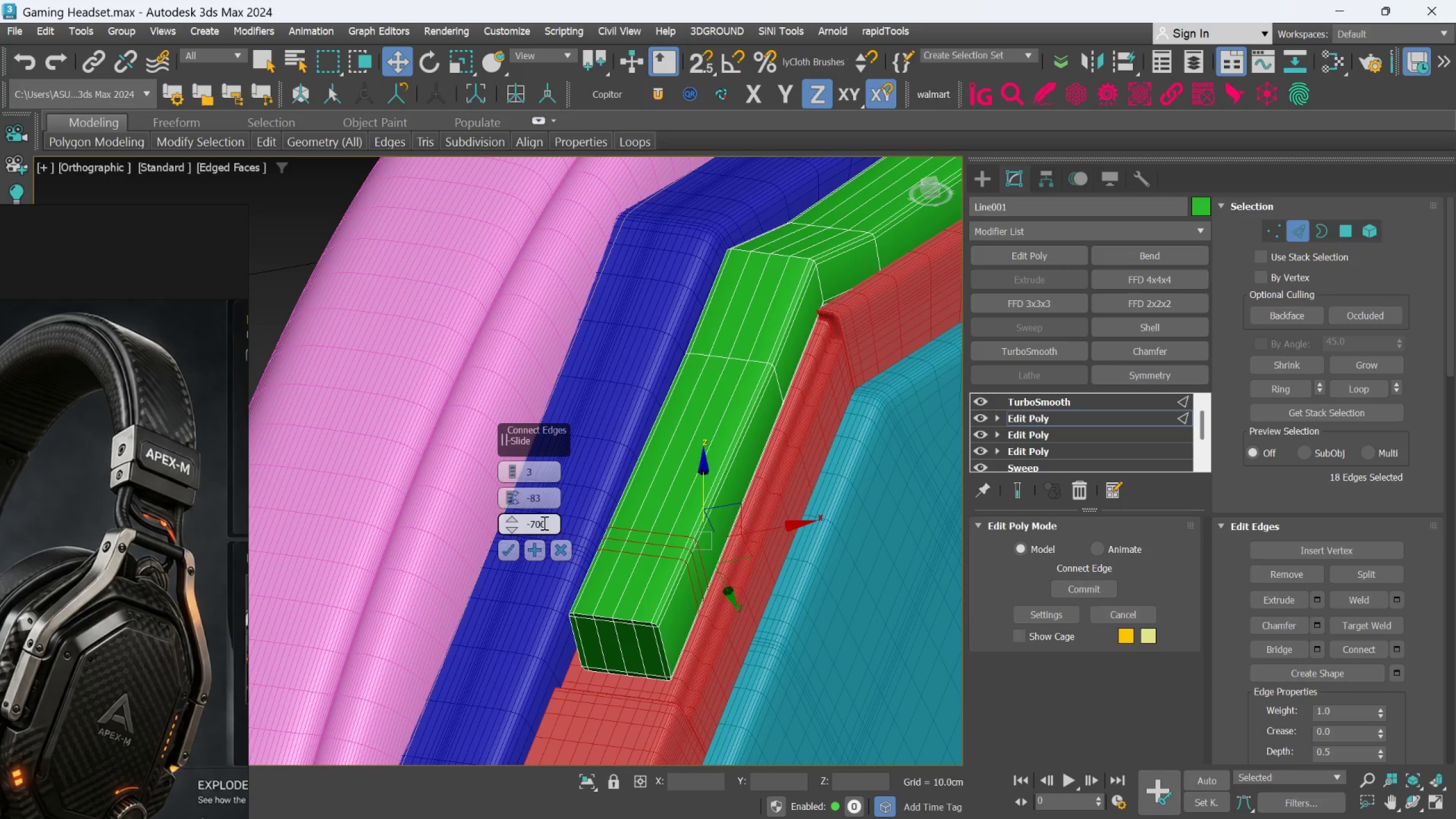 
key(Enter)
 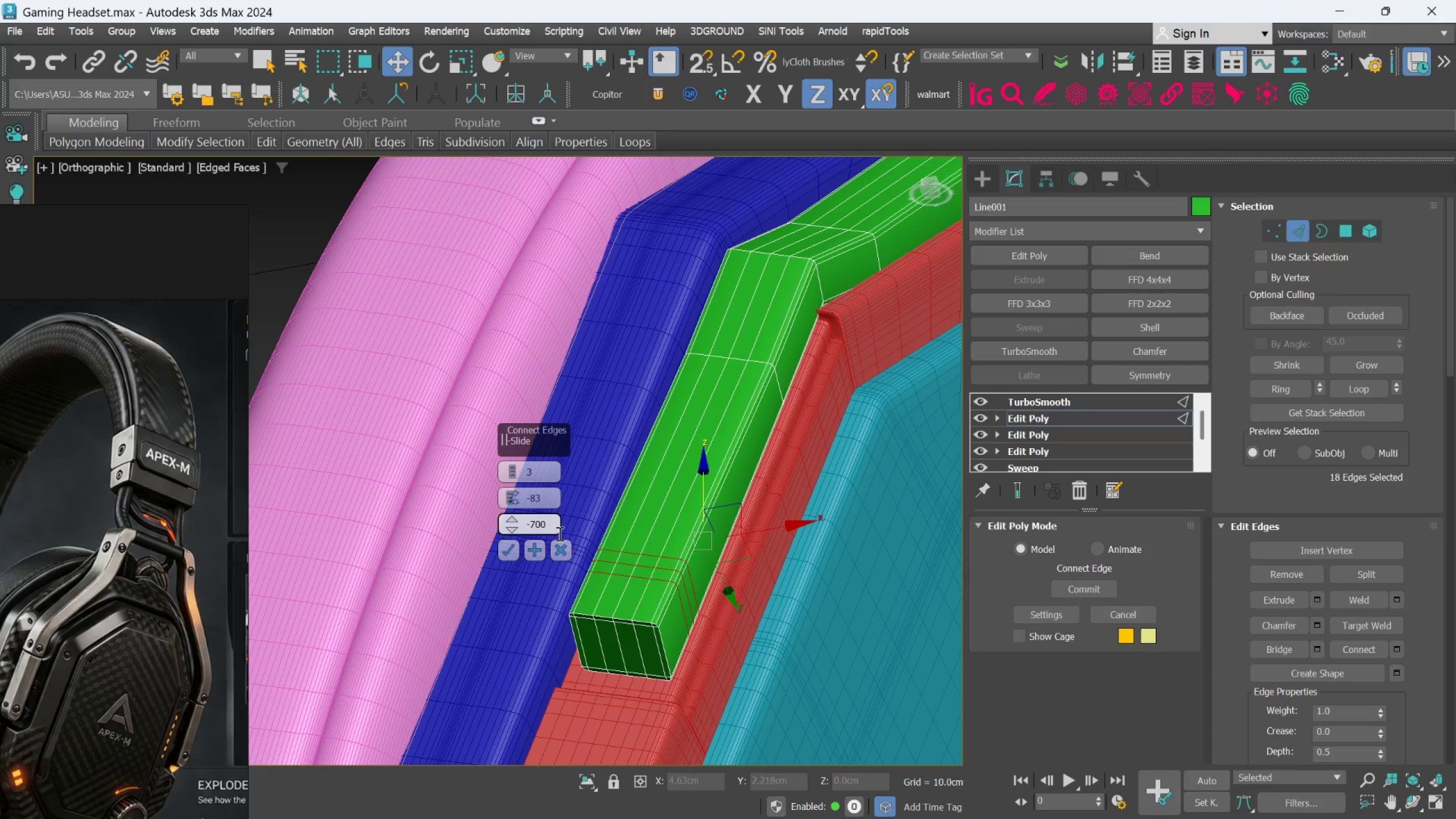 
wait(7.05)
 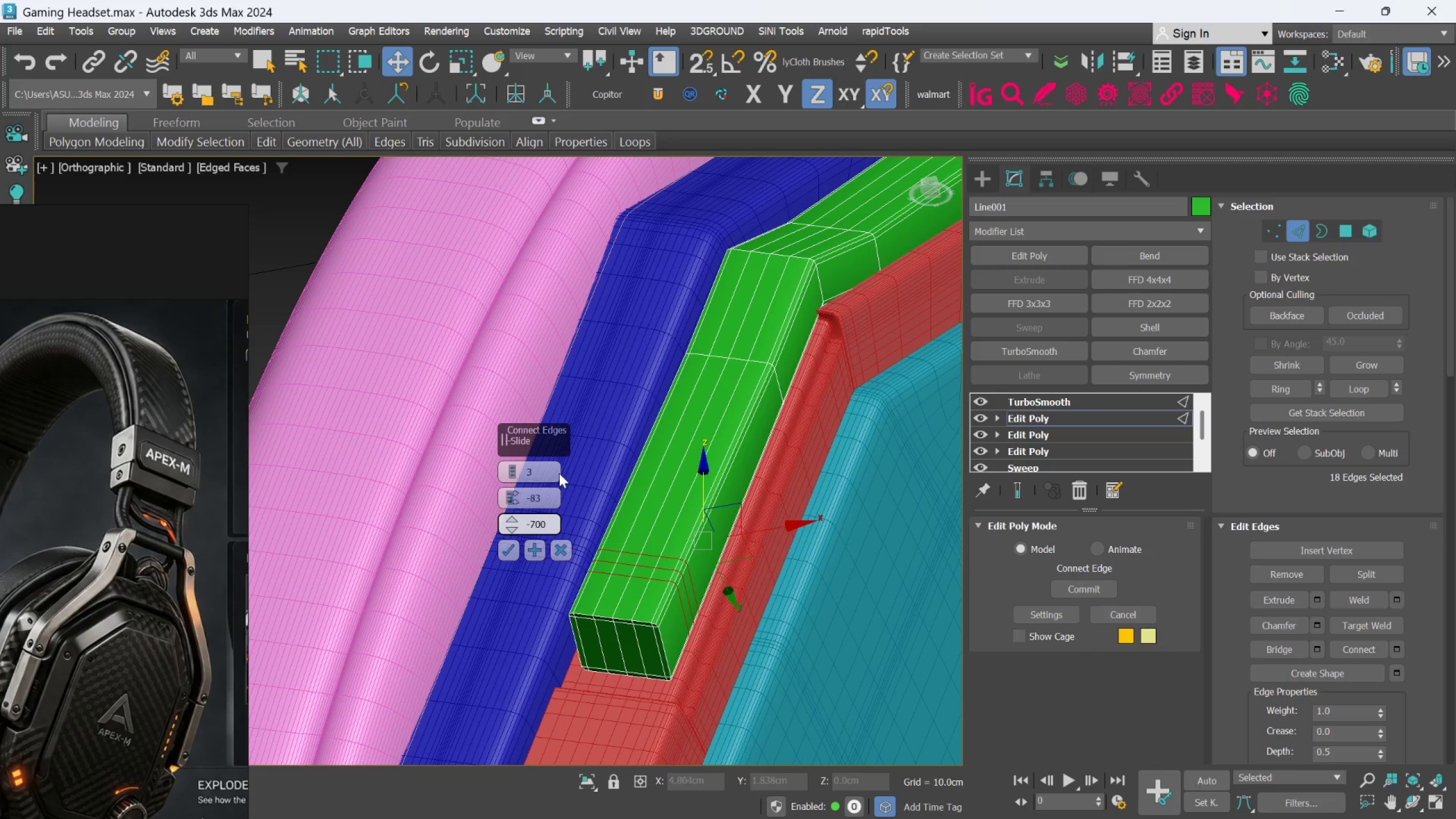 
double_click([542, 526])
 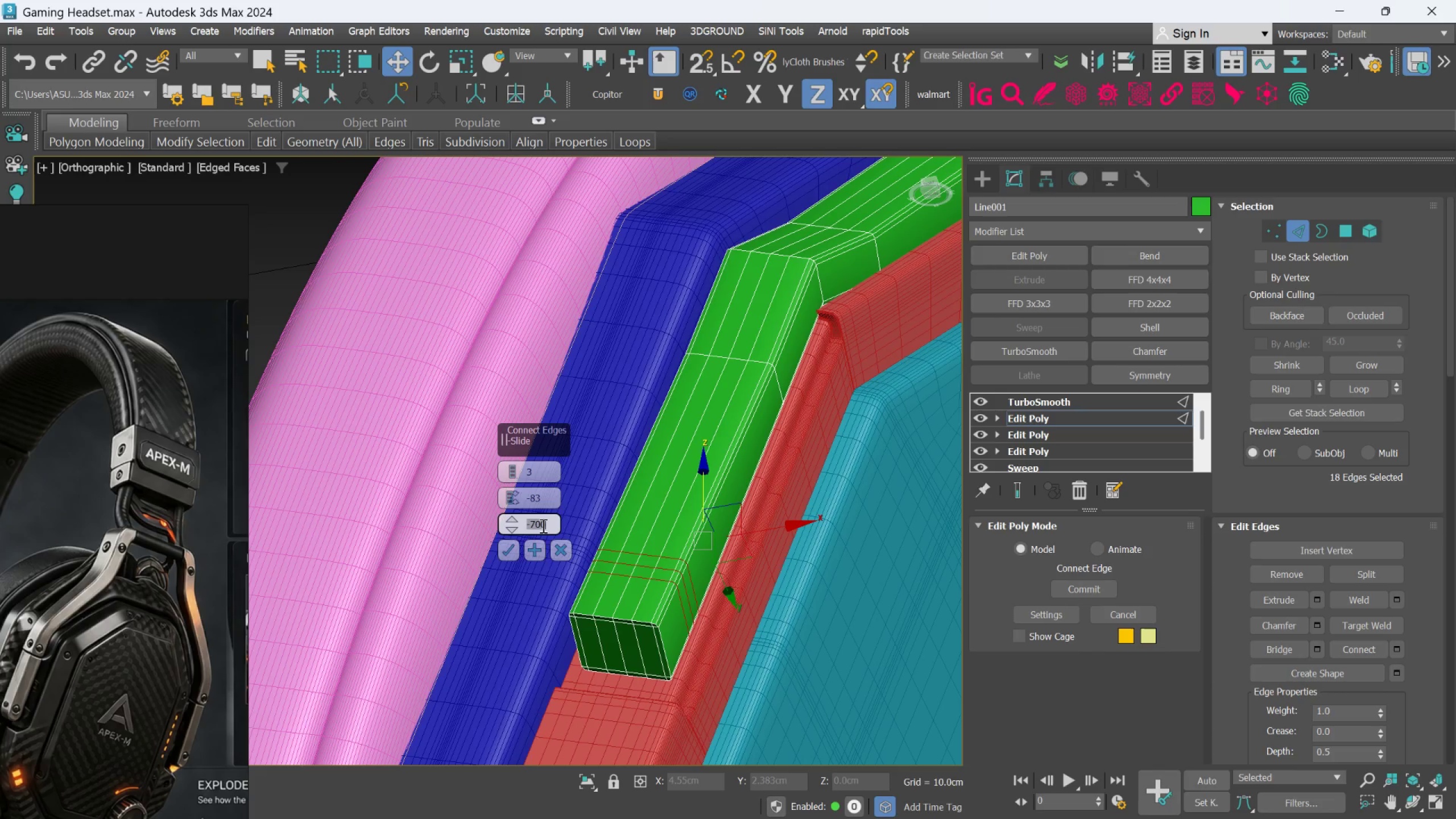 
type(-900)
 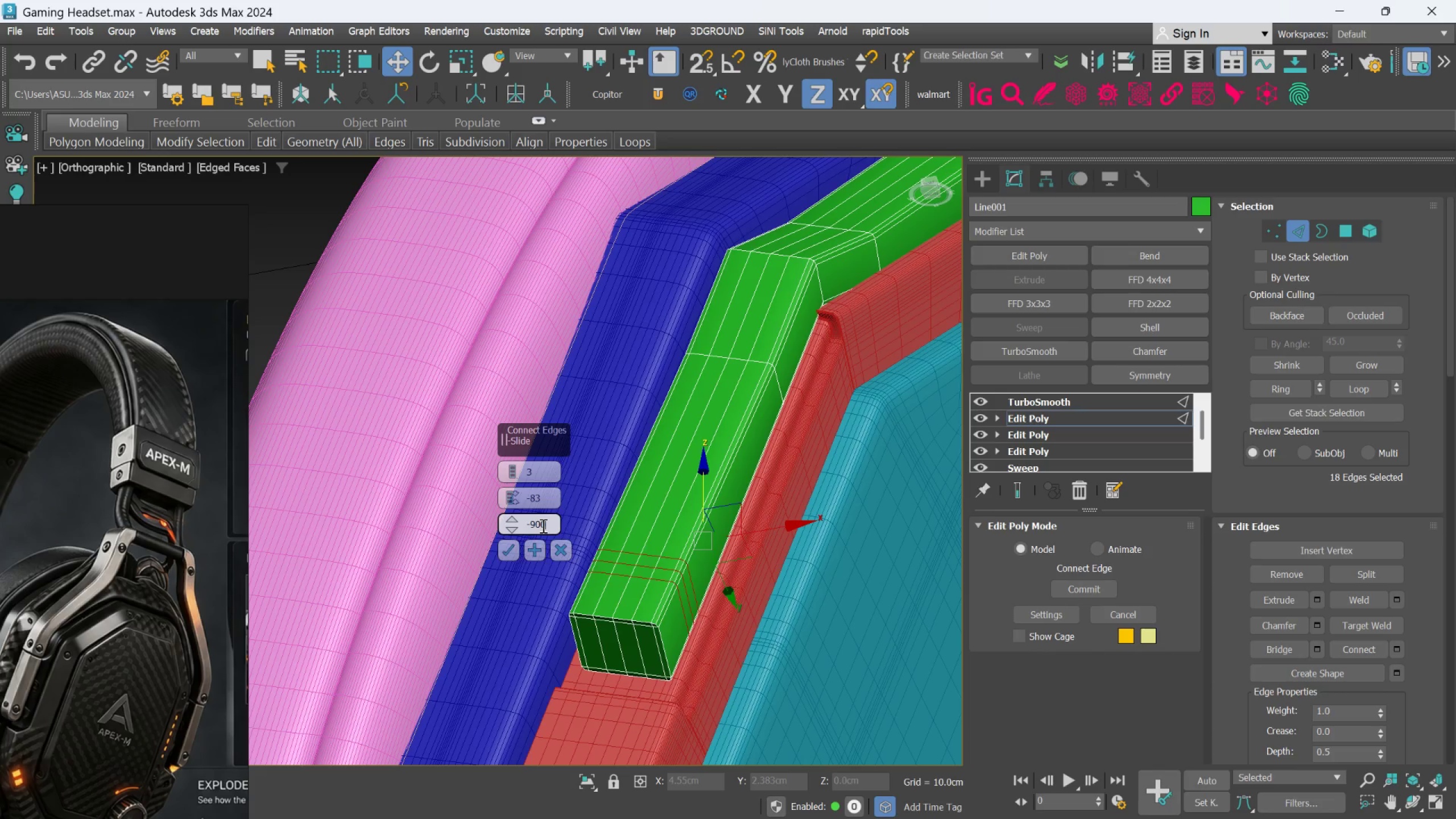 
key(Enter)
 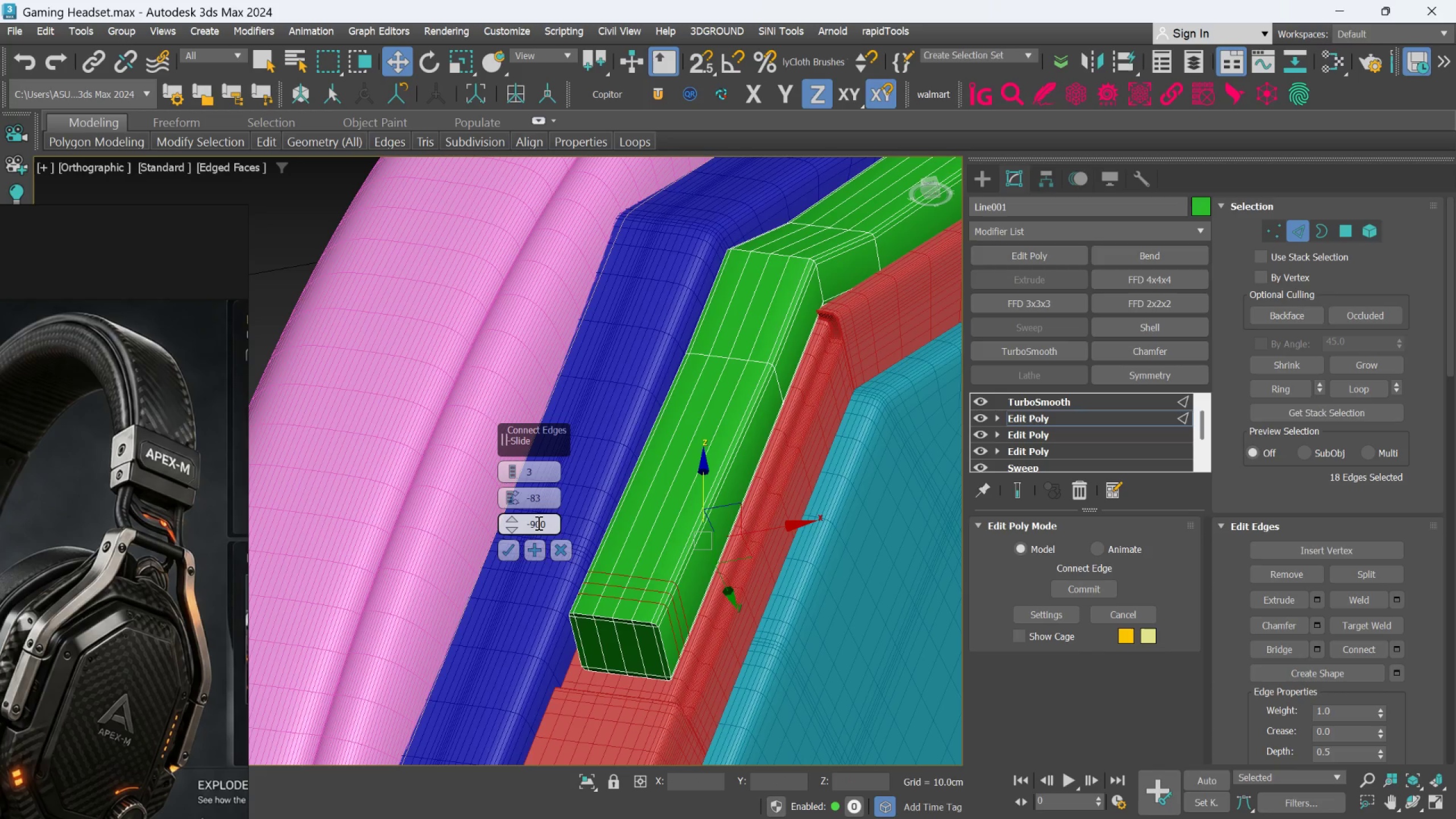 
double_click([537, 523])
 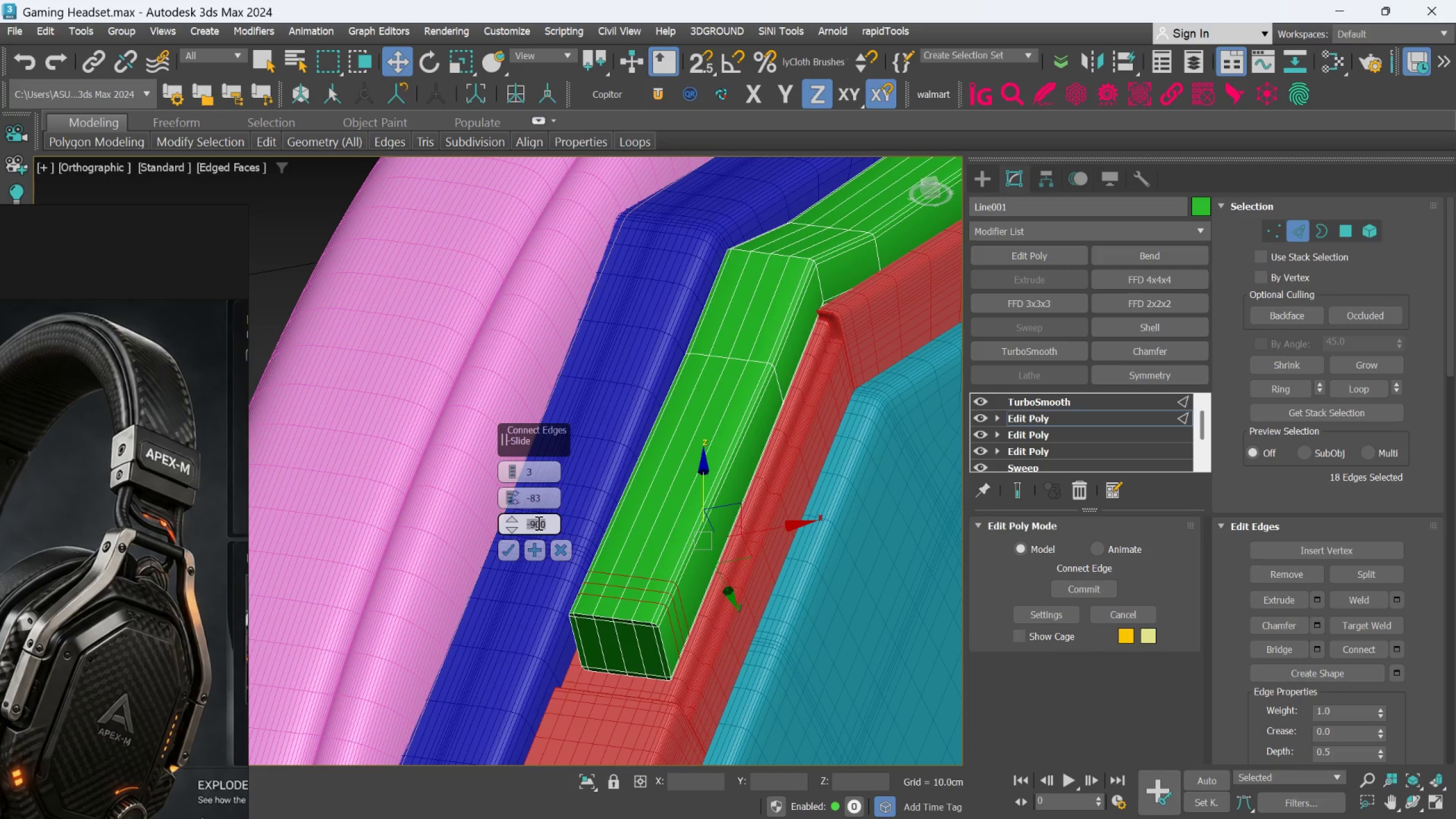 
type(-1000)
 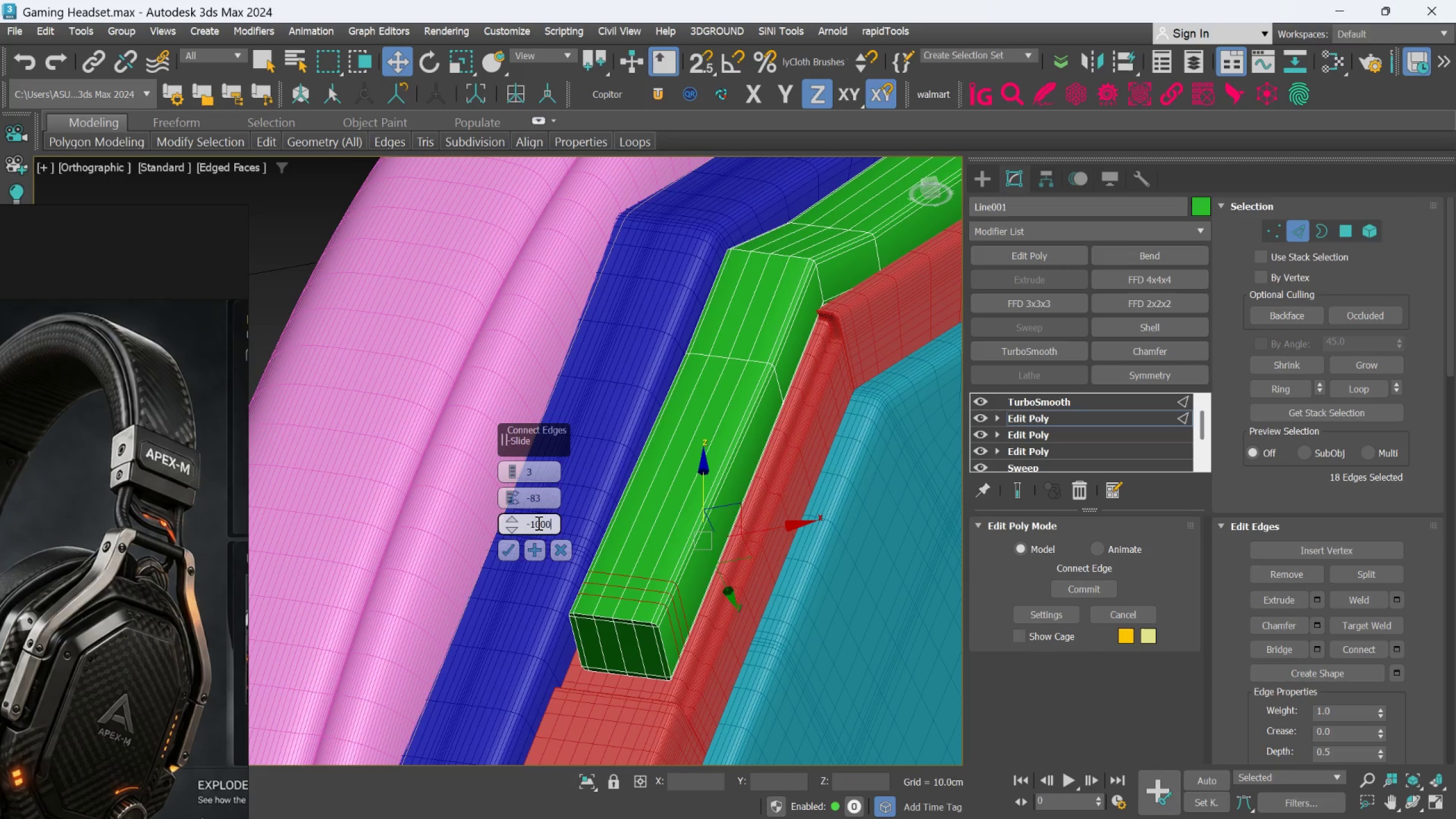 
key(Enter)
 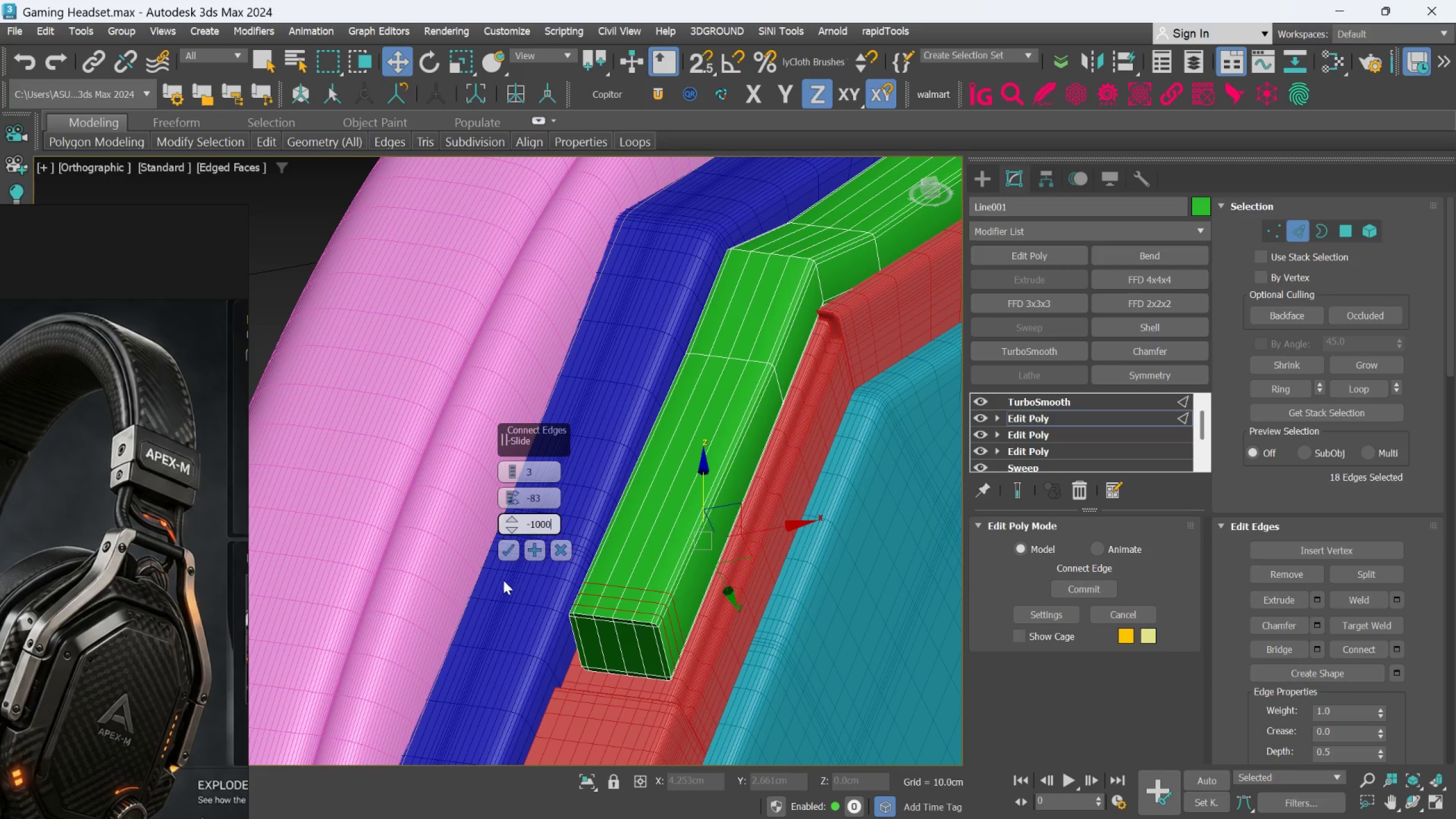 
left_click([504, 546])
 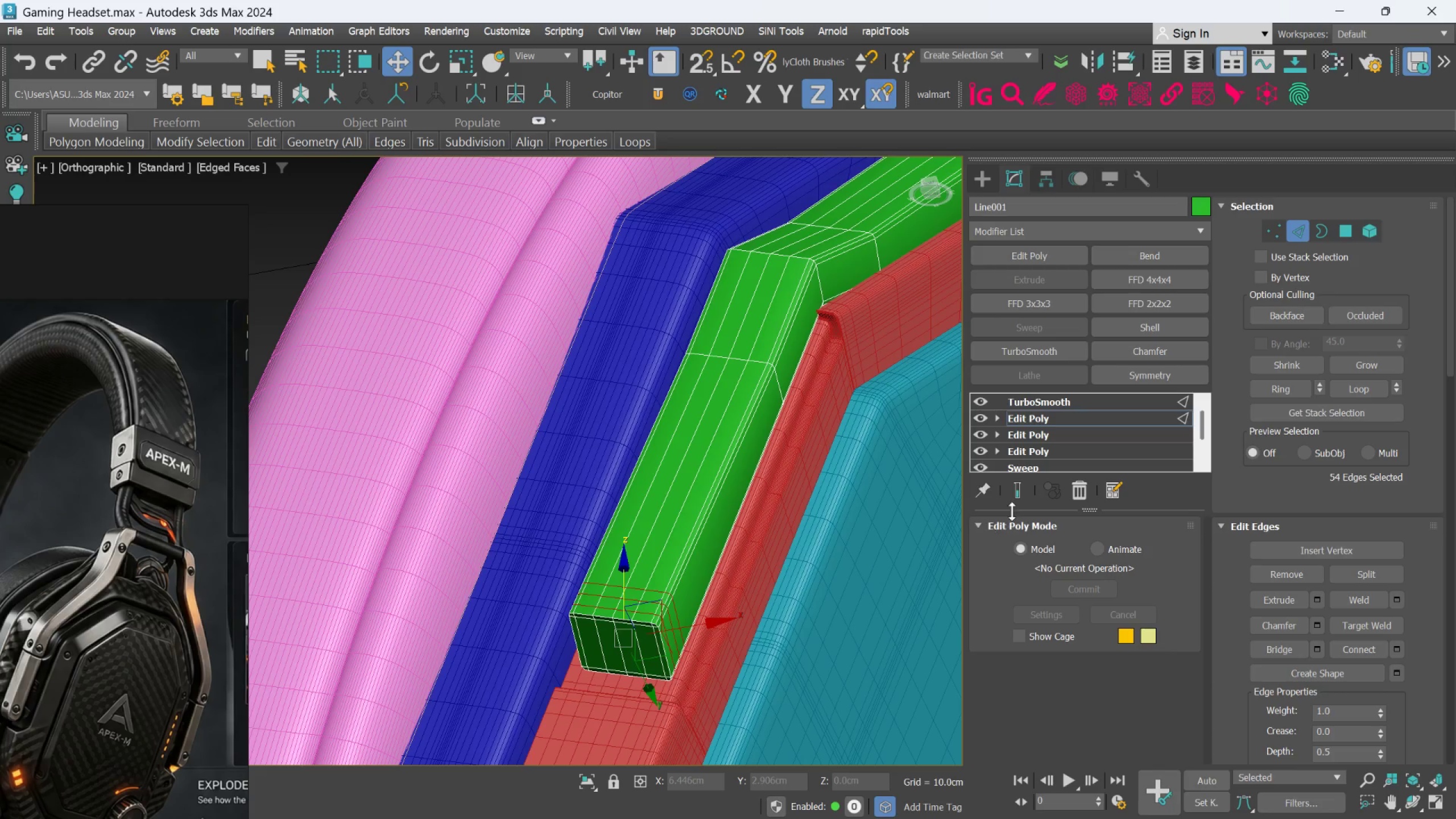 
left_click([1024, 487])
 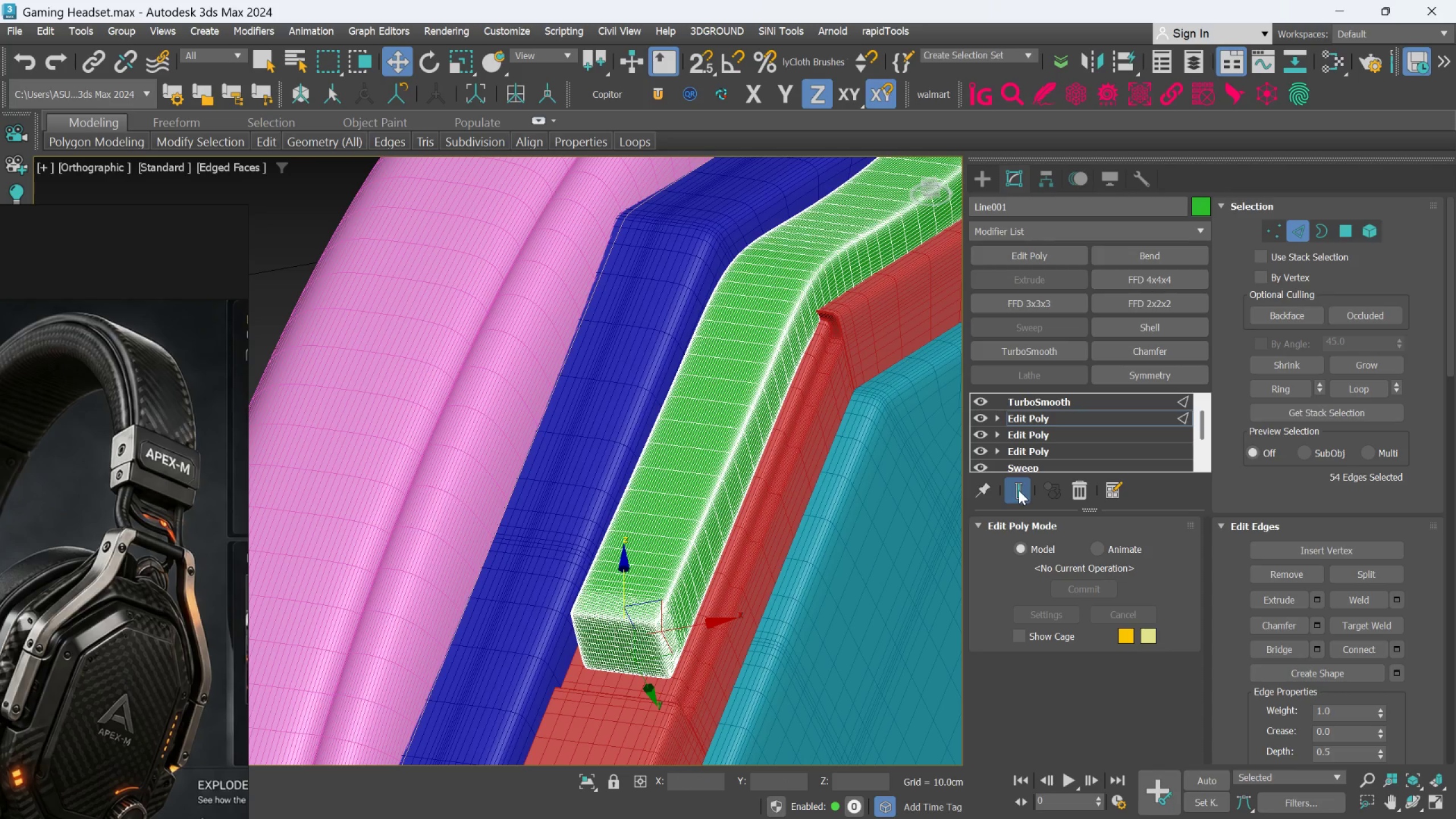 
key(F4)
 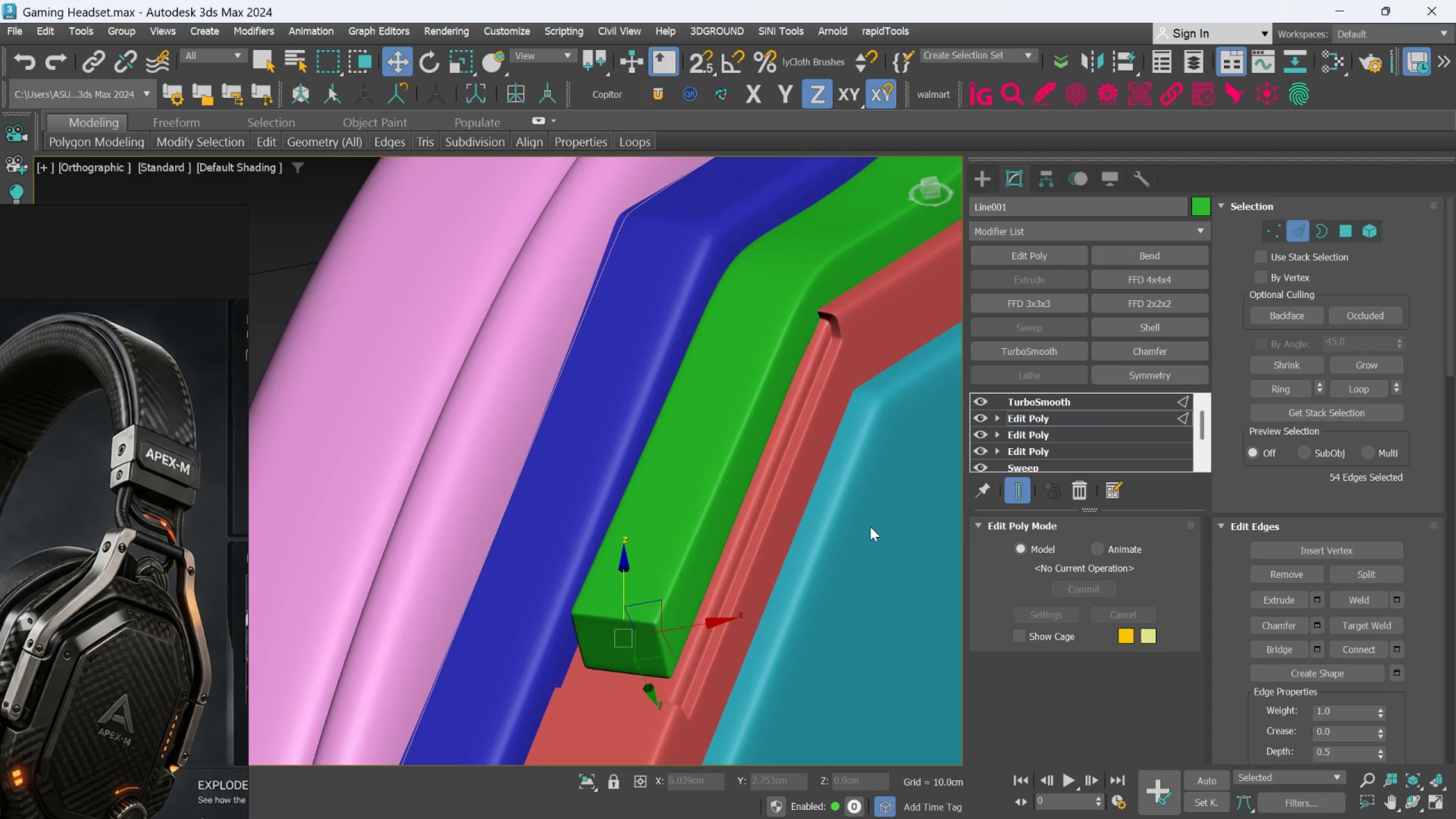 
scroll: coordinate [866, 531], scroll_direction: down, amount: 4.0
 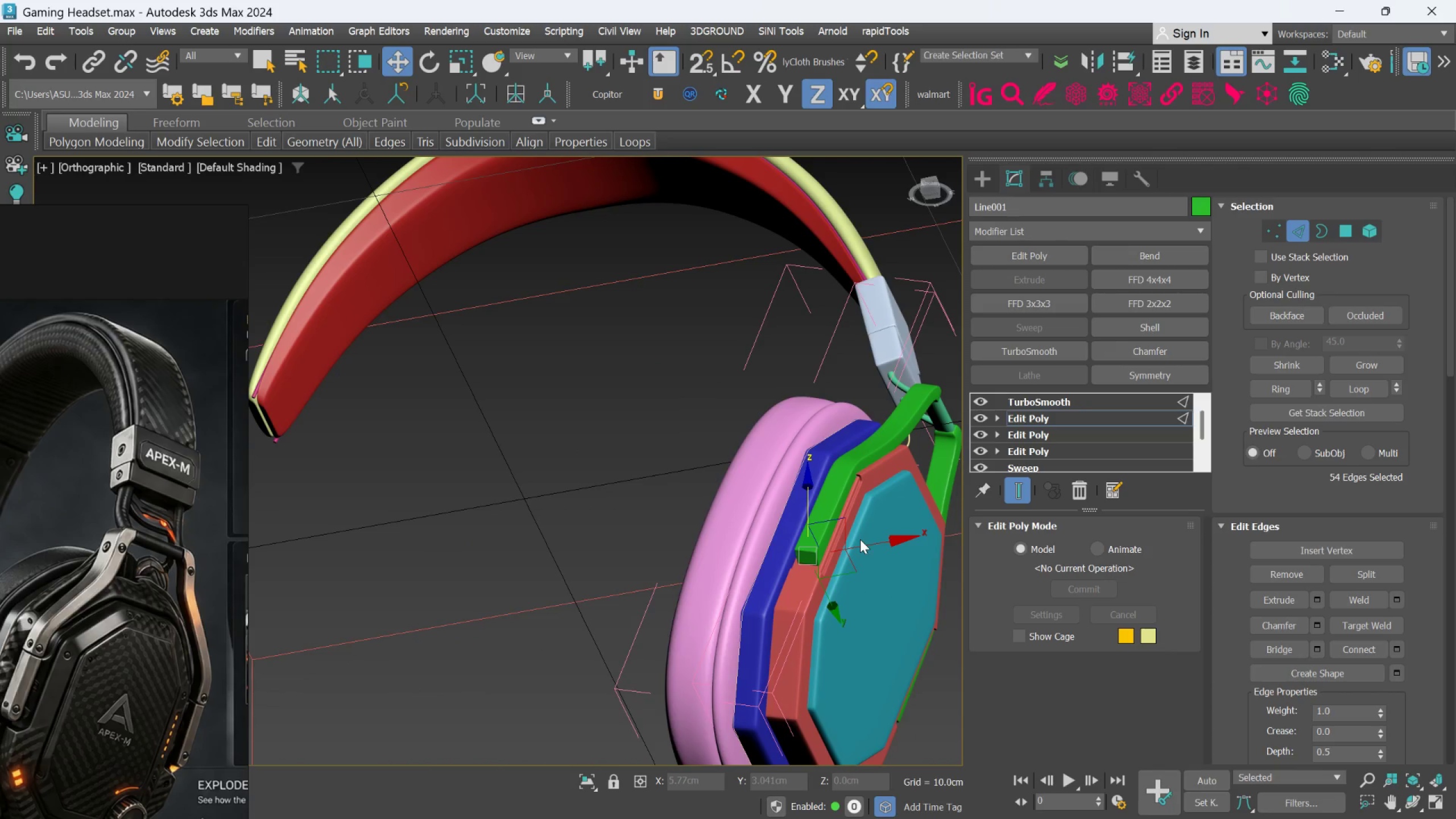 
hold_key(key=AltLeft, duration=1.5)
 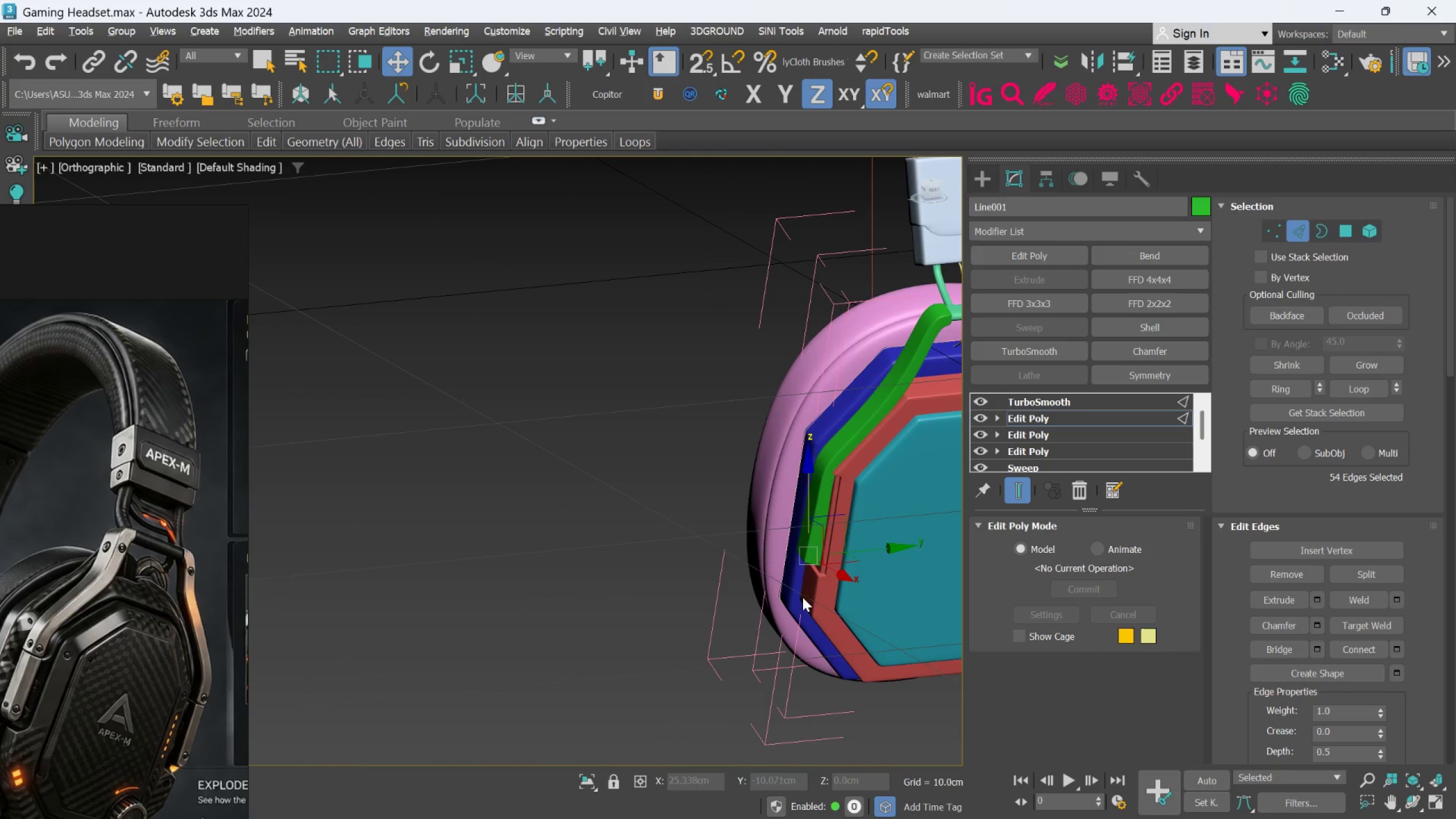 
hold_key(key=AltLeft, duration=0.59)
 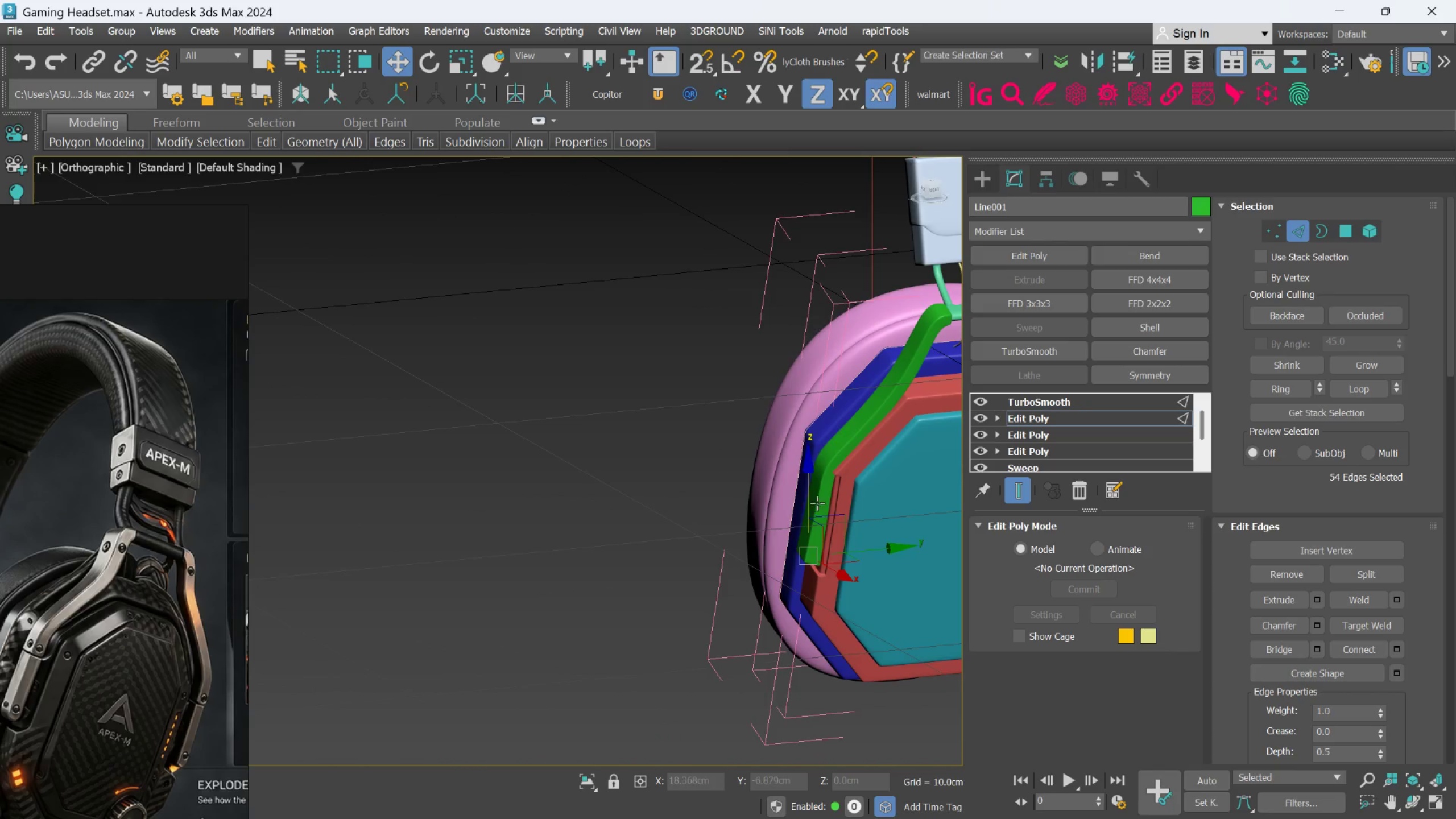 
scroll: coordinate [837, 470], scroll_direction: up, amount: 4.0
 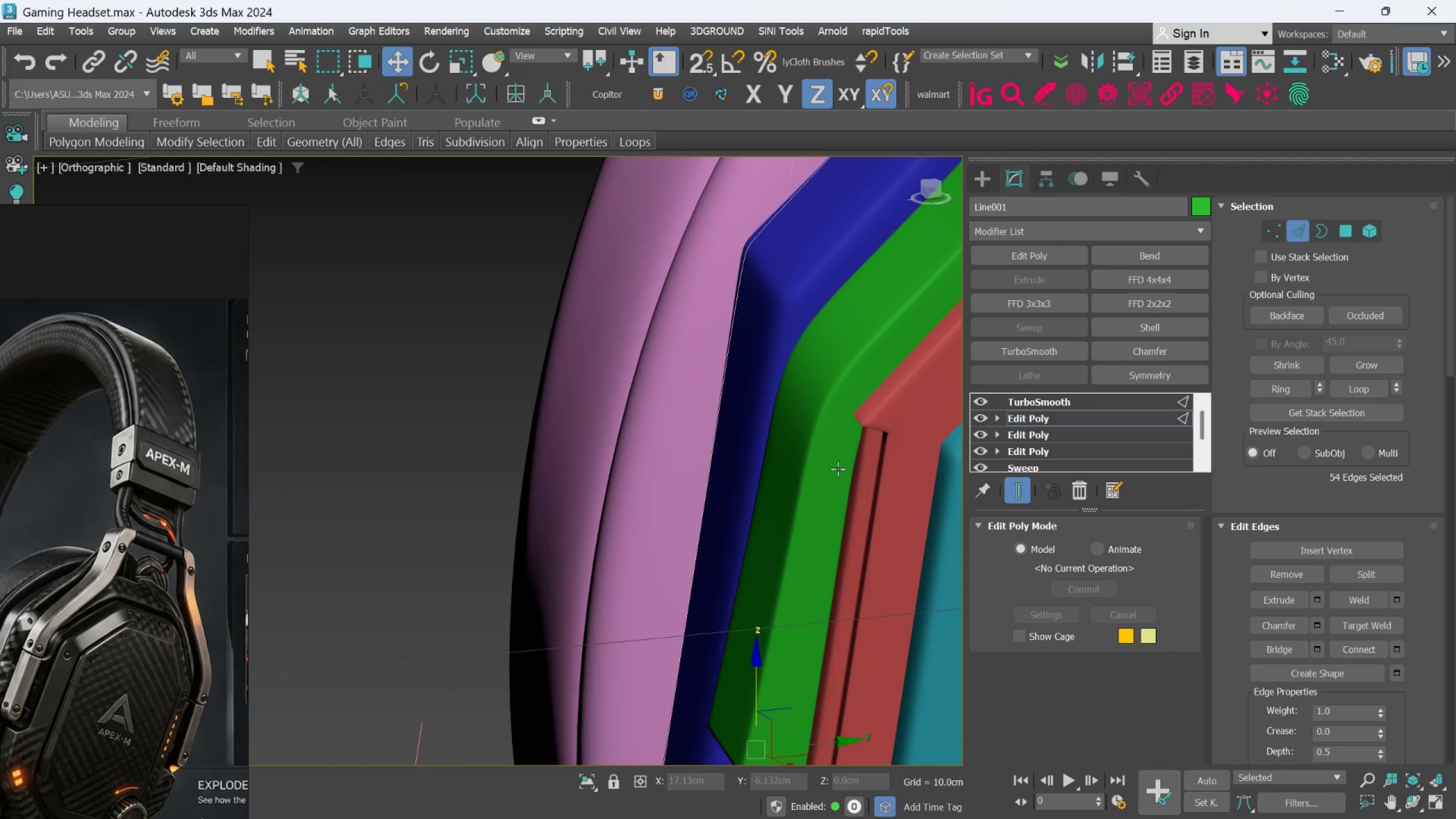 
hold_key(key=AltLeft, duration=1.45)
 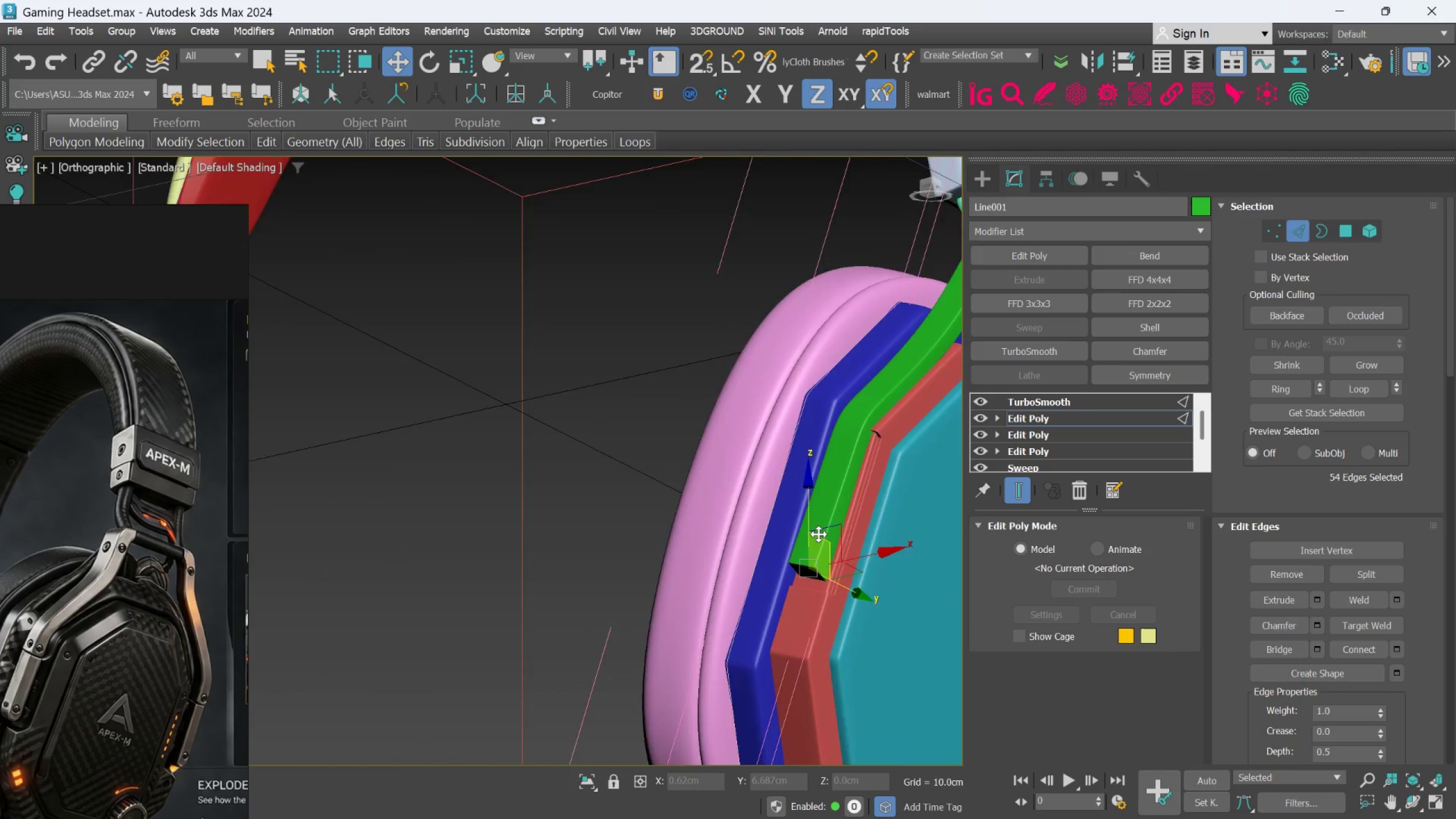 
scroll: coordinate [838, 469], scroll_direction: down, amount: 3.0
 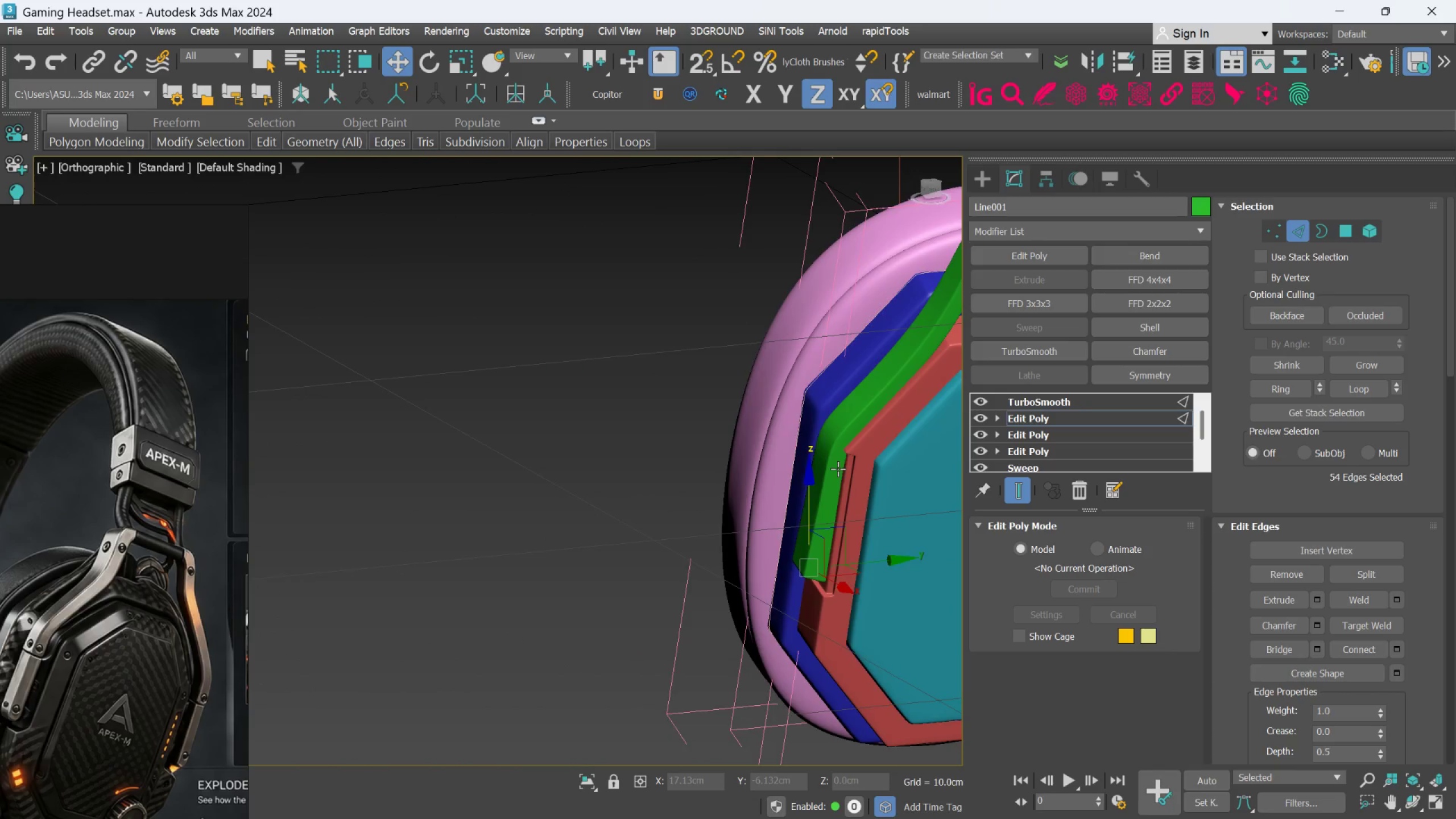 
hold_key(key=AltLeft, duration=0.59)
 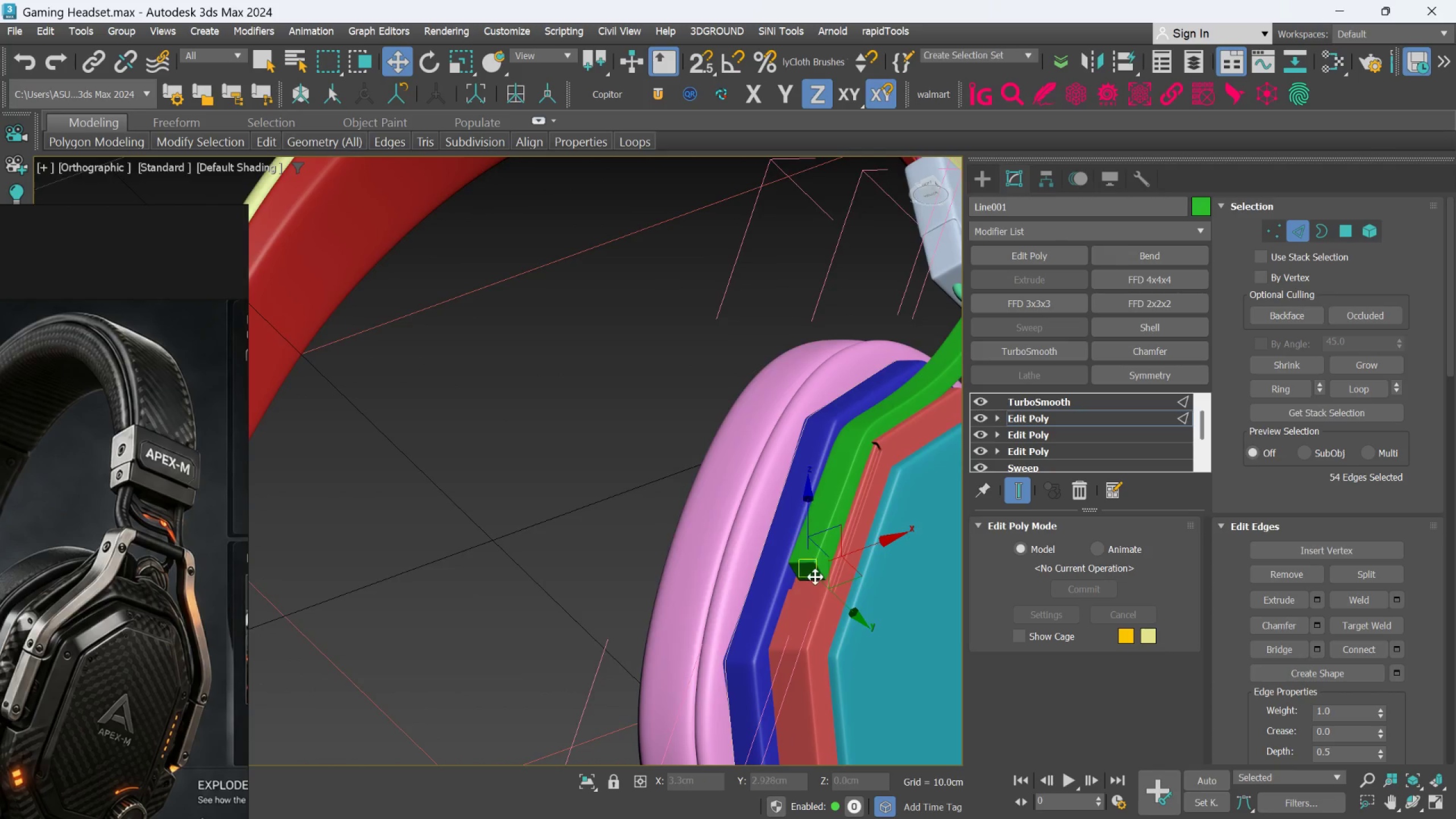 
scroll: coordinate [818, 535], scroll_direction: none, amount: 0.0
 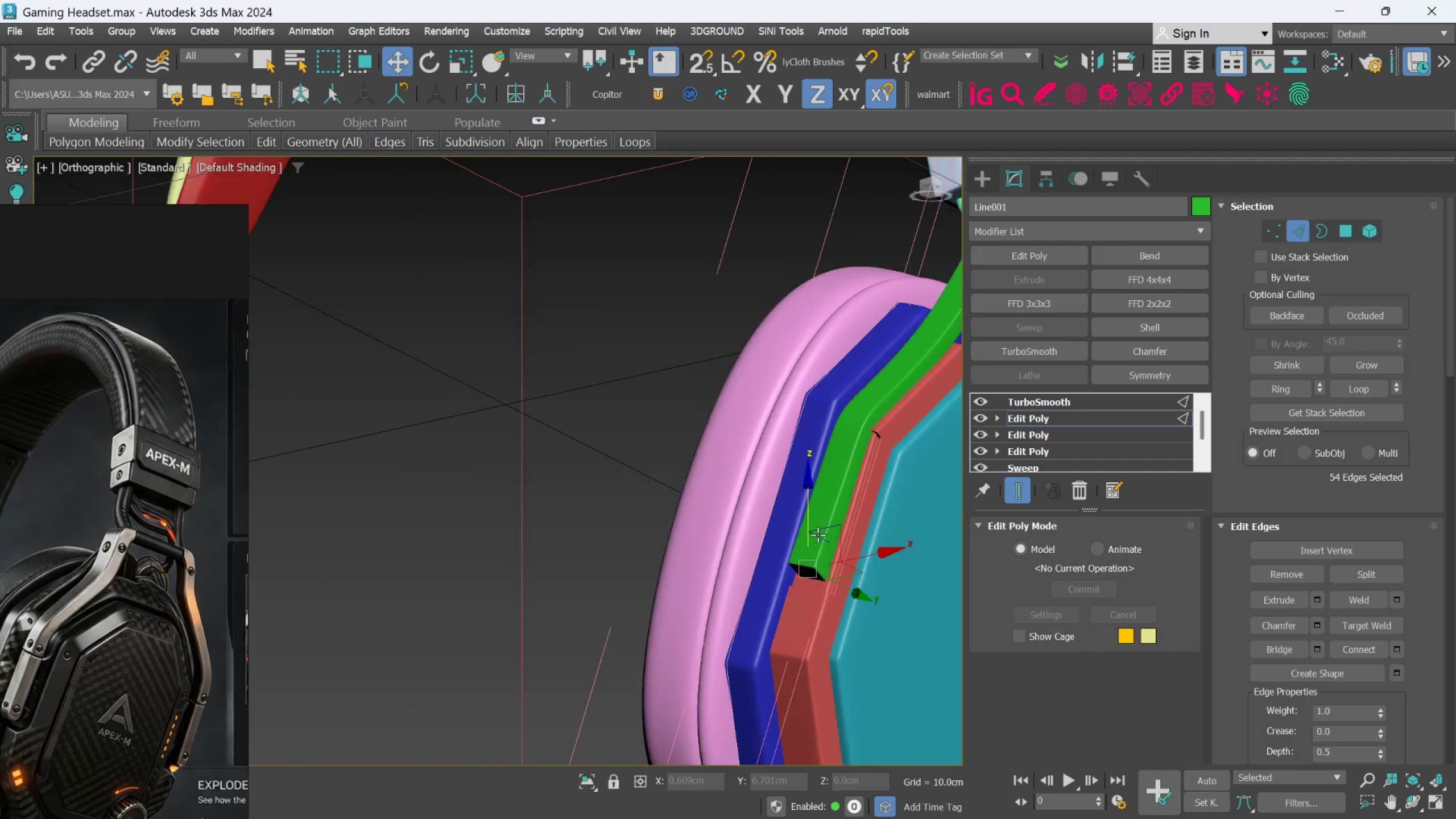 
hold_key(key=AltLeft, duration=0.45)
middle_click([822, 549])
 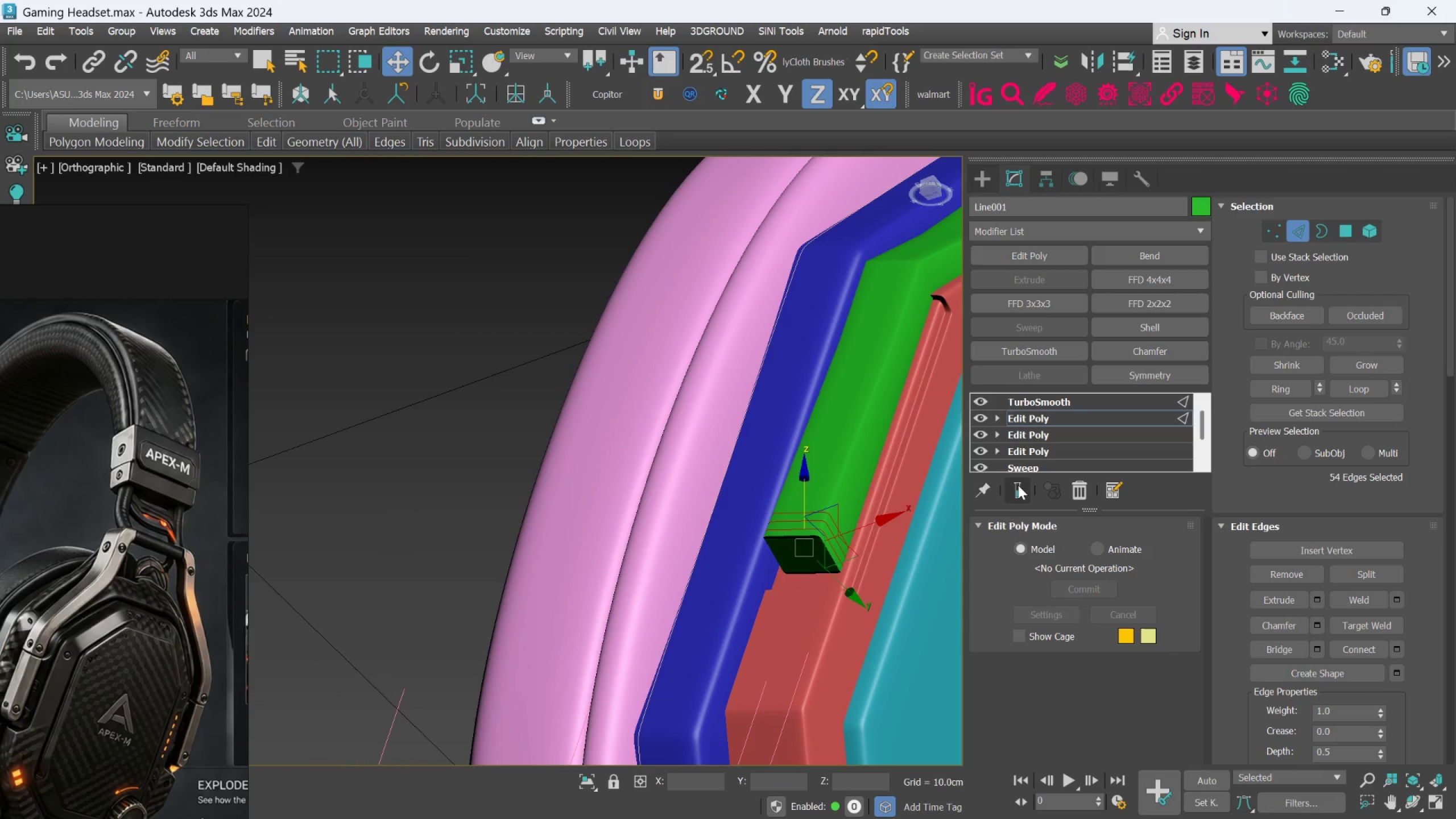 
scroll: coordinate [841, 528], scroll_direction: up, amount: 3.0
 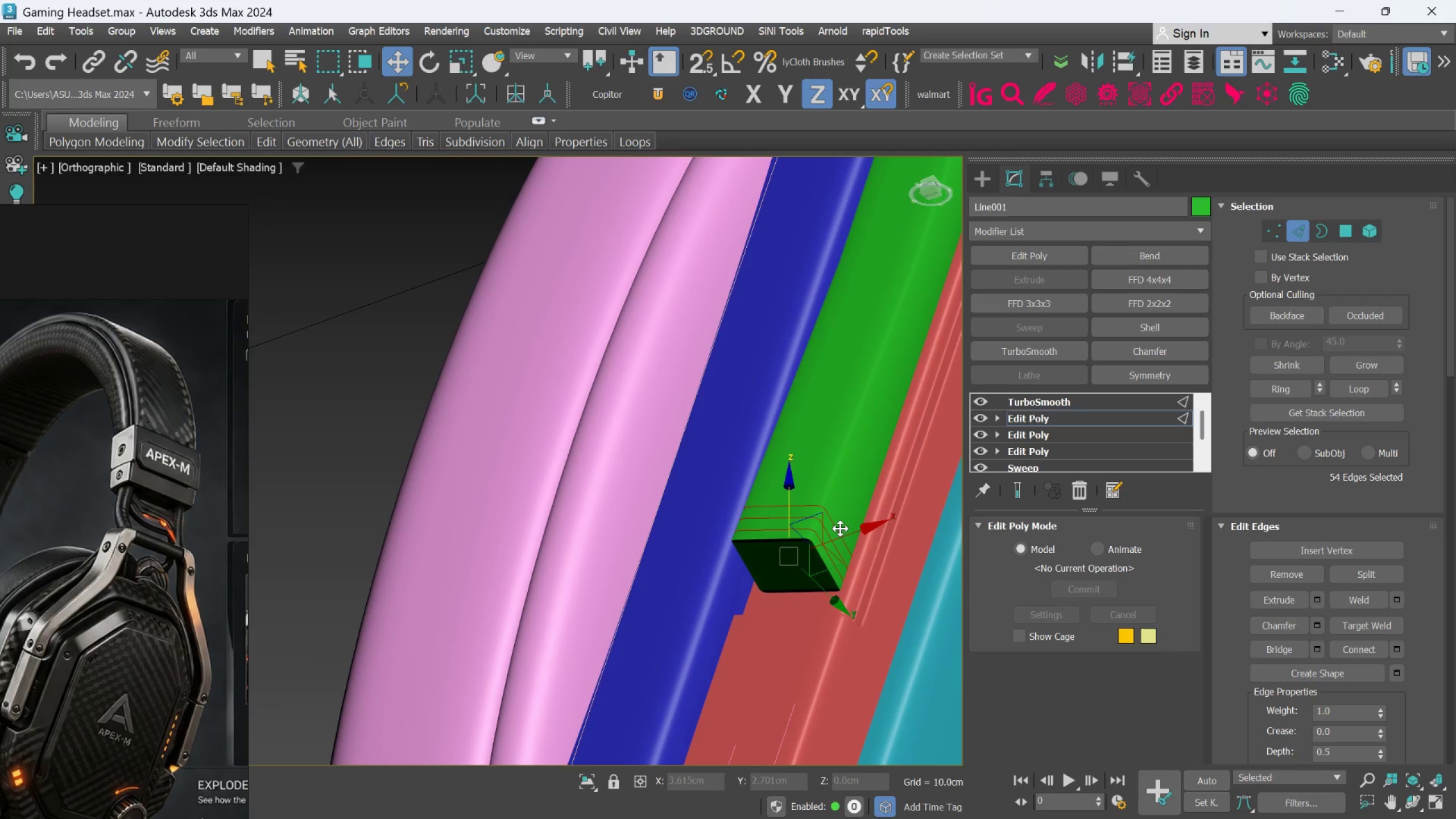 
key(F4)
 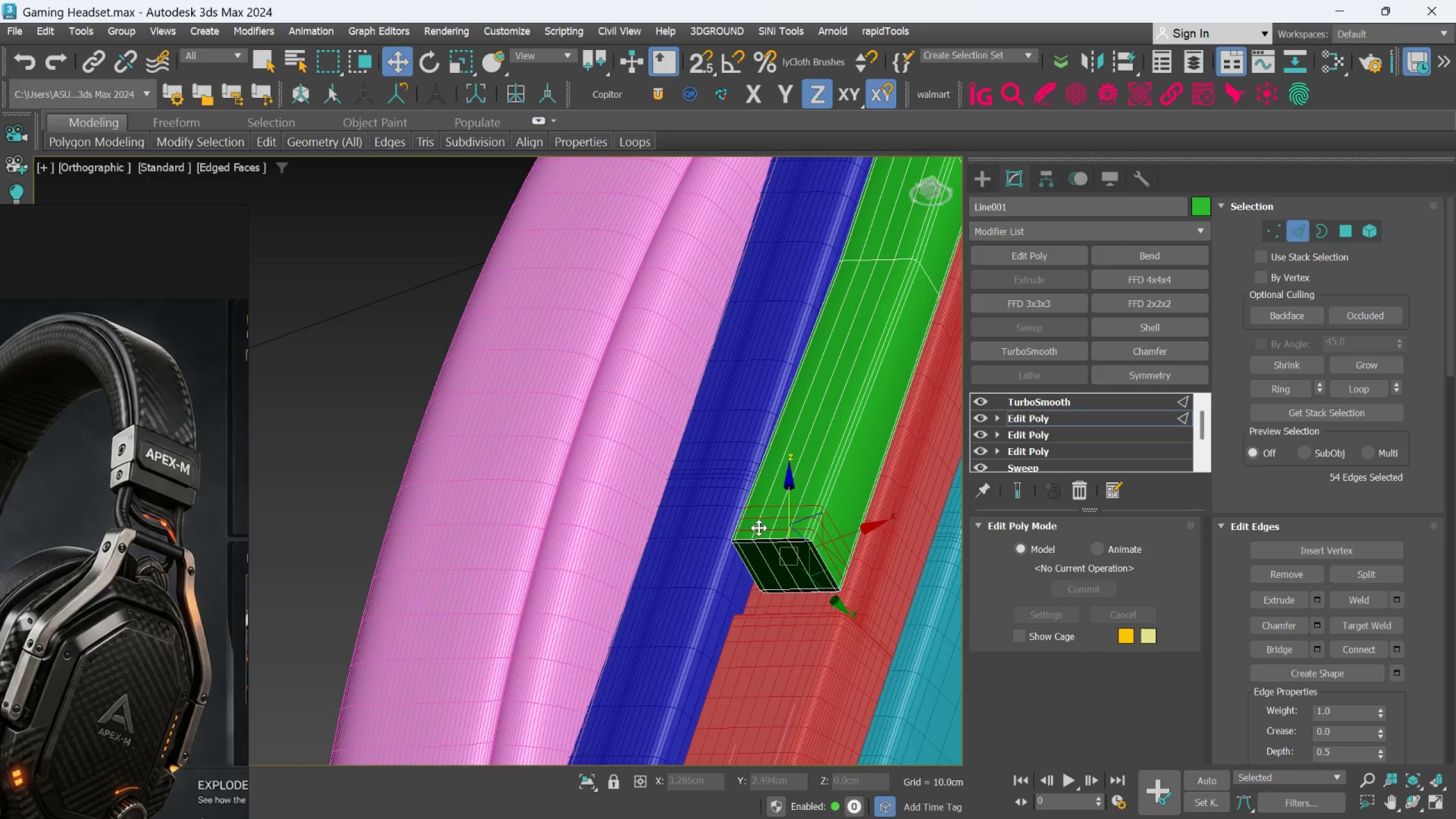 
scroll: coordinate [669, 533], scroll_direction: up, amount: 5.0
 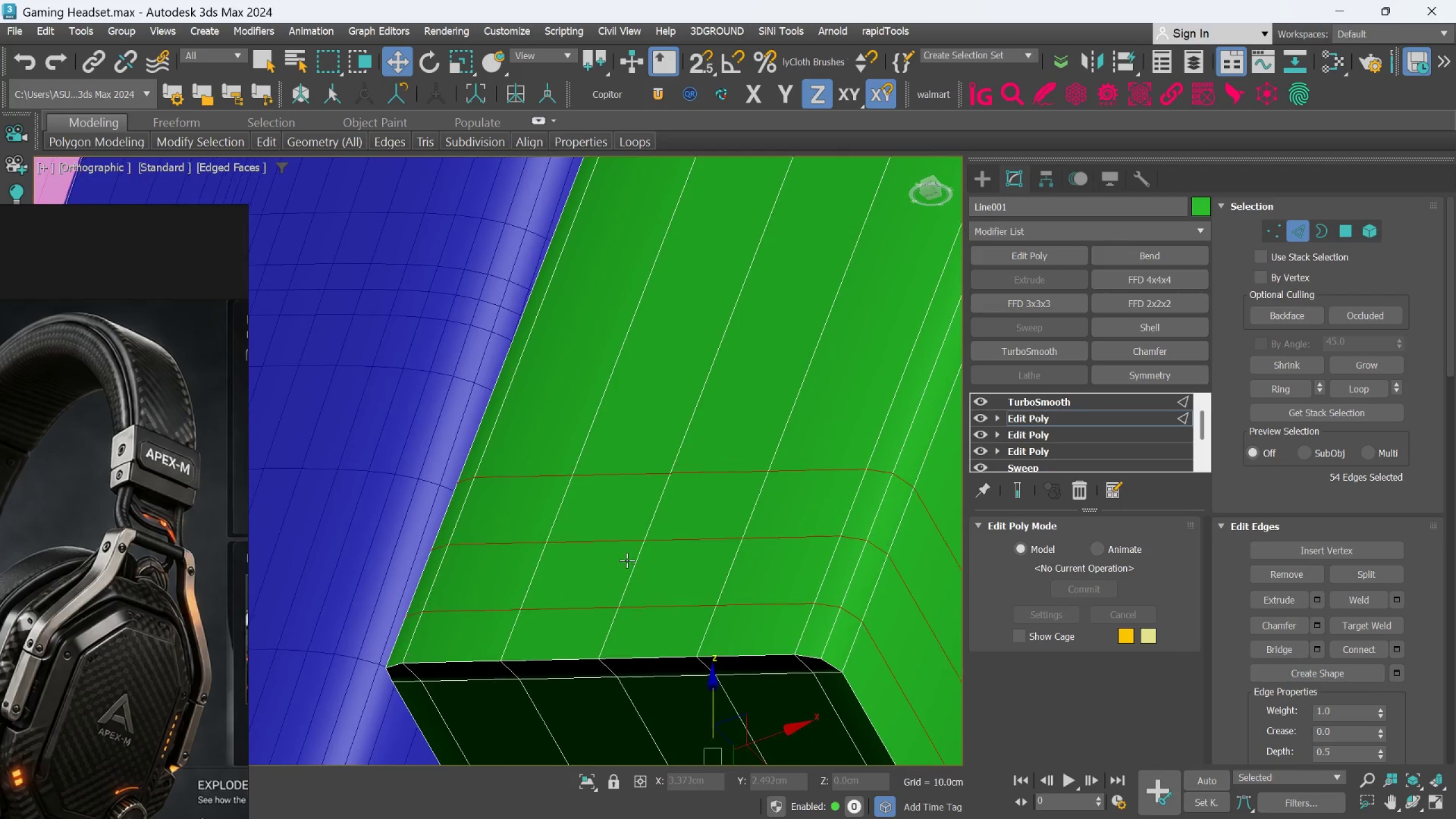 
scroll: coordinate [692, 546], scroll_direction: down, amount: 3.0
 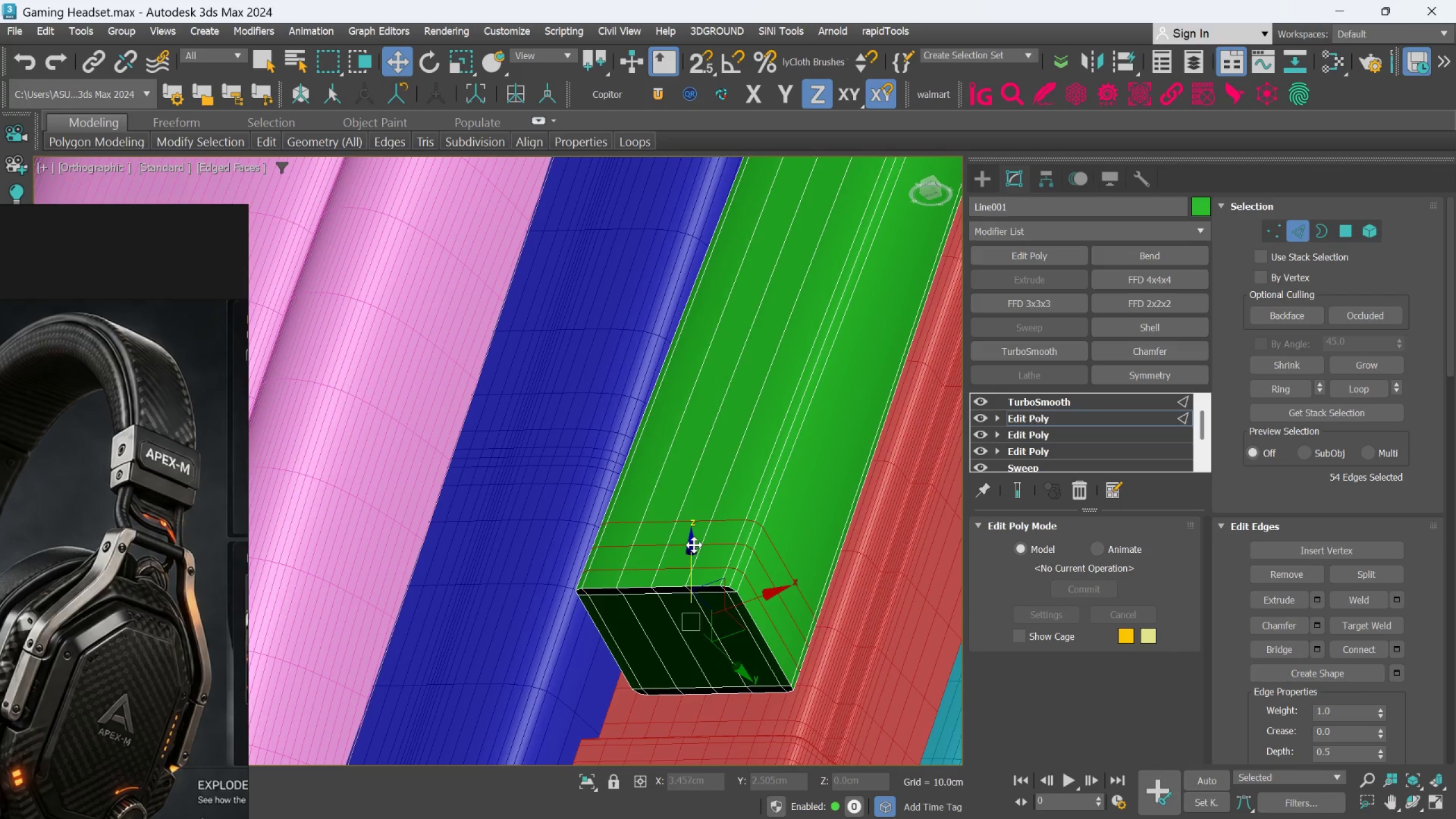 
hold_key(key=AltLeft, duration=1.14)
 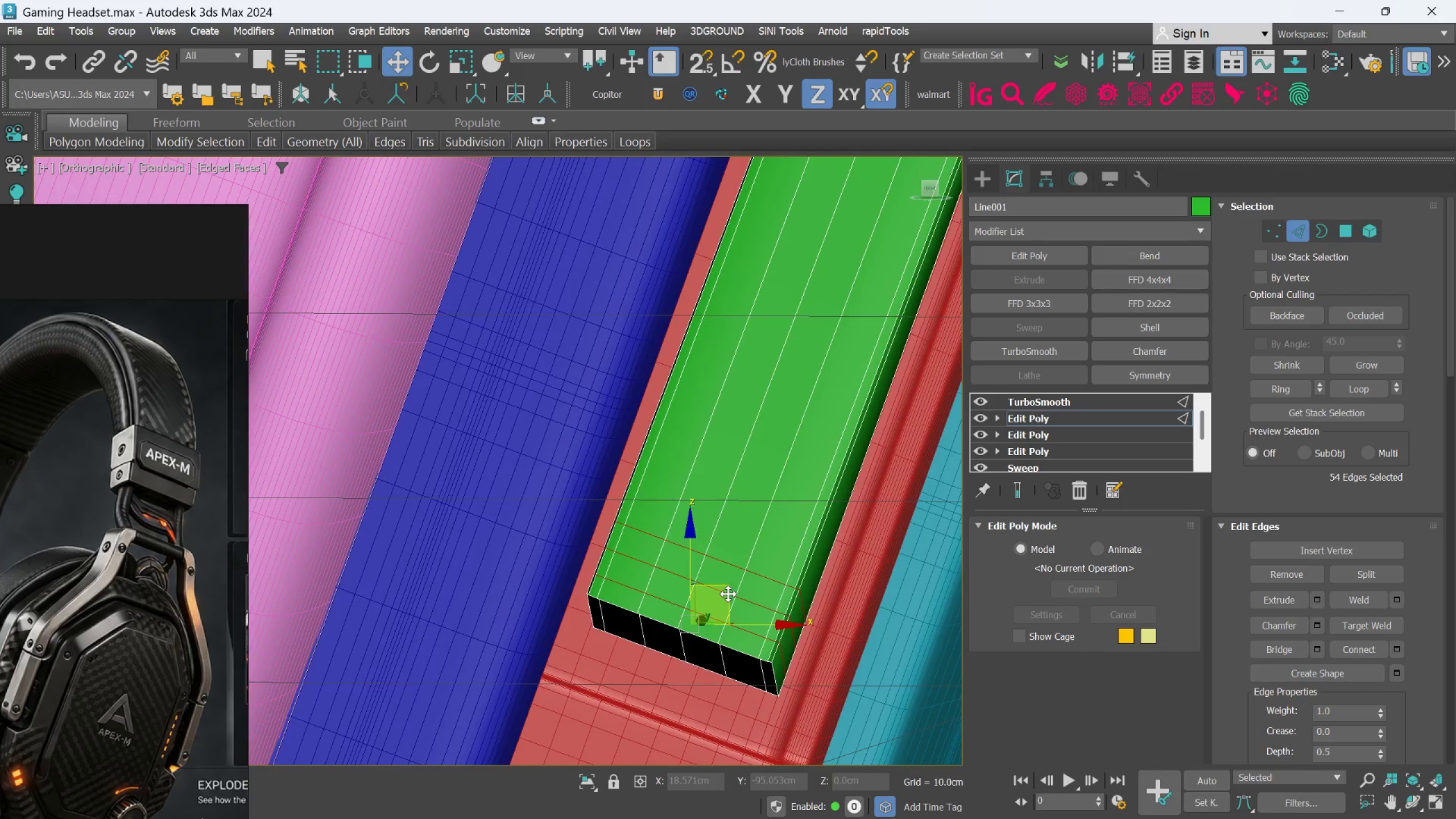 
scroll: coordinate [734, 595], scroll_direction: up, amount: 2.0
 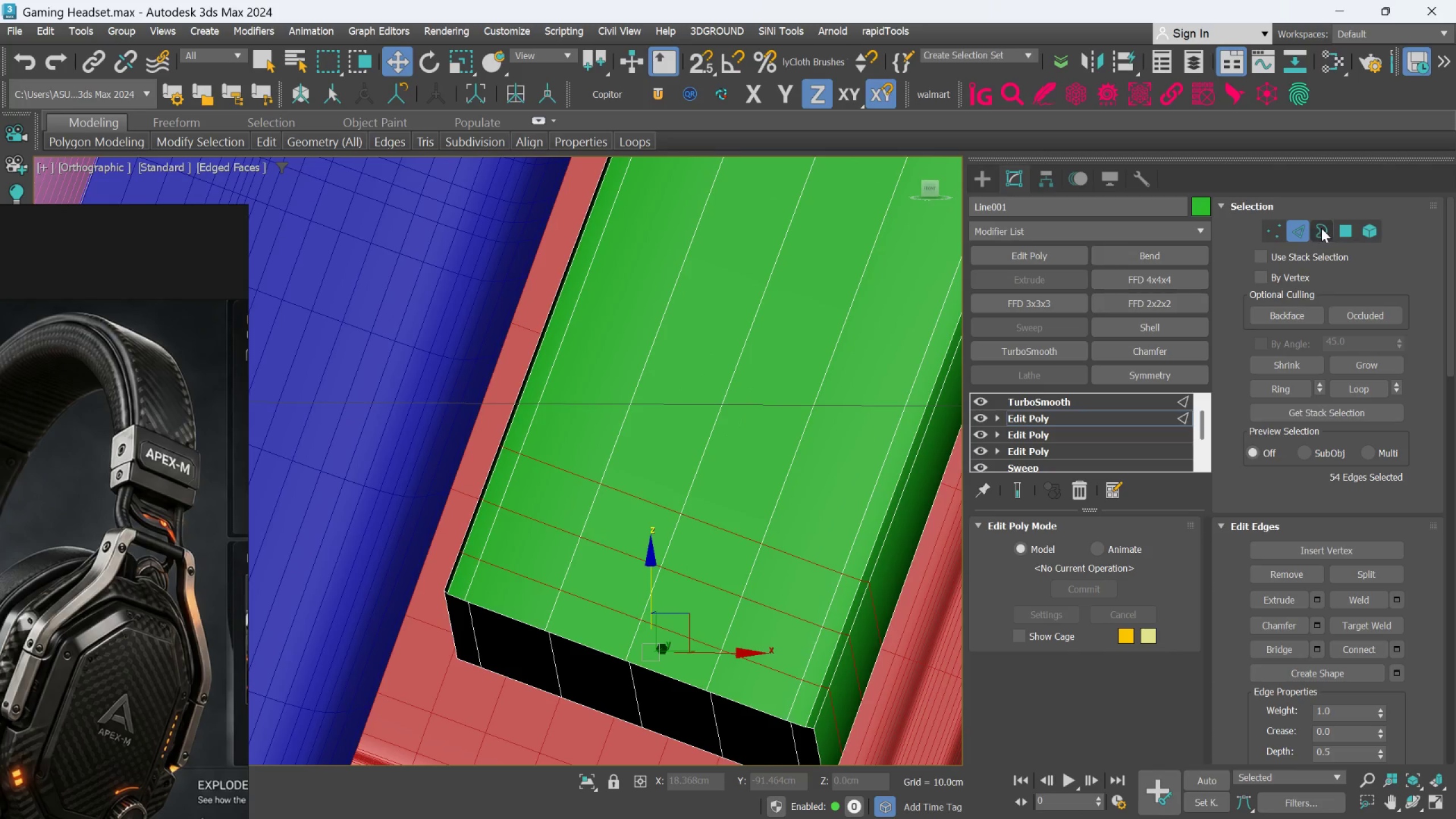 
left_click([1344, 239])
 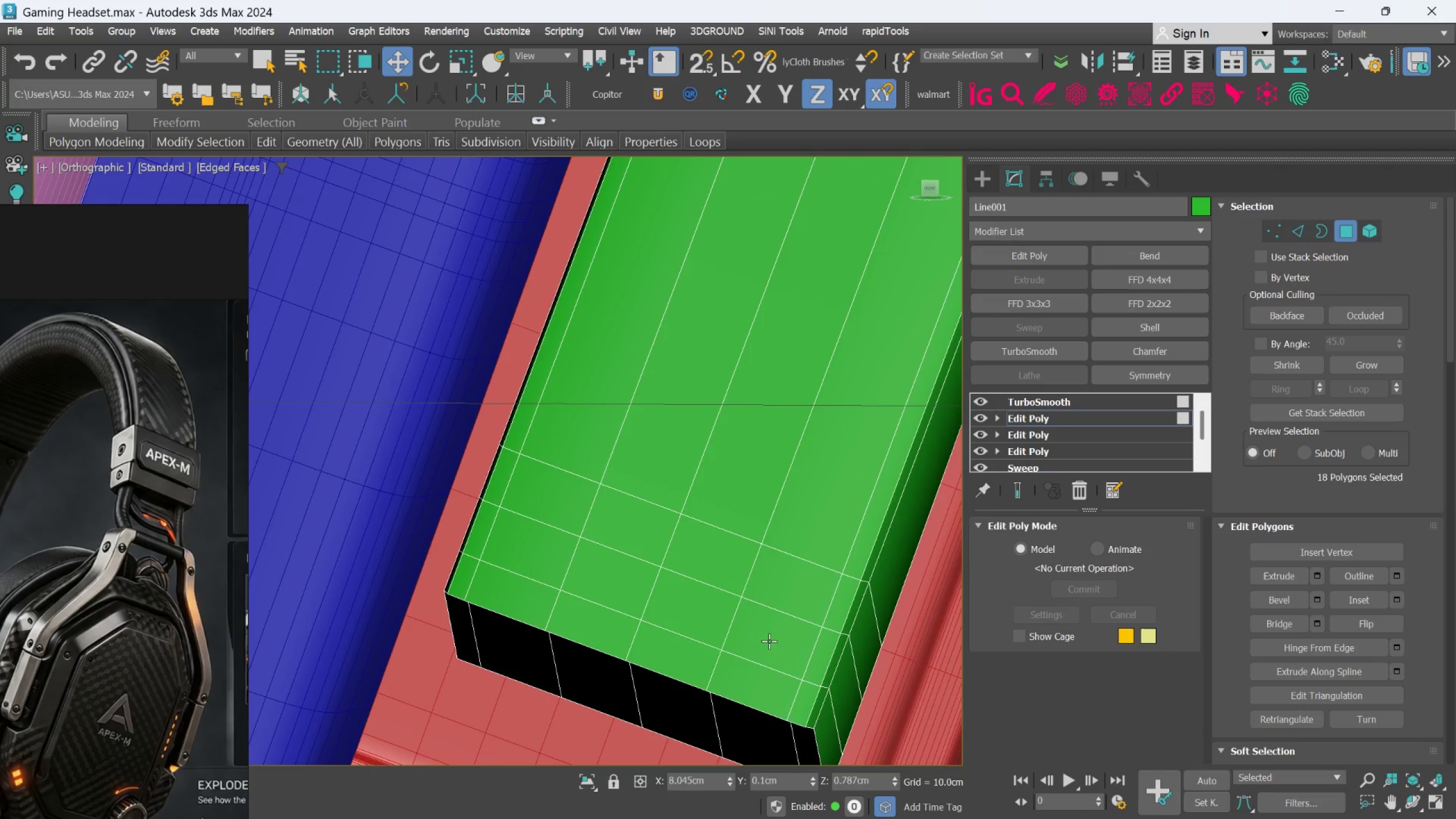 
left_click([766, 641])
 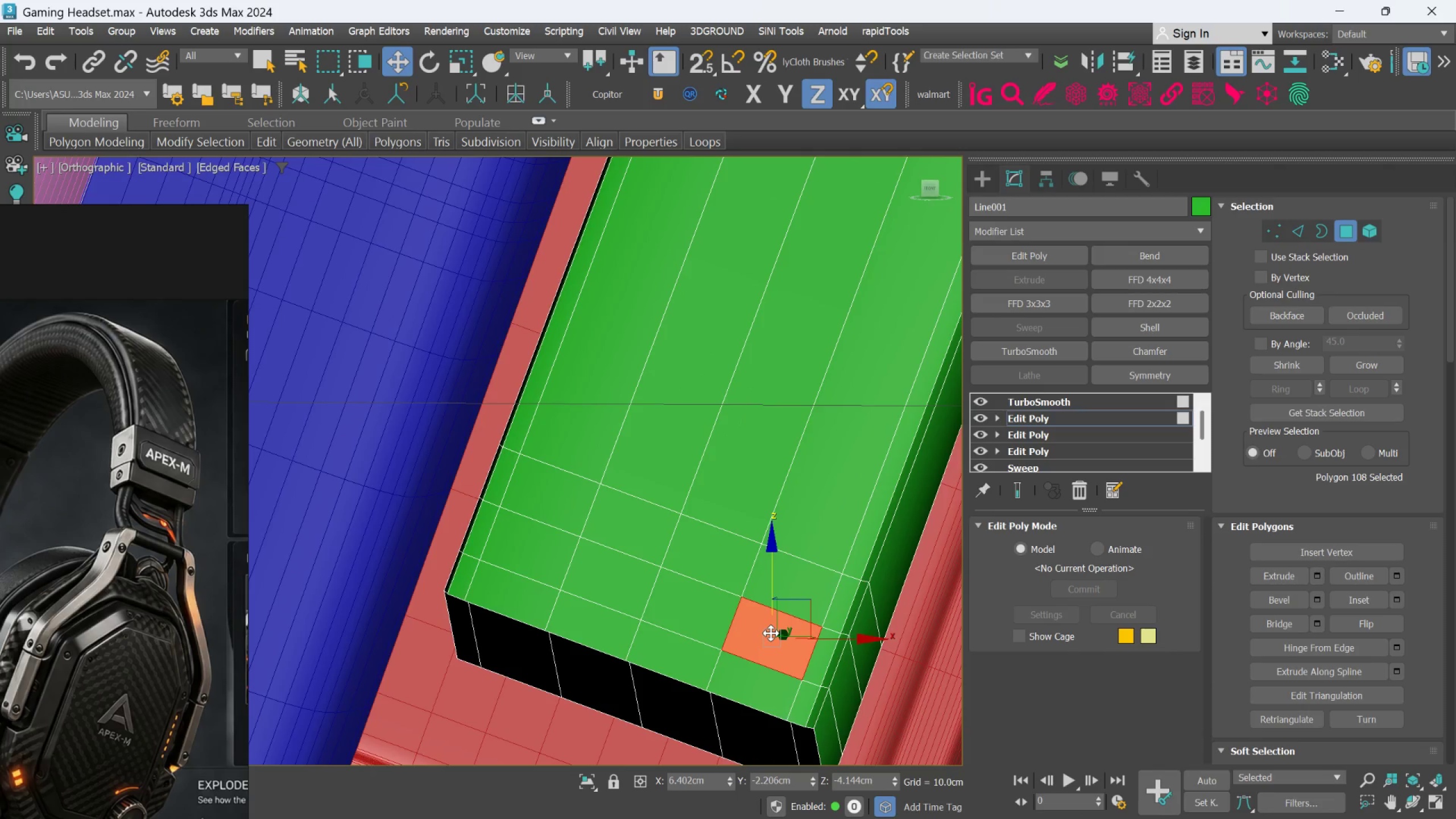 
key(Control+ControlLeft)
 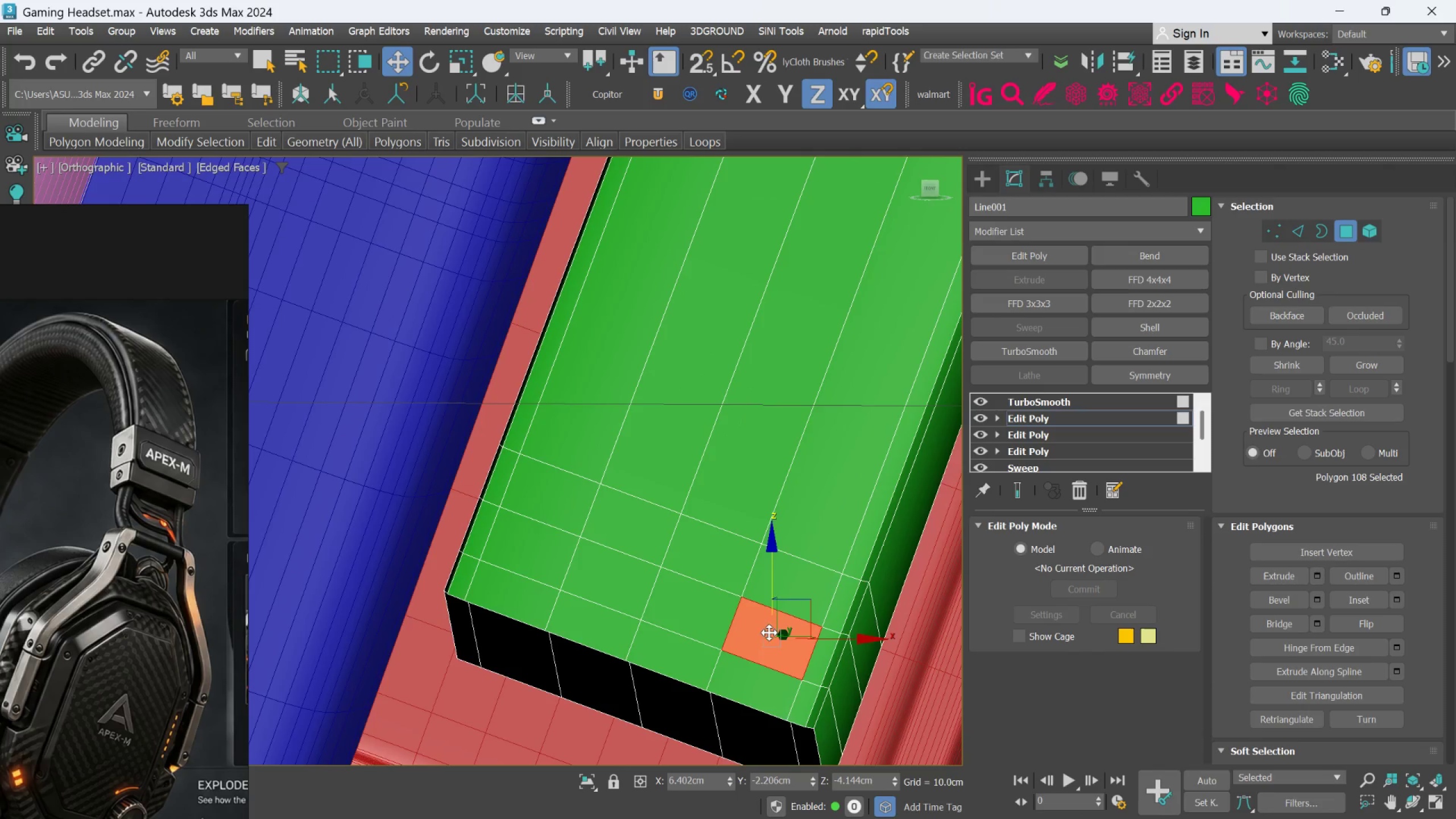 
hold_key(key=ControlLeft, duration=1.31)
left_click([726, 611])
 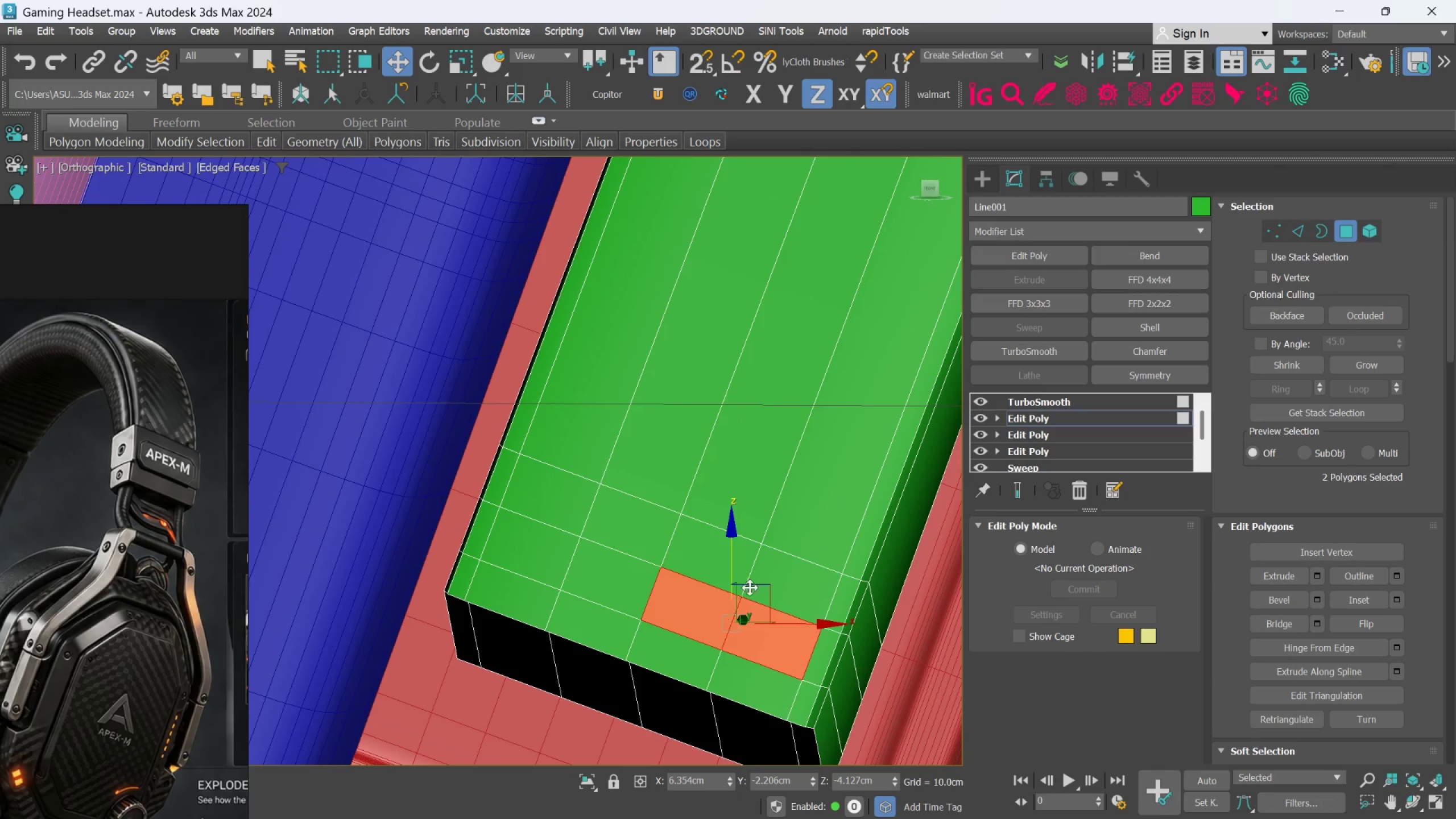 
scroll: coordinate [489, 588], scroll_direction: down, amount: 8.0
 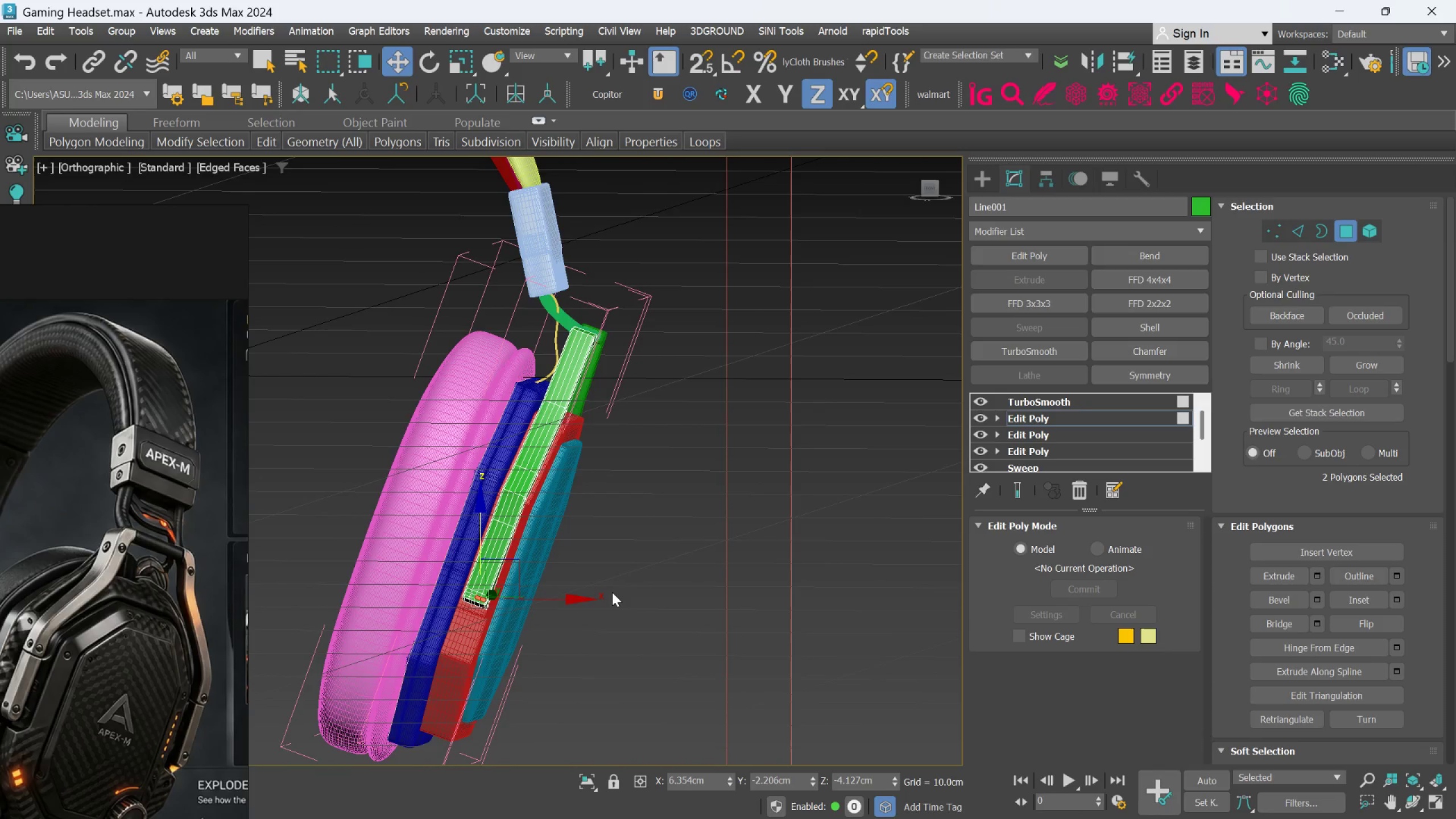 
hold_key(key=AltLeft, duration=1.06)
 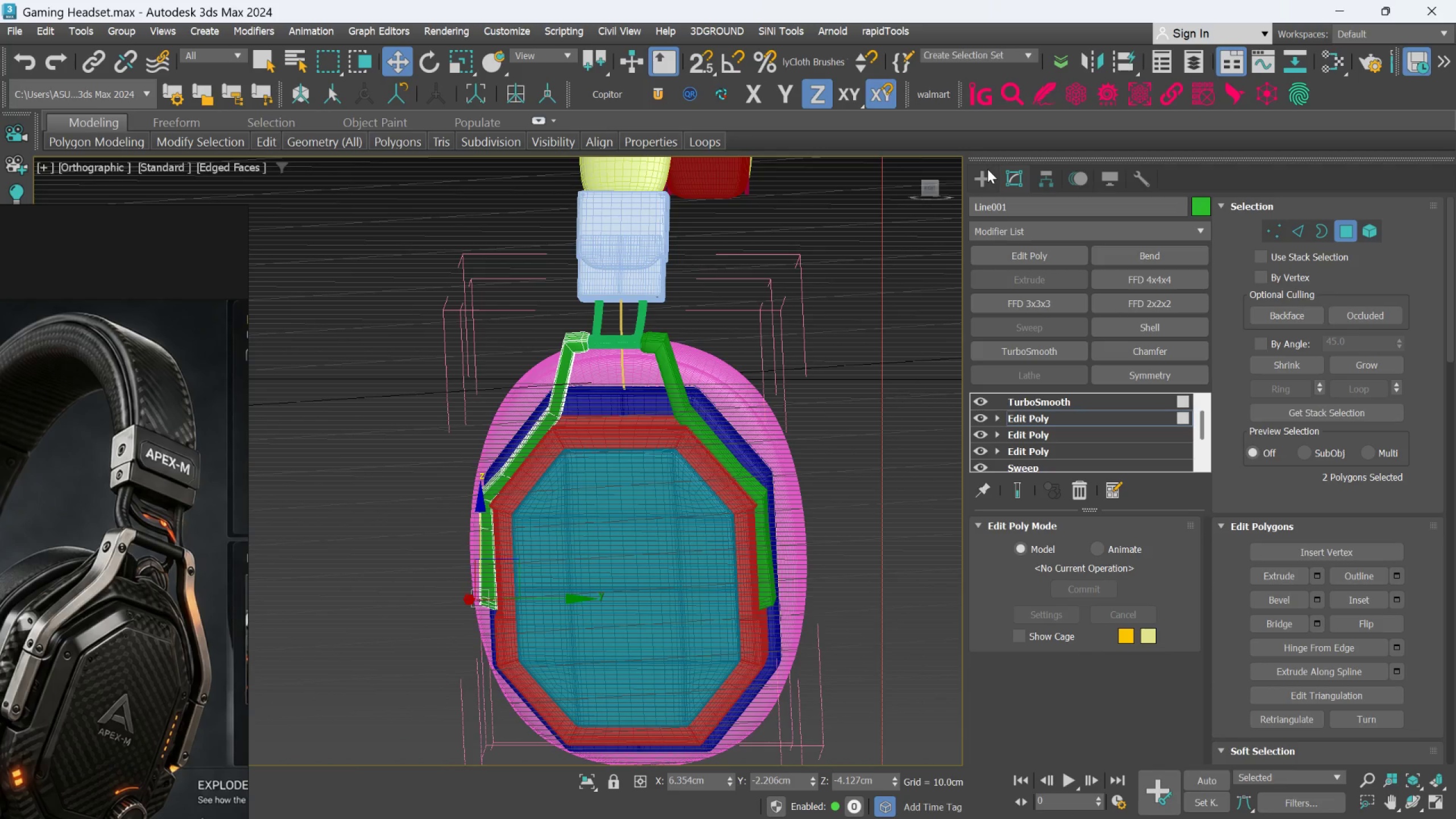 
left_click([985, 175])
 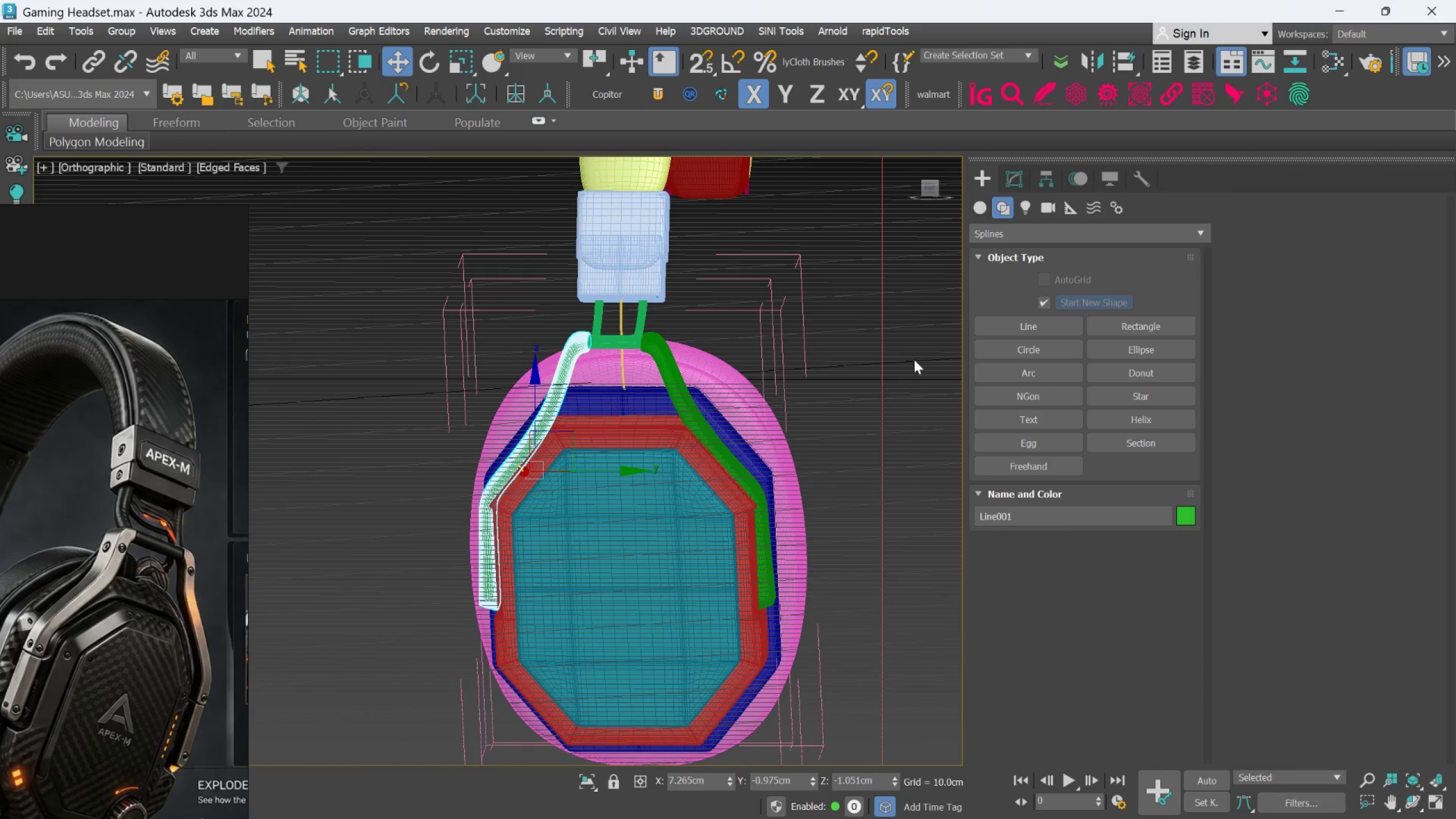 
left_click([886, 405])
 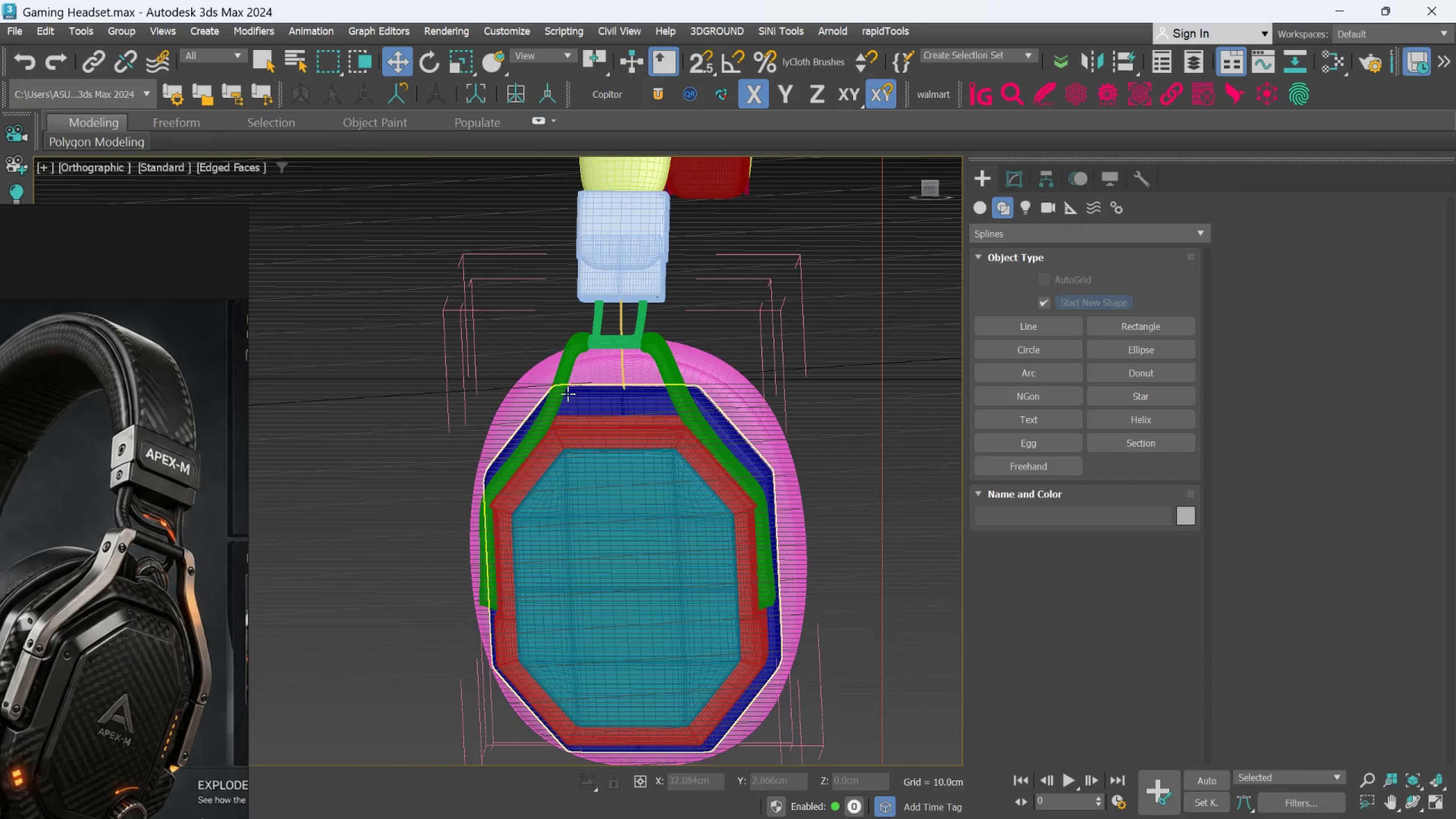 
left_click([559, 387])
 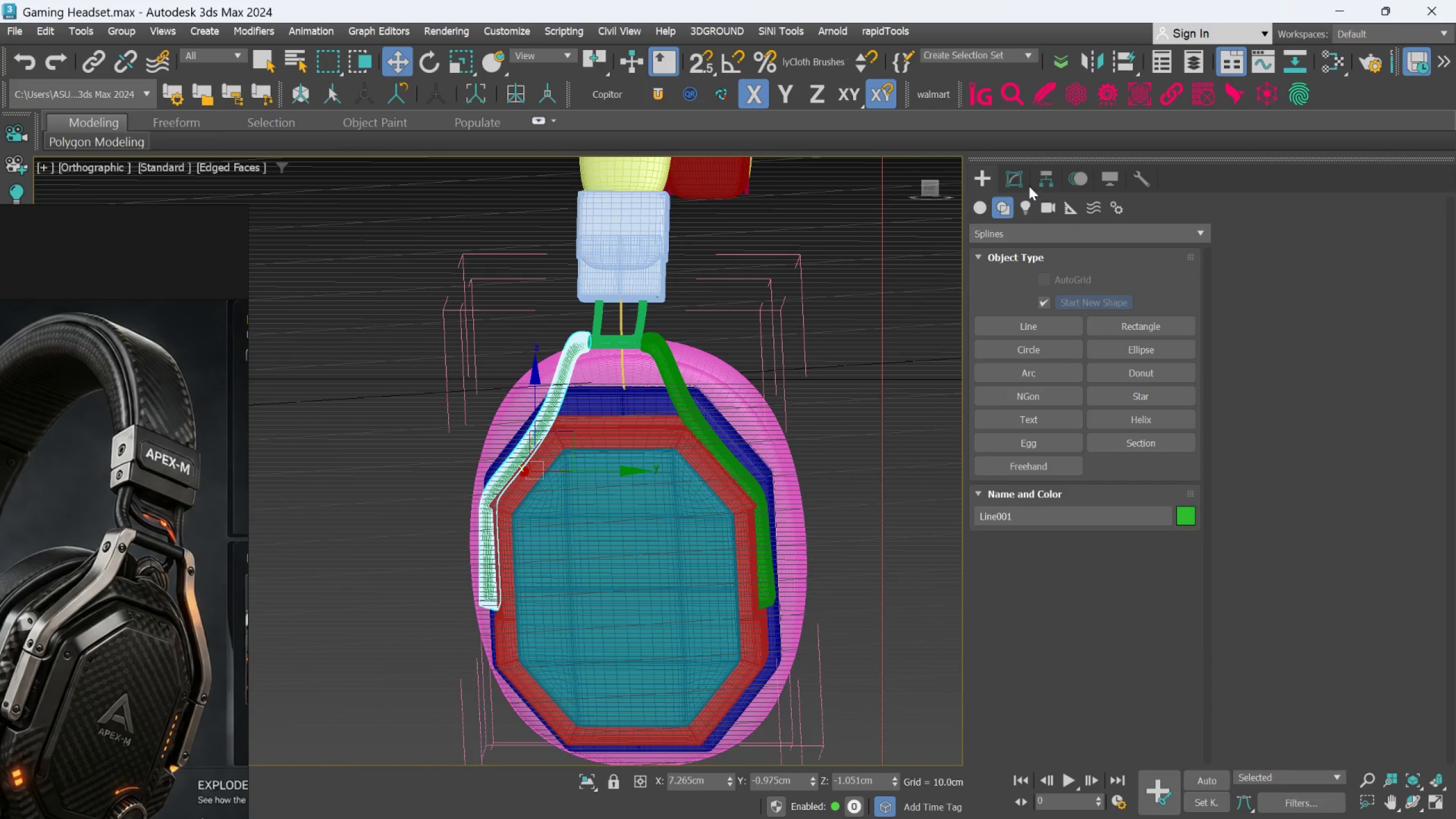 
left_click([1018, 183])
 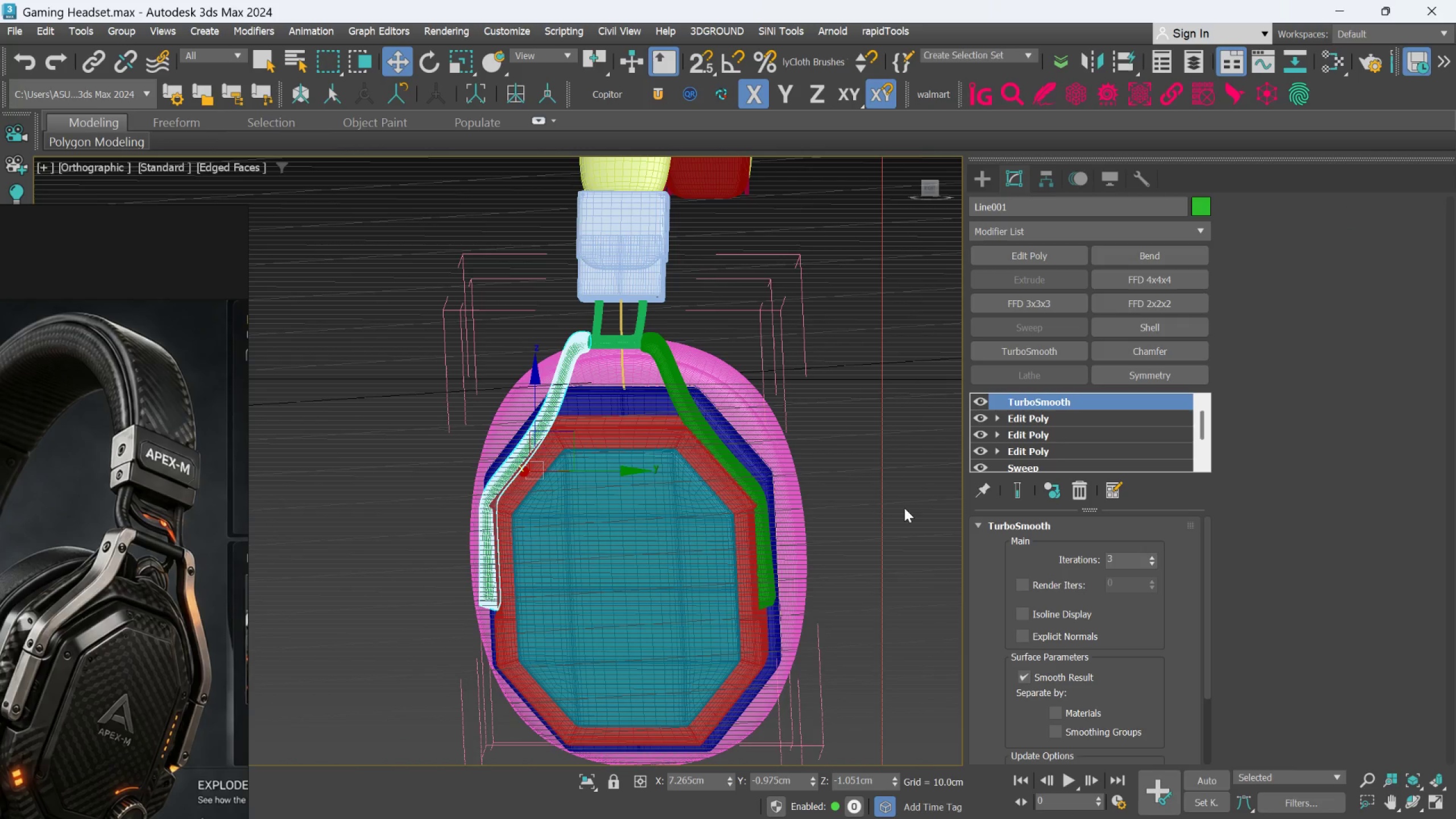 
left_click([1016, 421])
 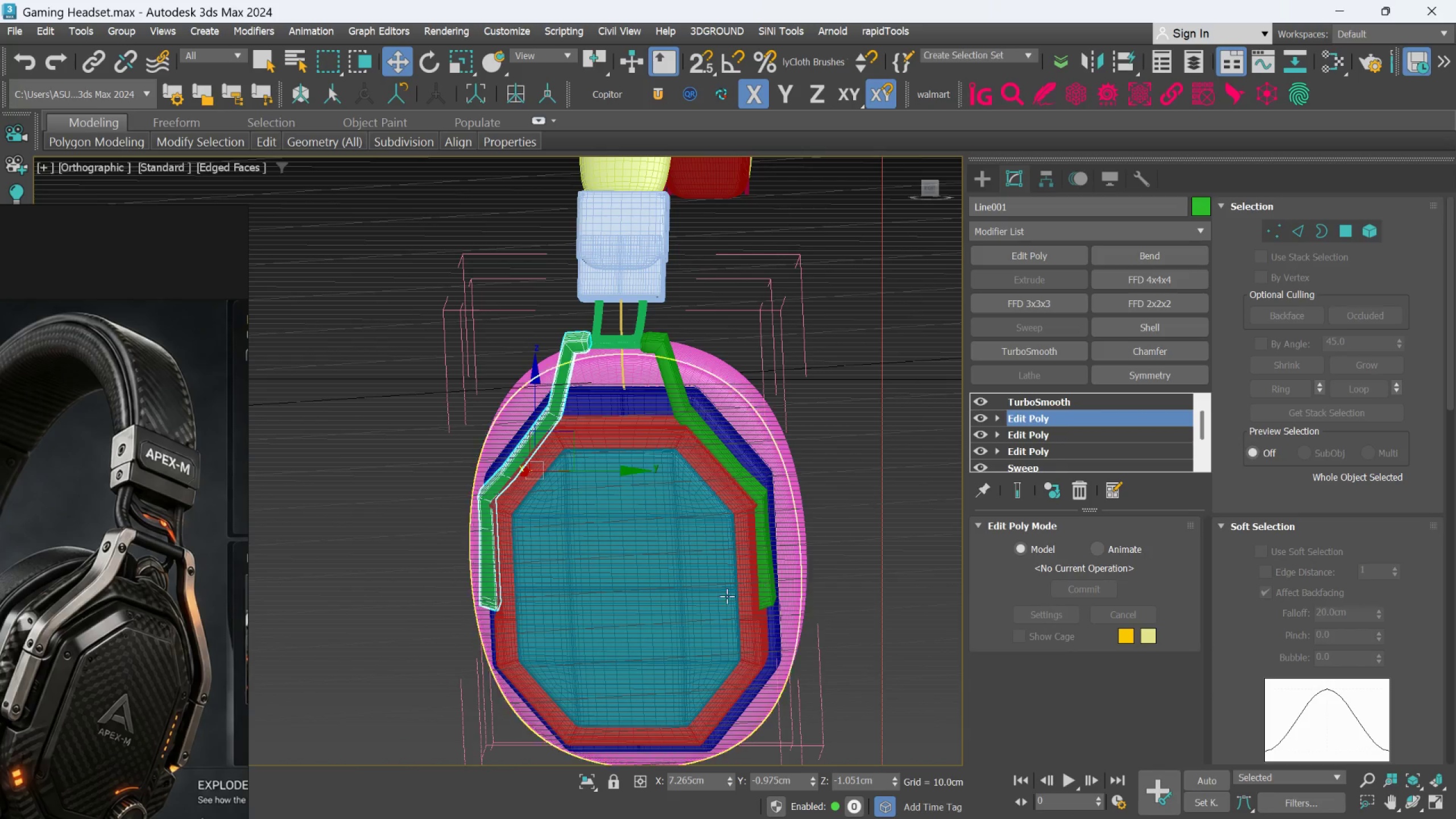 
hold_key(key=AltLeft, duration=0.5)
 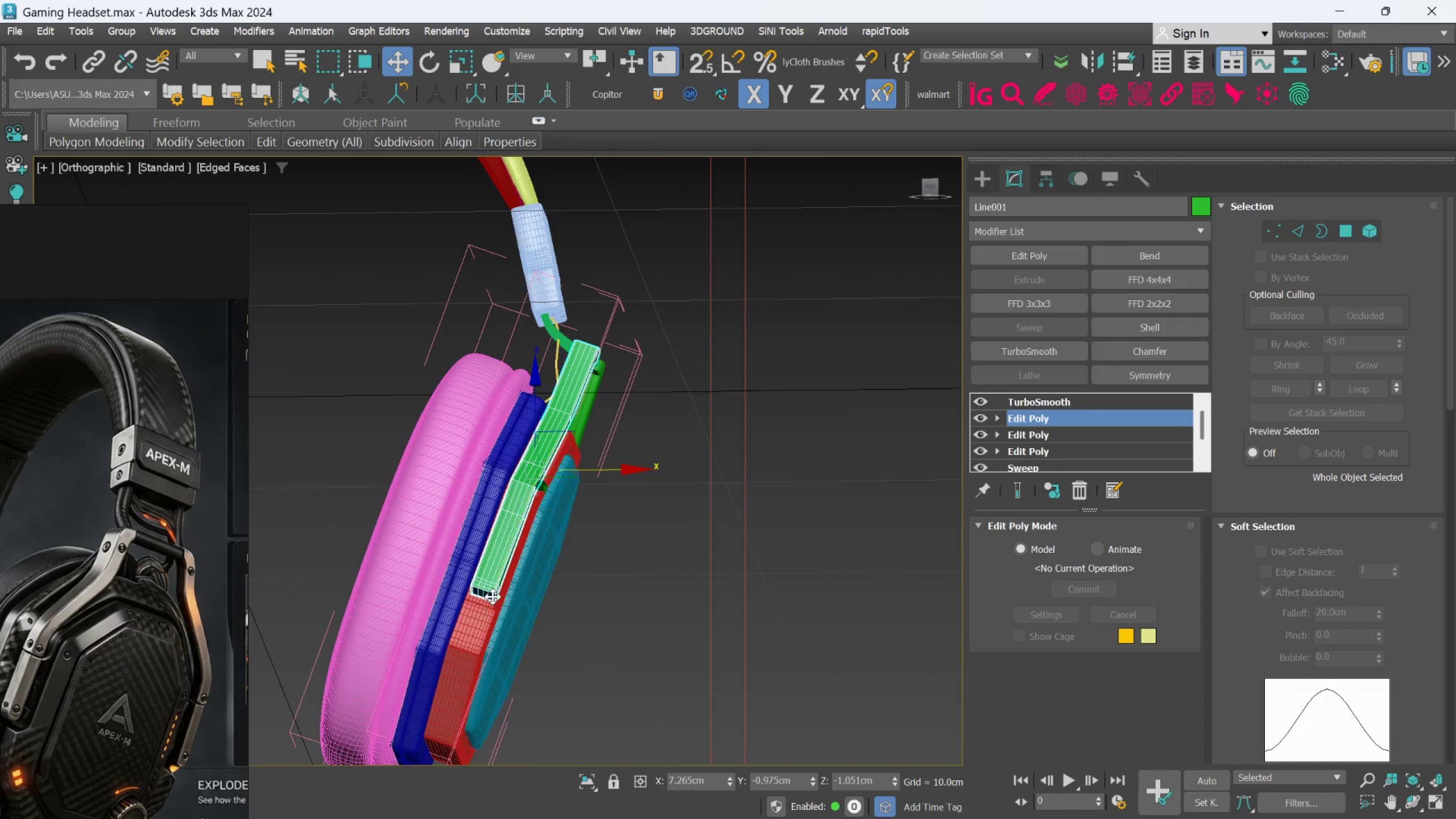 
hold_key(key=ControlLeft, duration=0.64)
 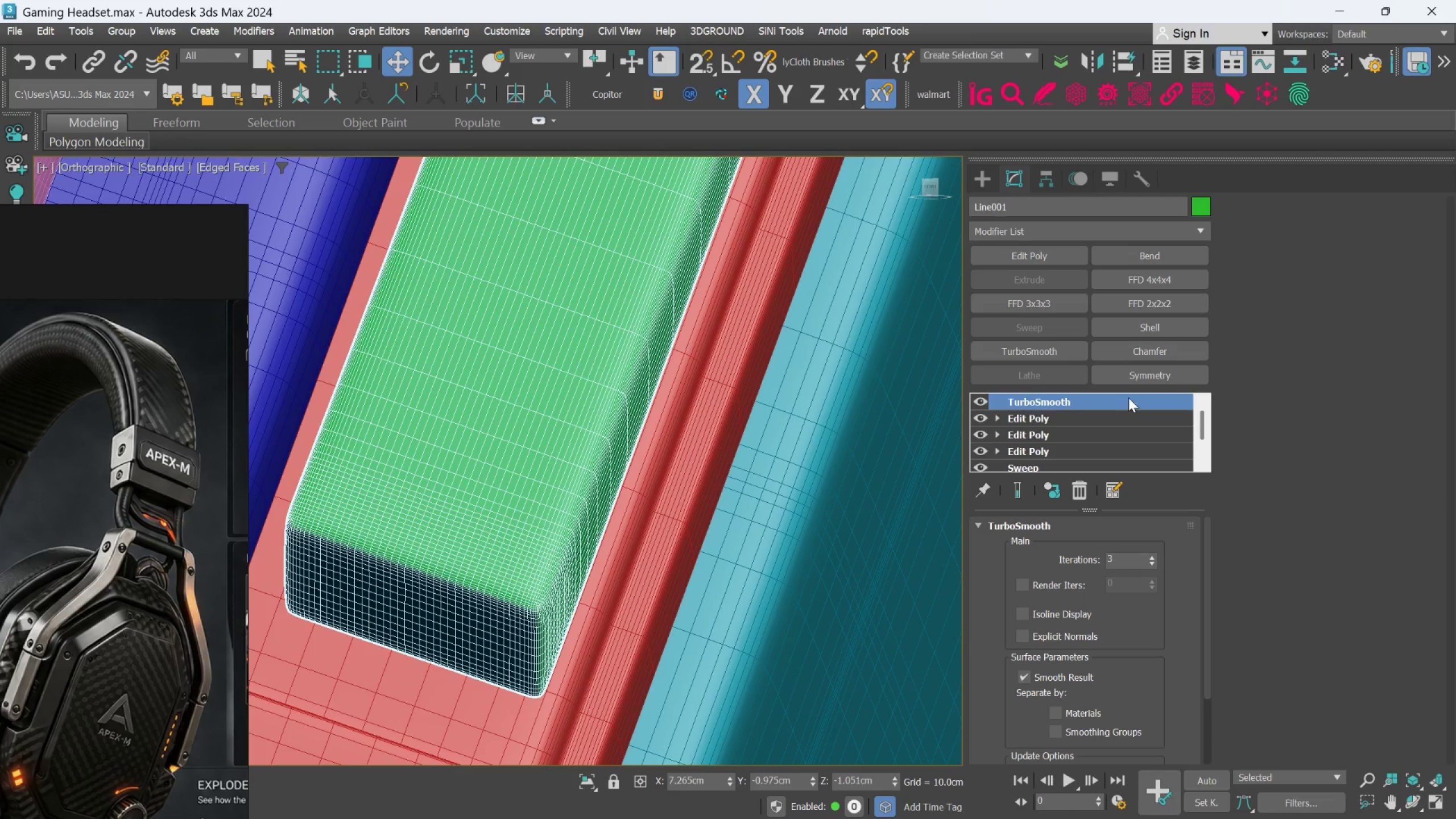 
scroll: coordinate [466, 572], scroll_direction: up, amount: 7.0
 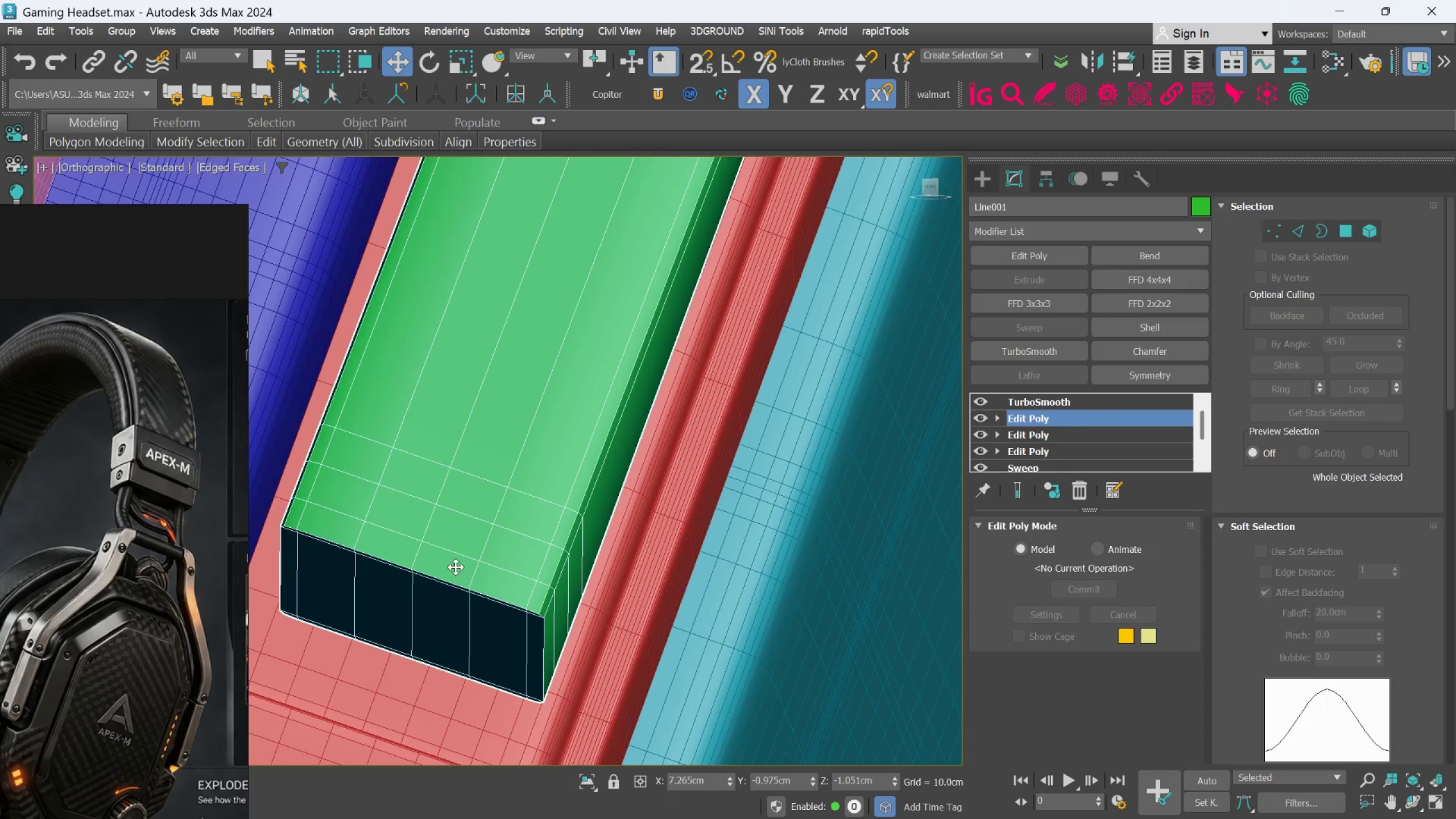 
left_click([454, 566])
 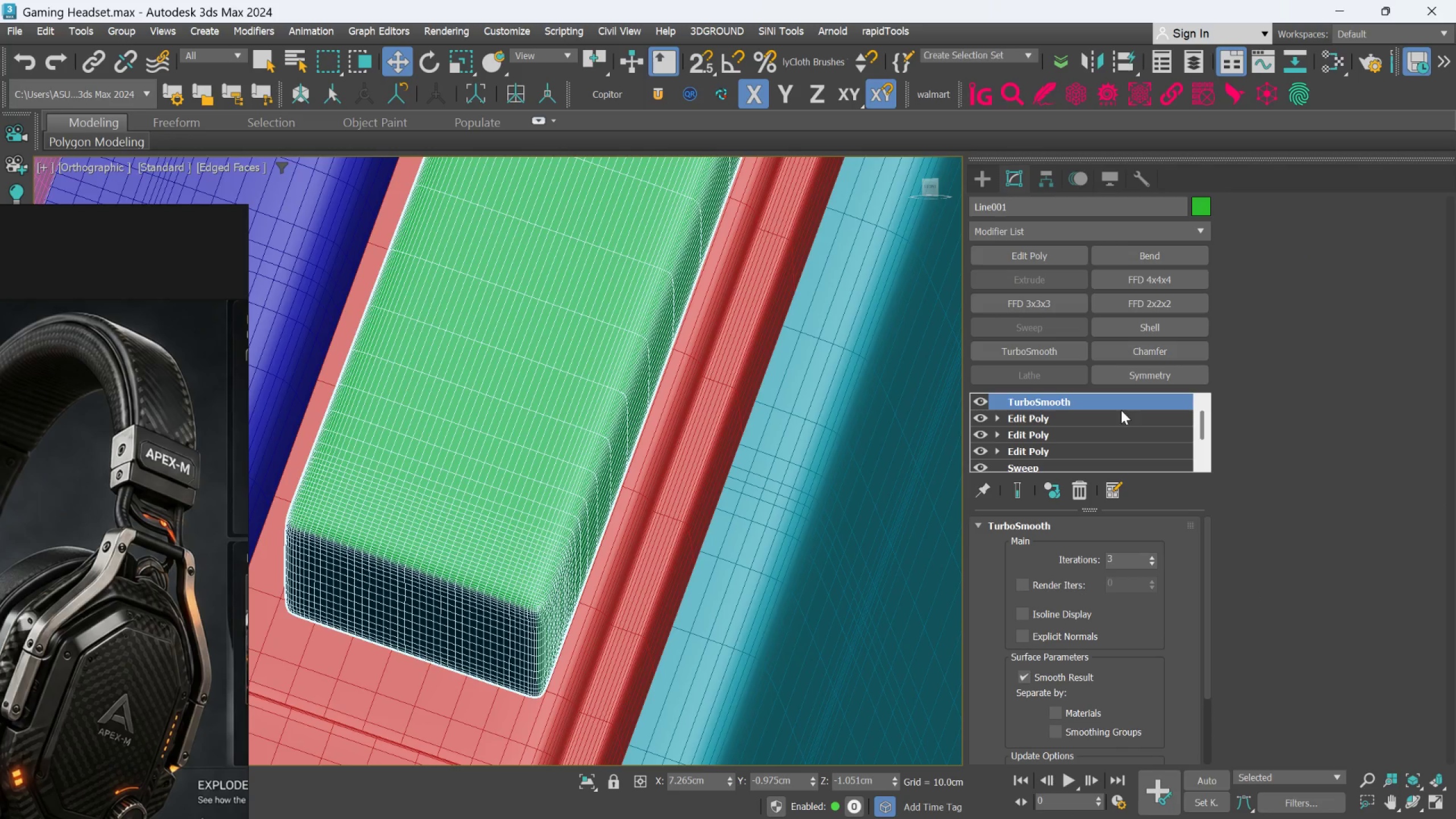 
left_click([1096, 419])
 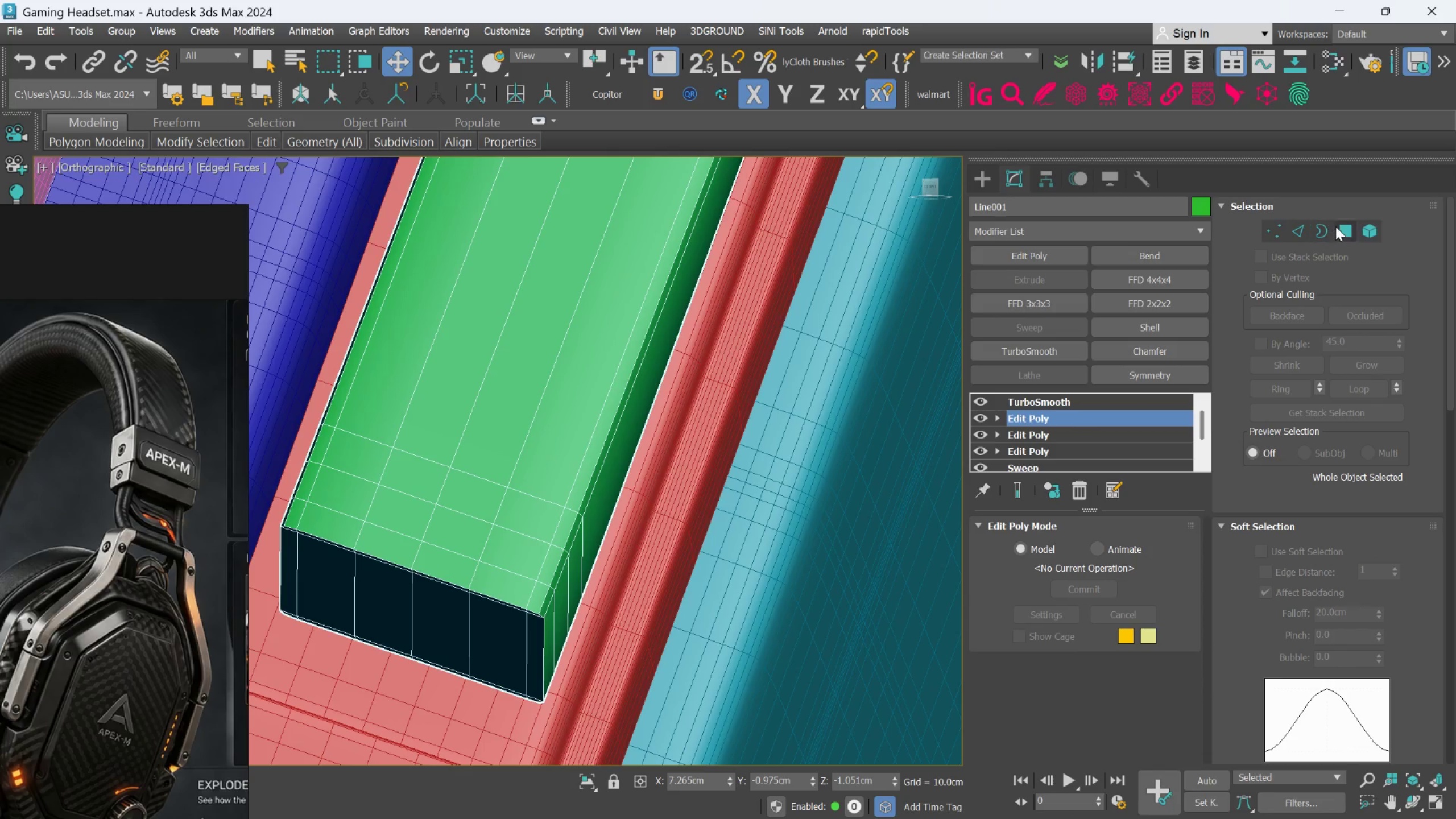 
left_click([1336, 226])
 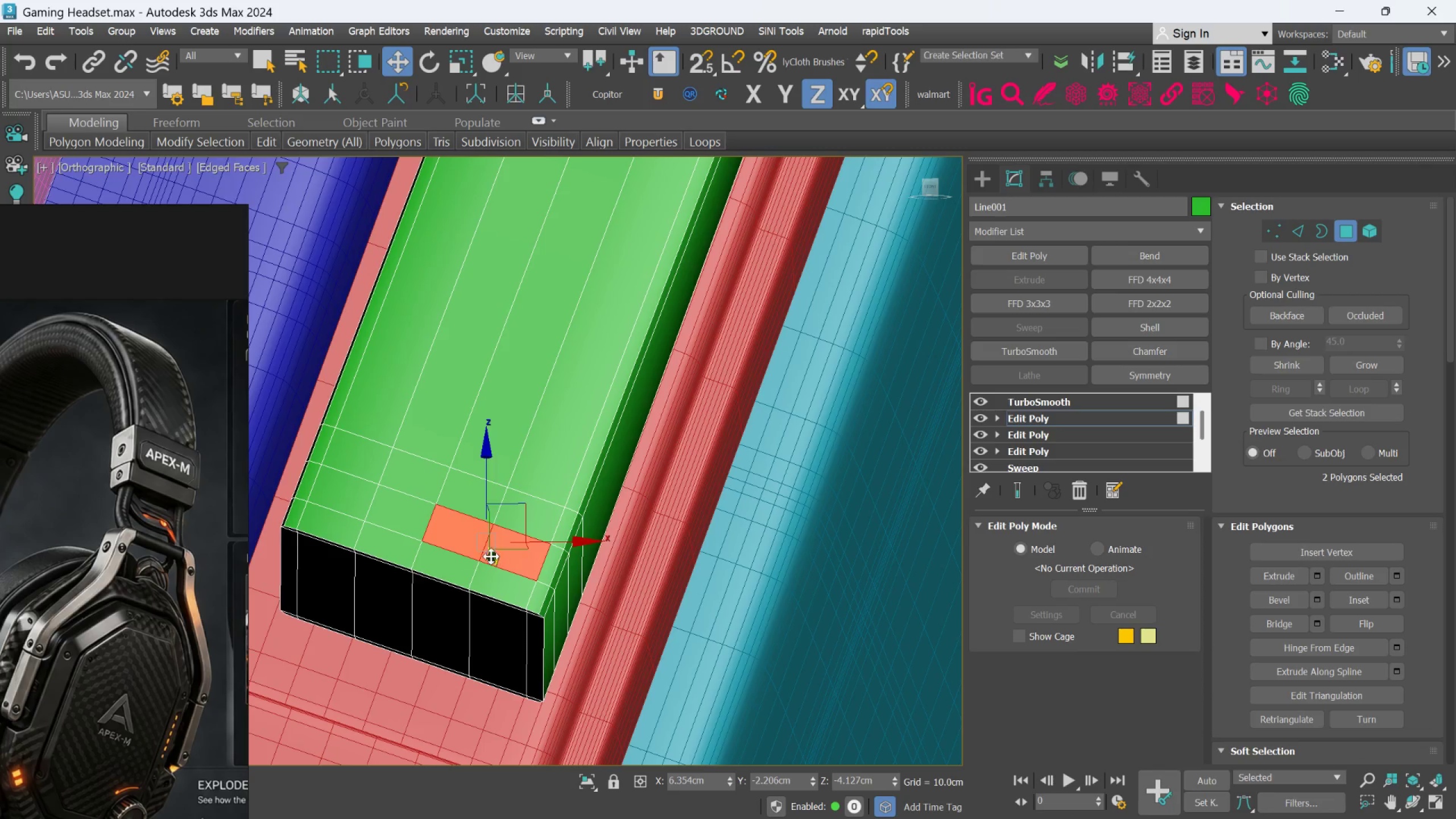 
hold_key(key=ControlLeft, duration=1.09)
left_click([517, 522])
 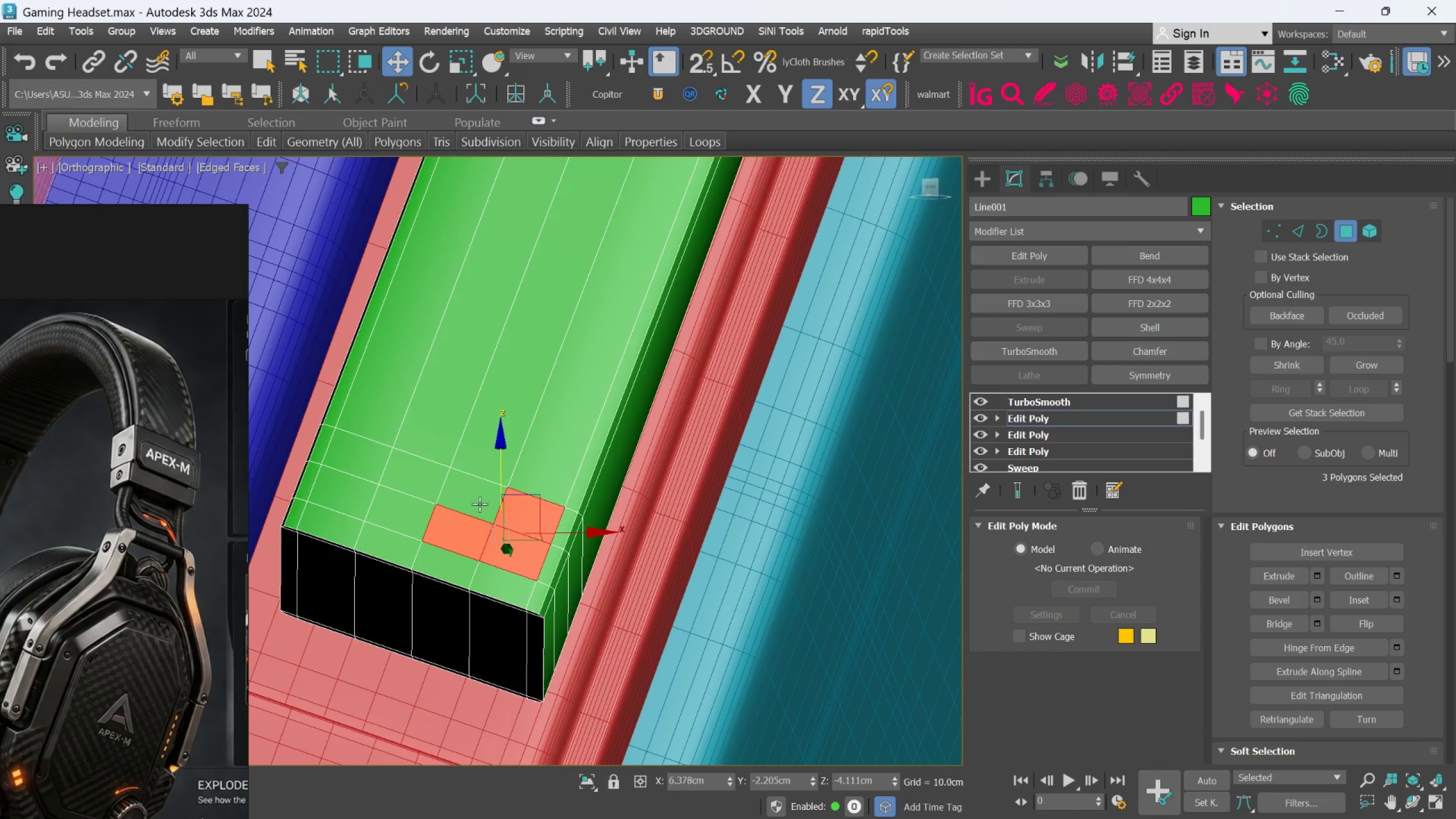 
double_click([479, 503])
 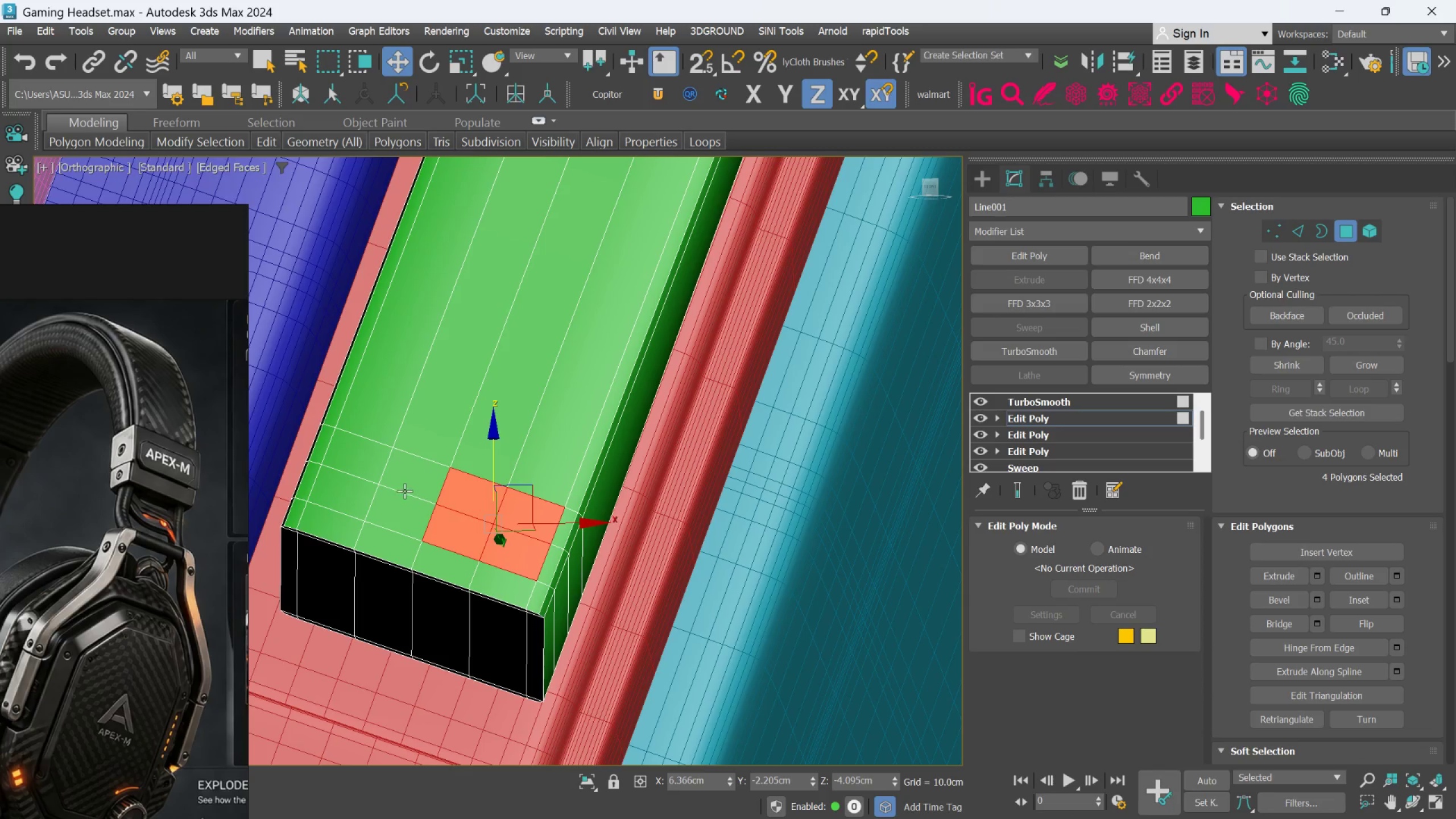 
hold_key(key=ControlLeft, duration=0.91)
 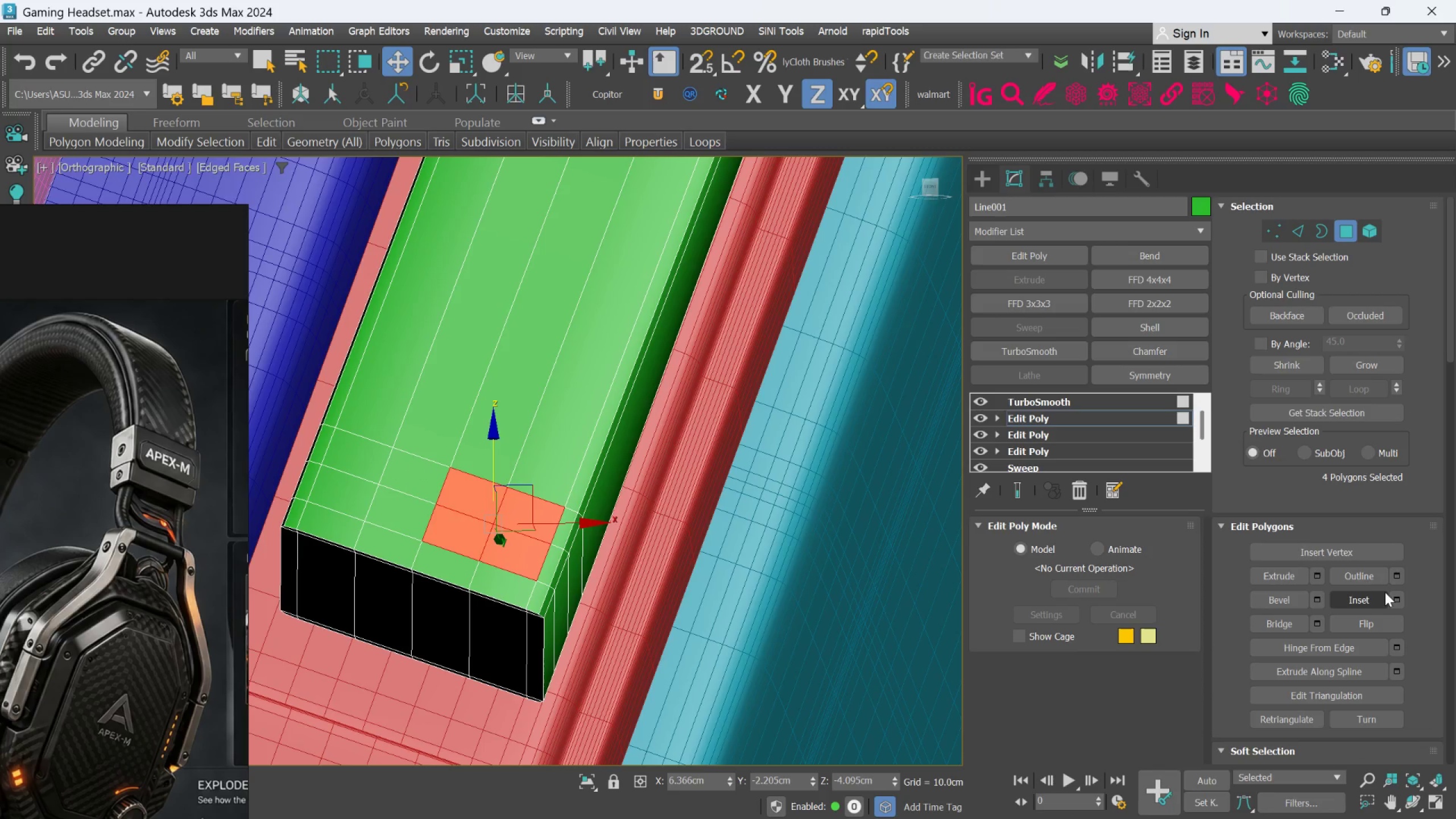 
left_click([1395, 601])
 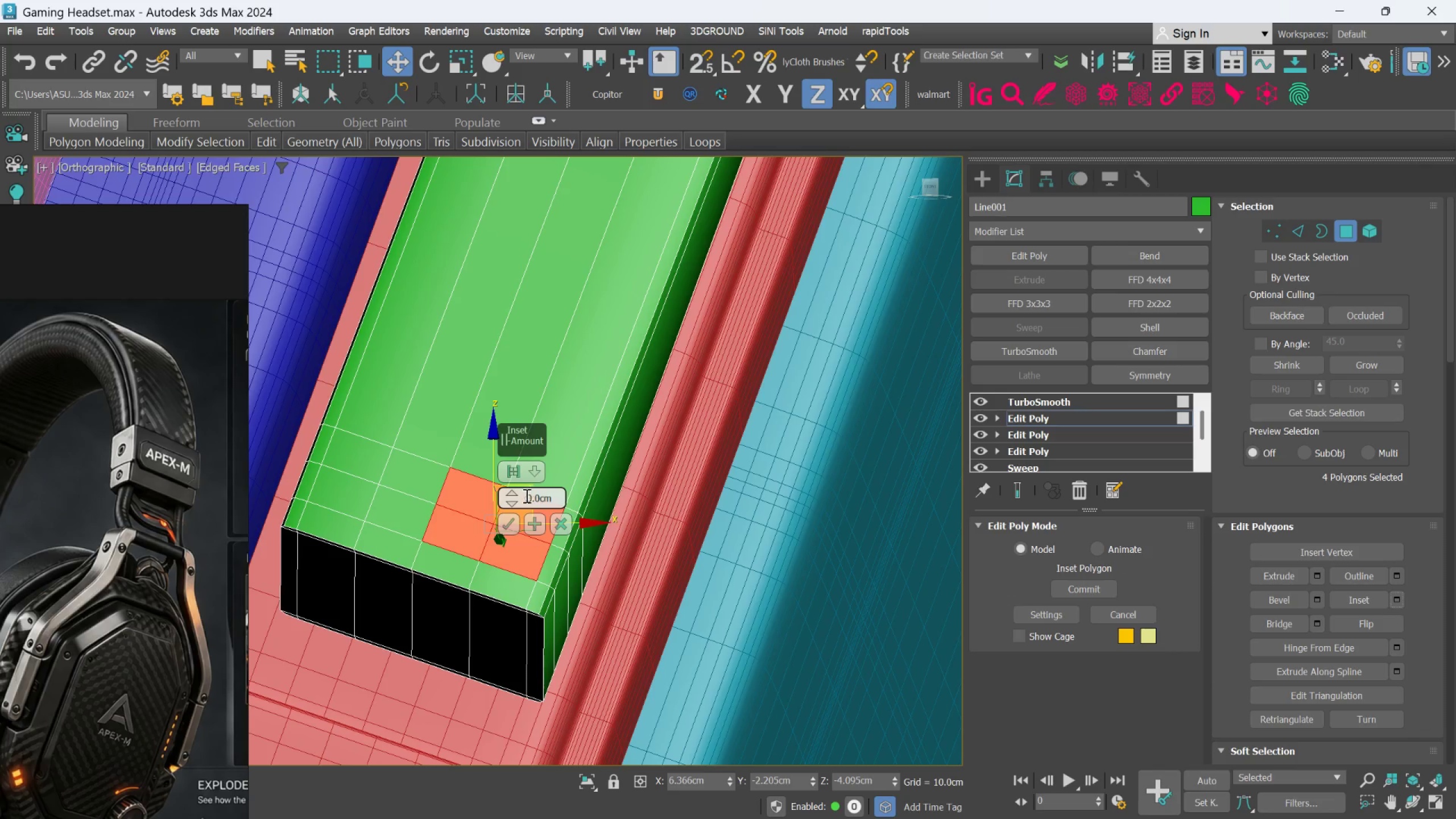 
left_click_drag(start_coordinate=[518, 497], to_coordinate=[520, 485])
 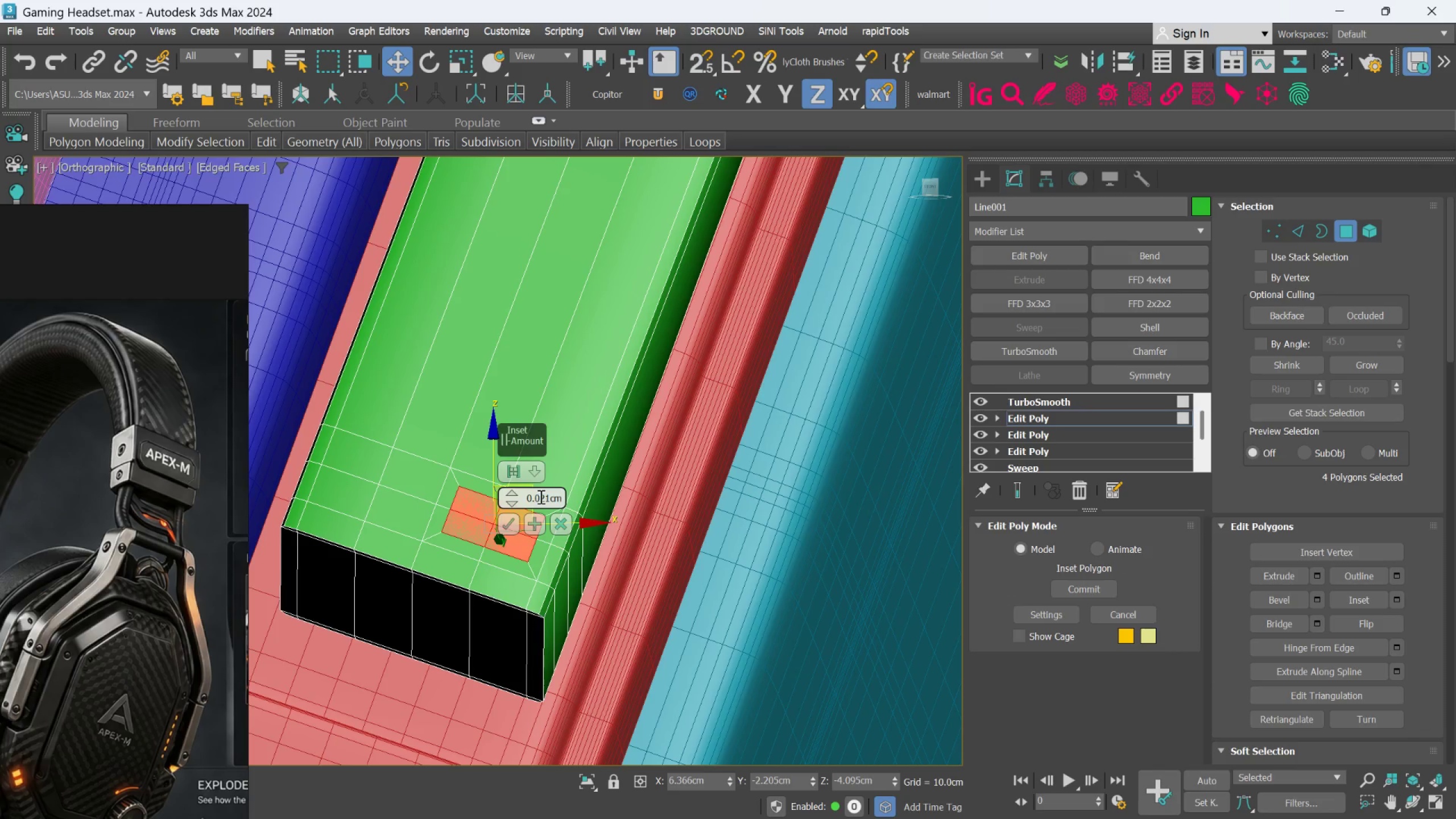 
double_click([540, 497])
 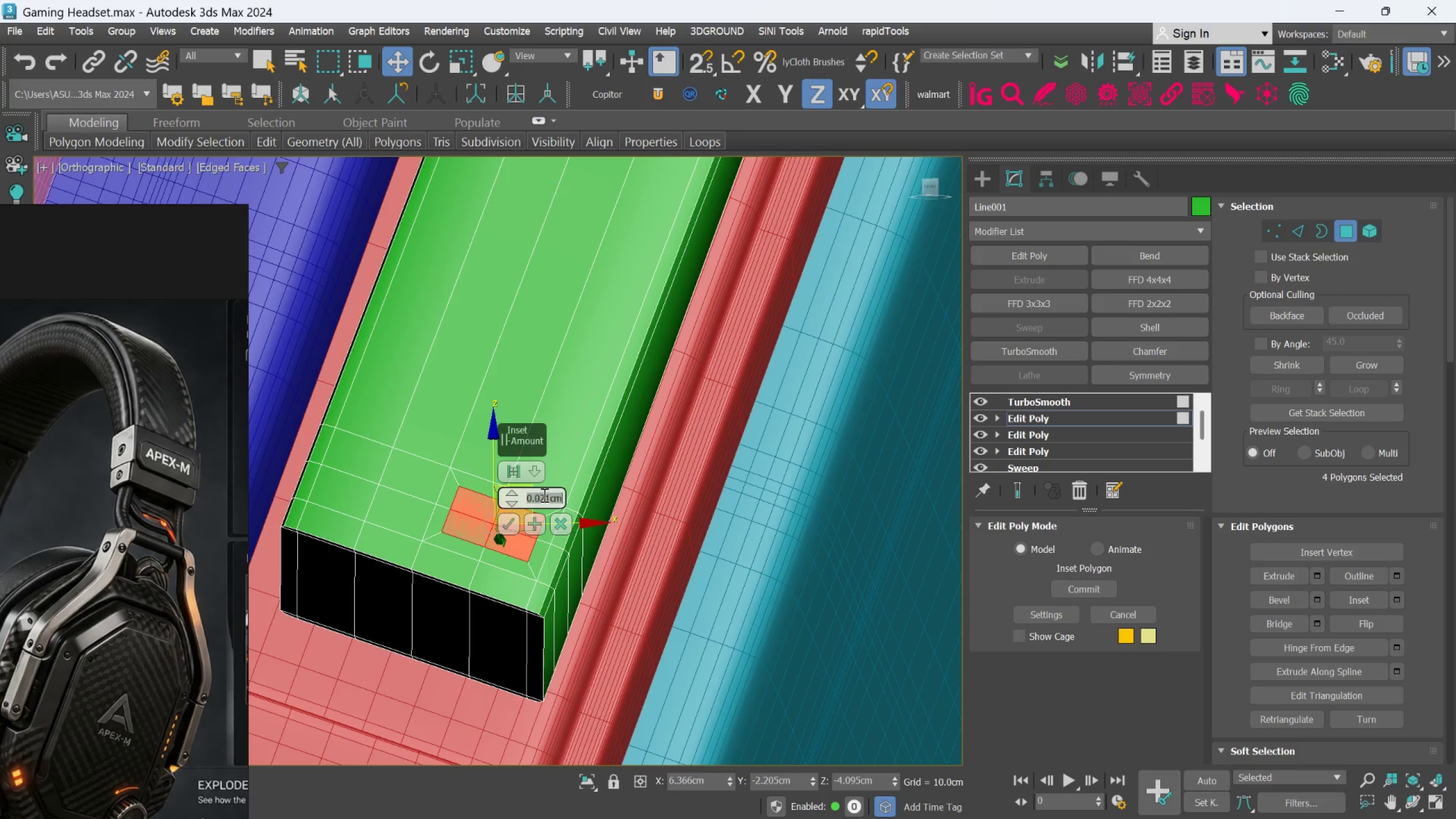 
type(.05)
 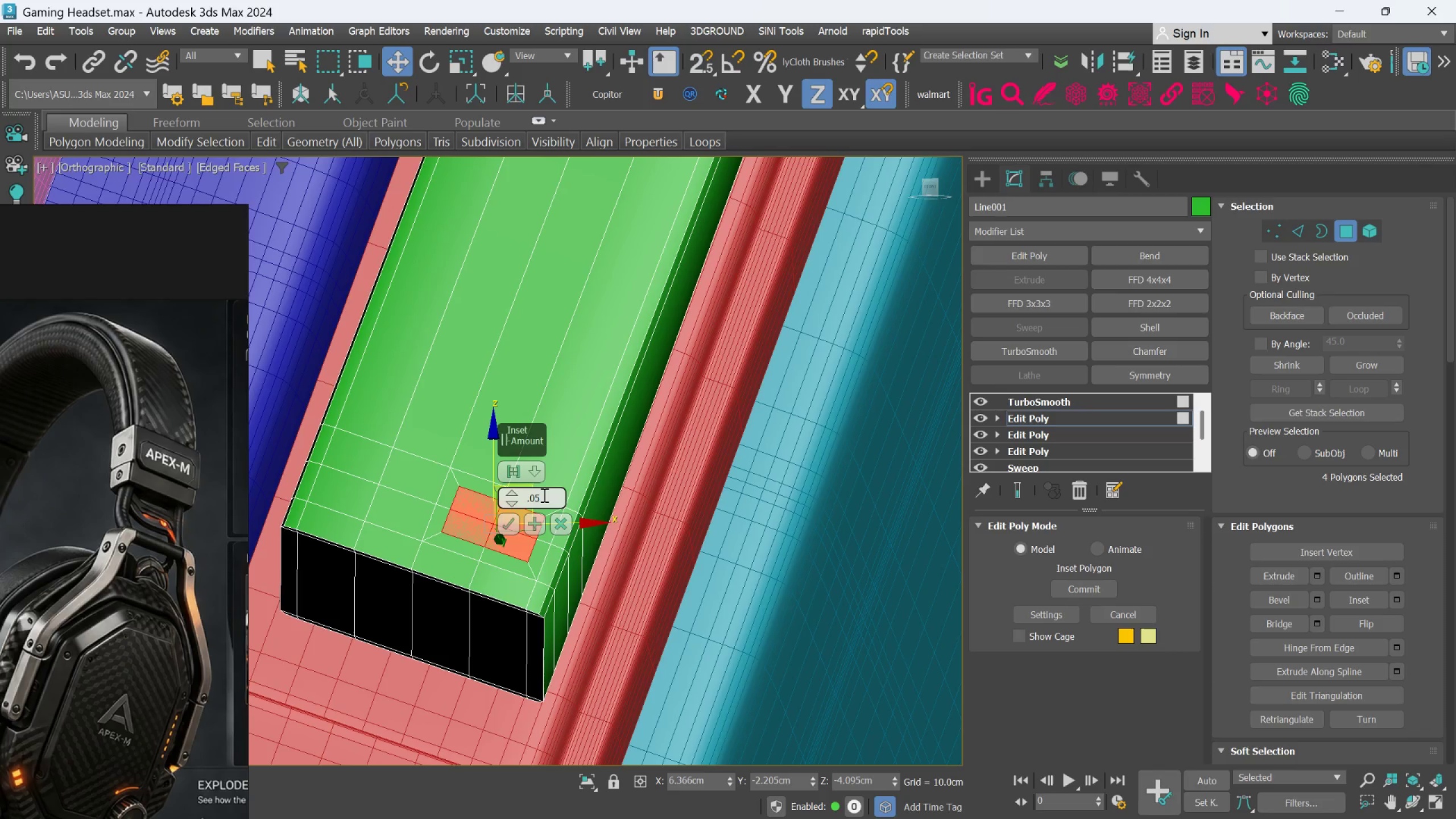 
key(Enter)
 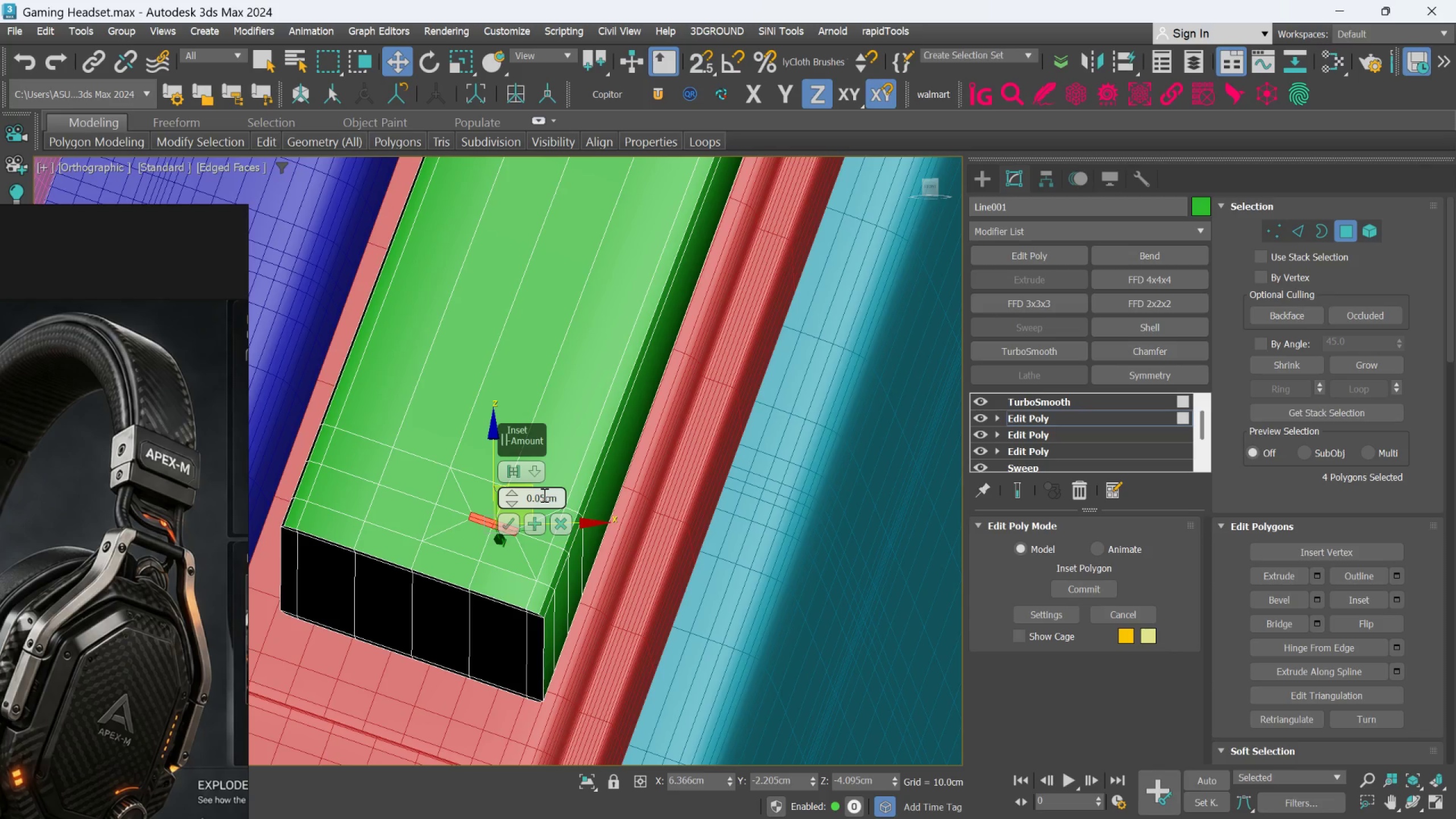 
left_click([543, 495])
 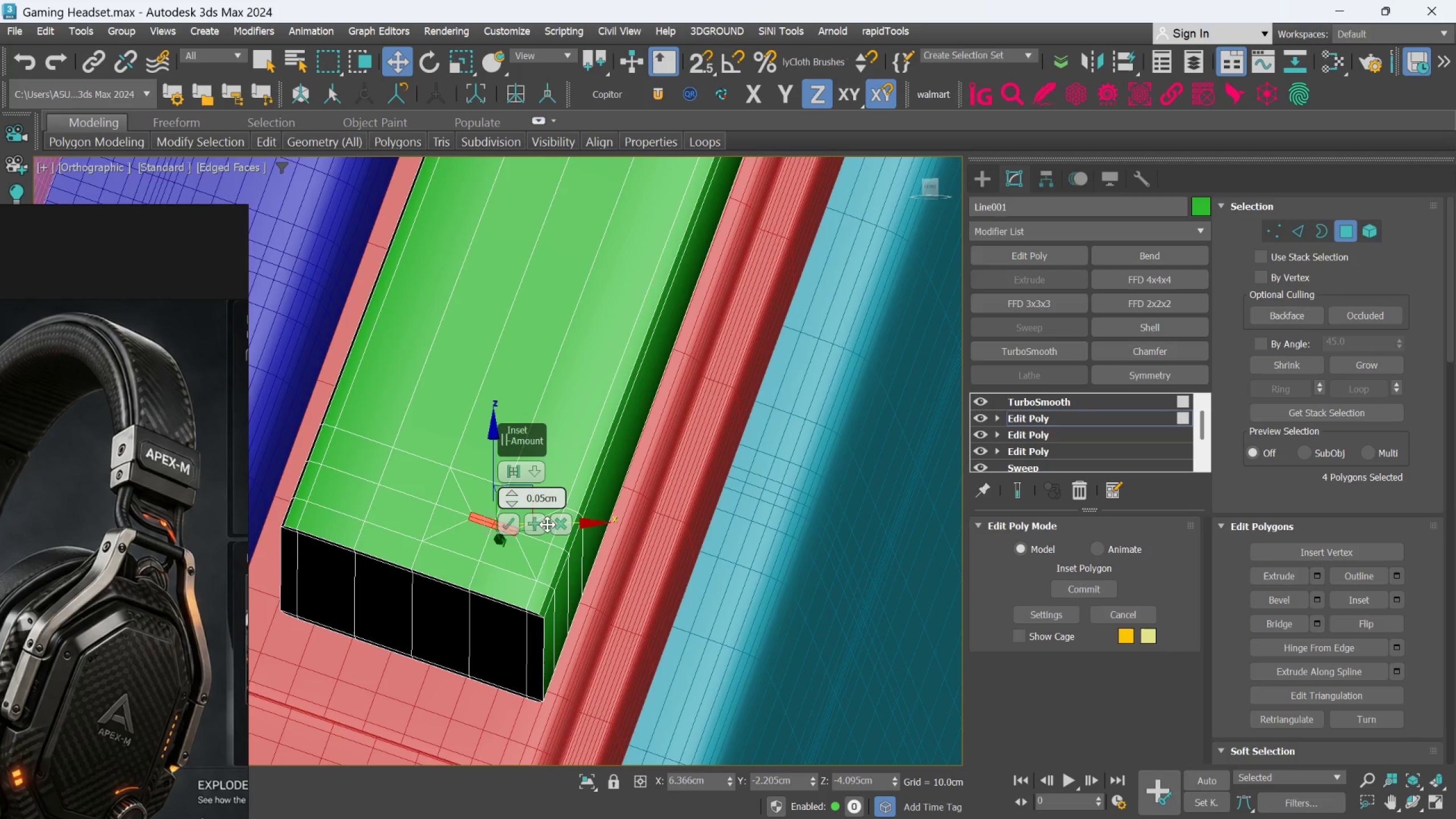 
key(Backspace)
 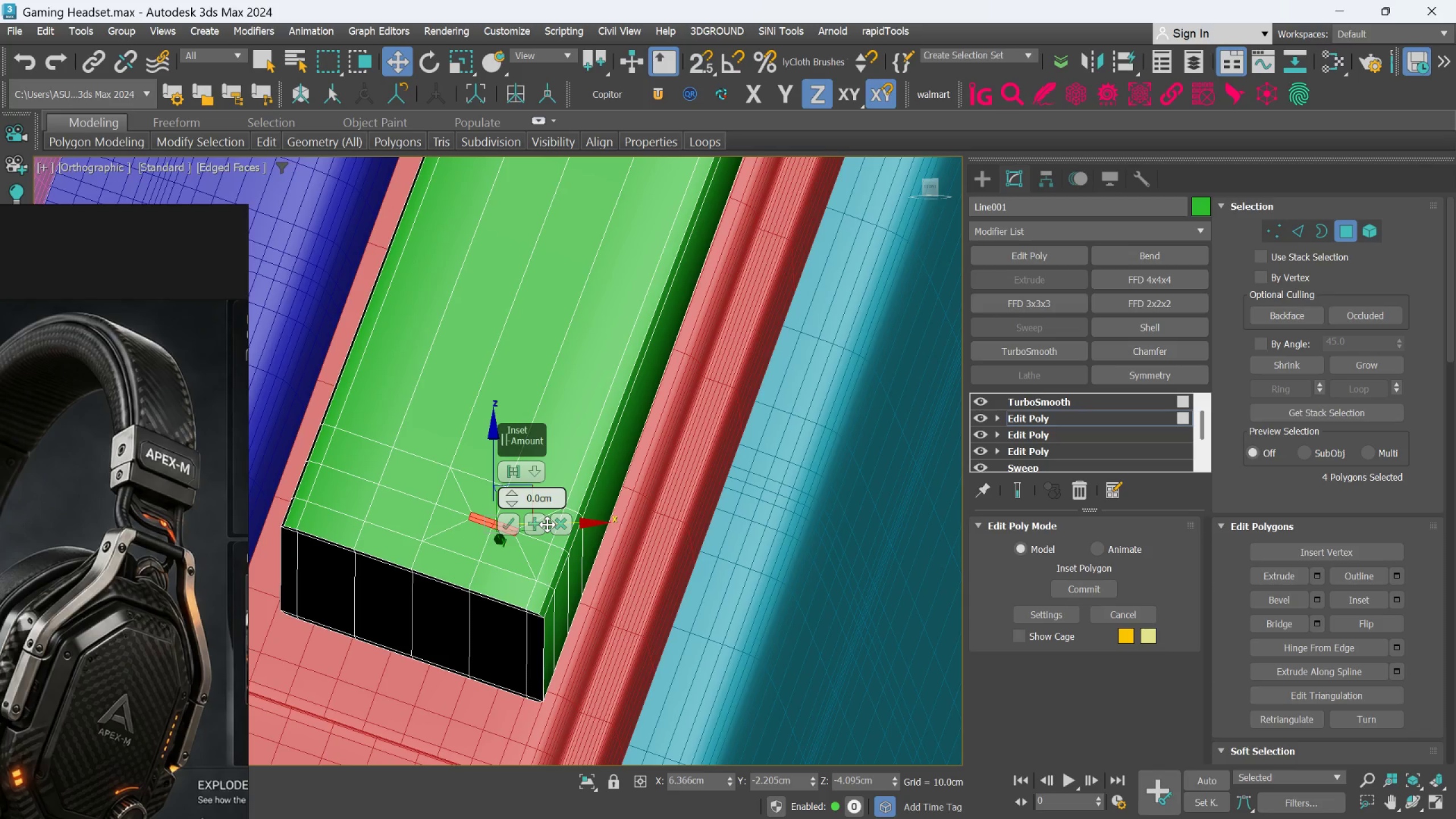 
key(2)
 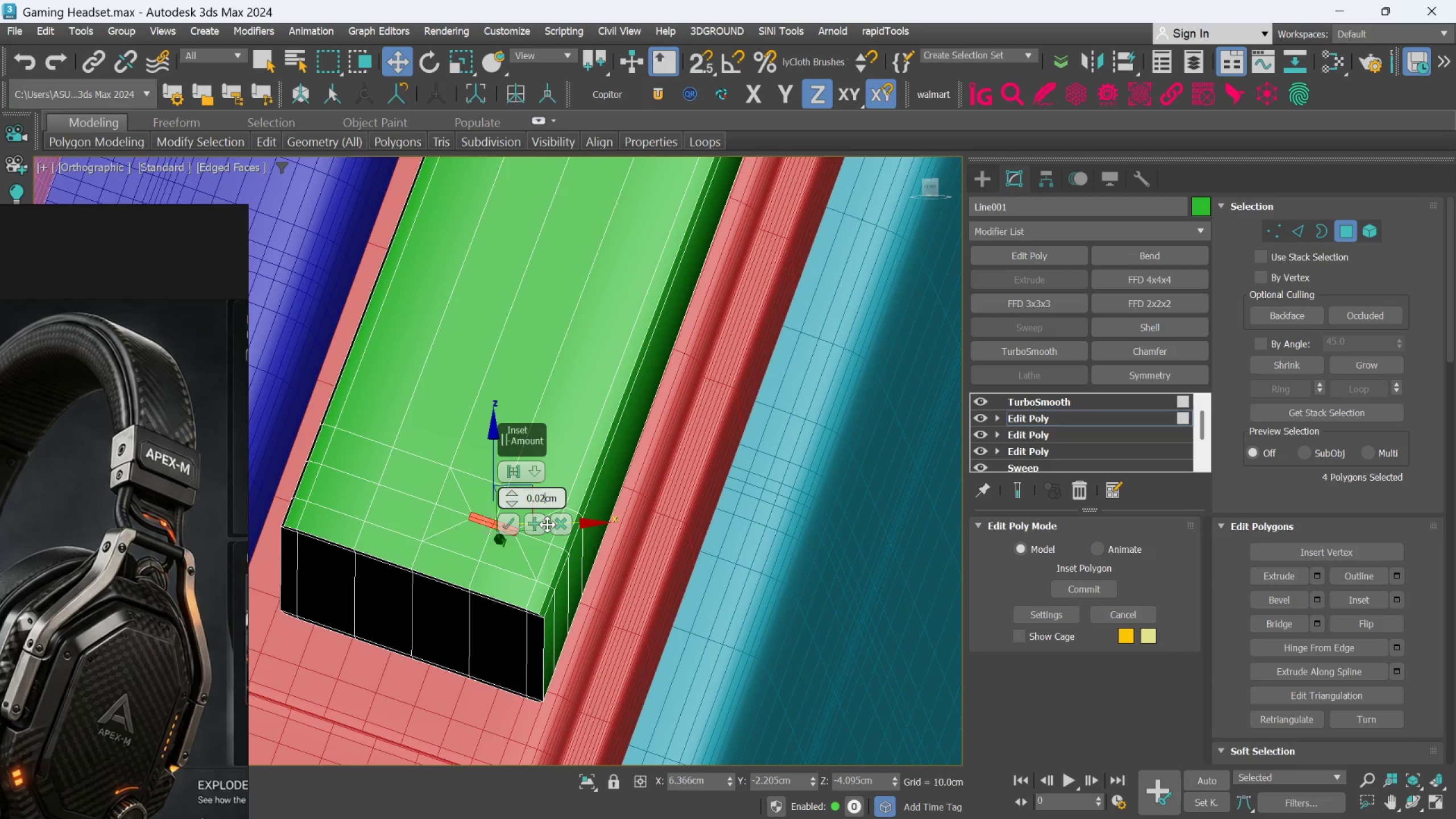 
key(Enter)
 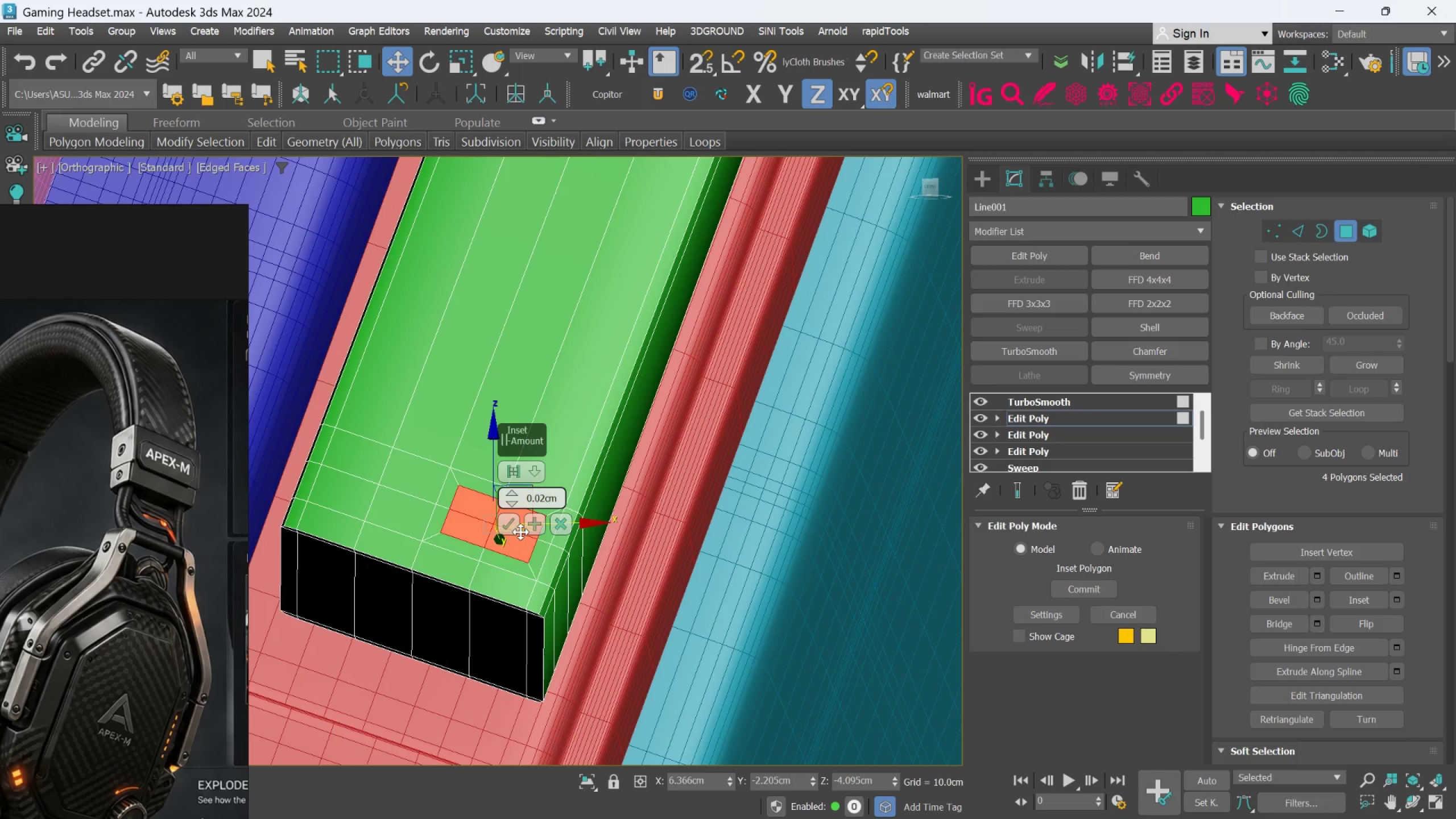 
left_click([512, 528])
 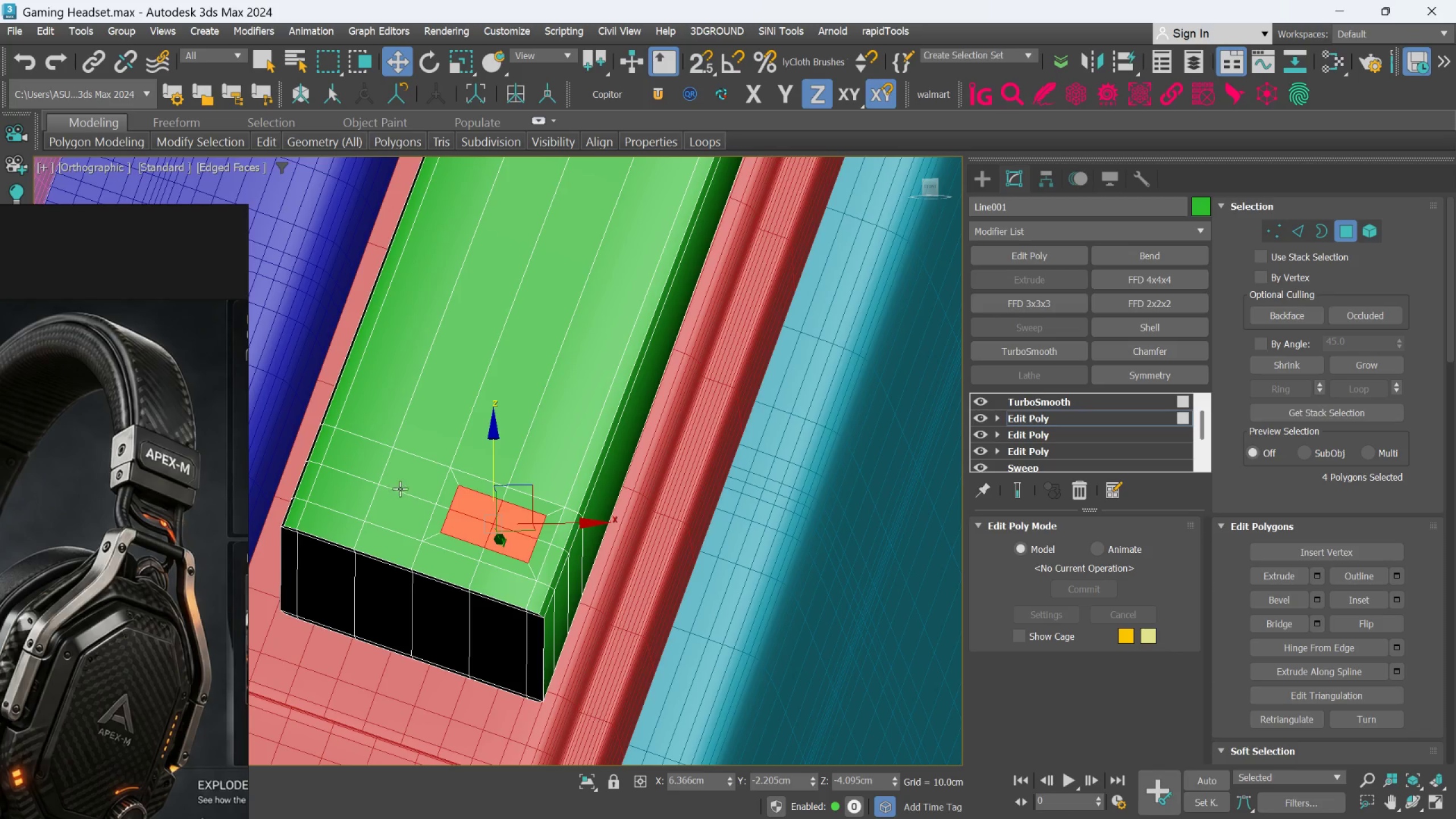 
left_click([400, 486])
 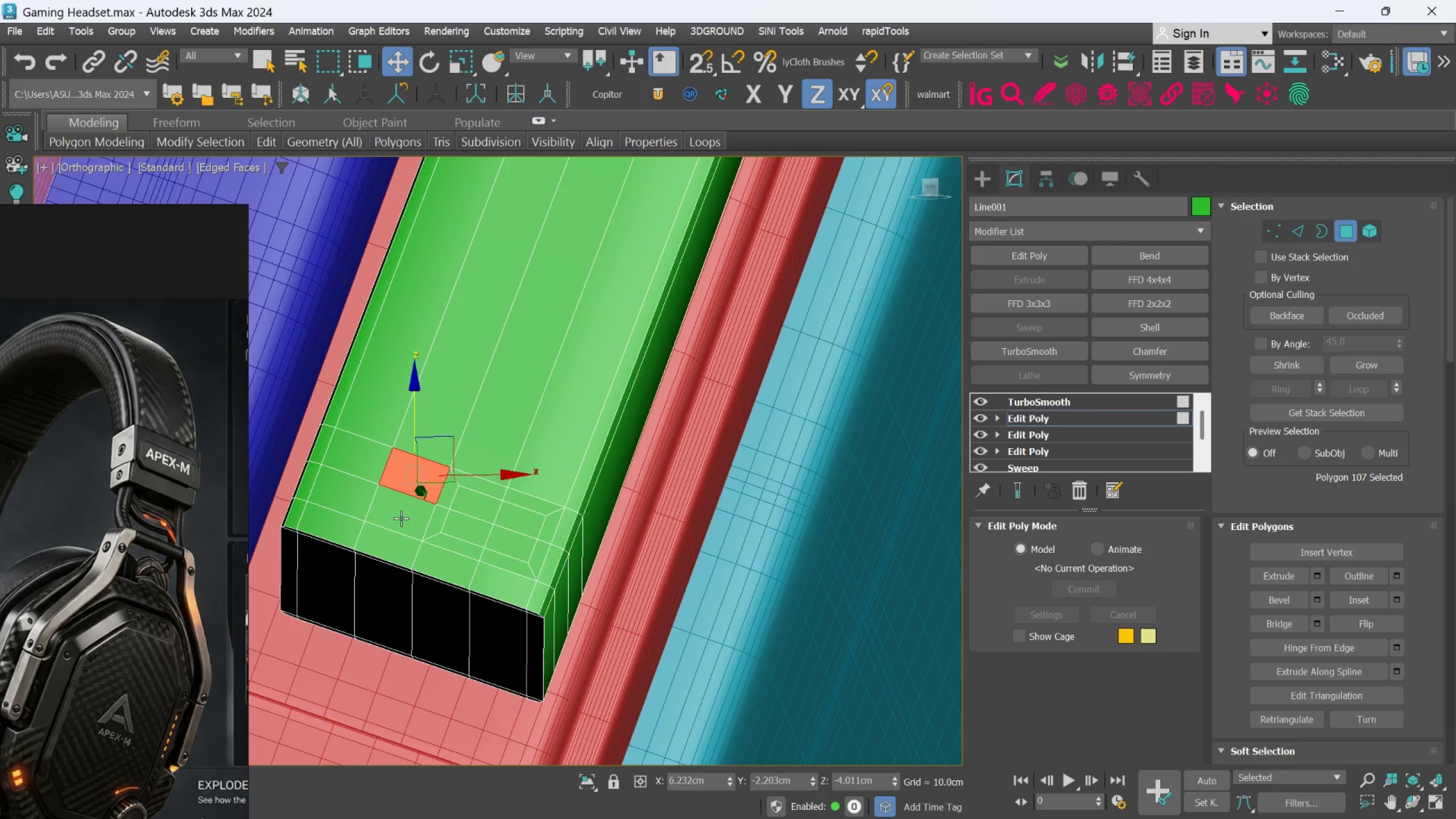 
hold_key(key=ControlLeft, duration=1.17)
left_click([400, 519])
 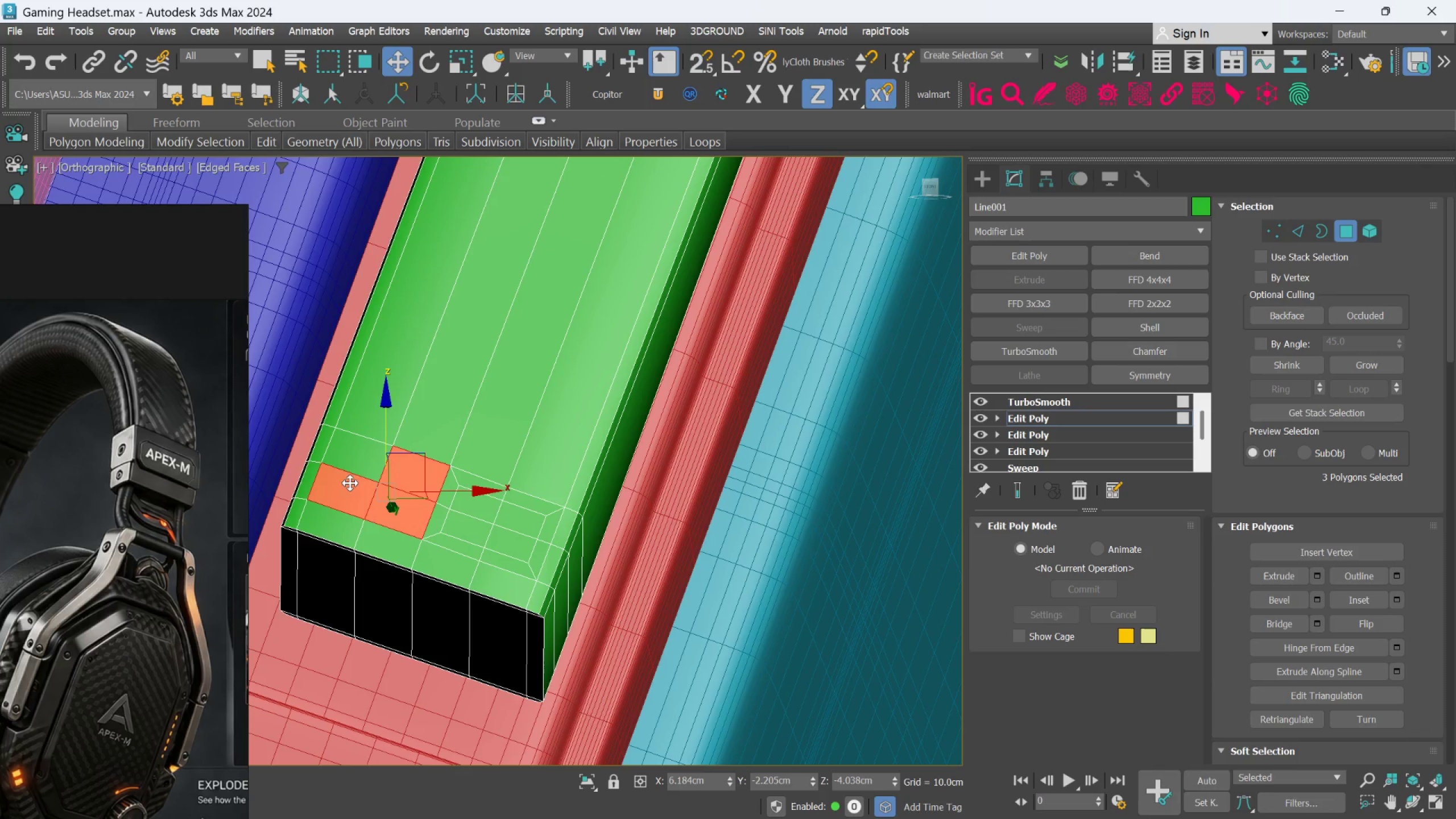 
triple_click([358, 462])
 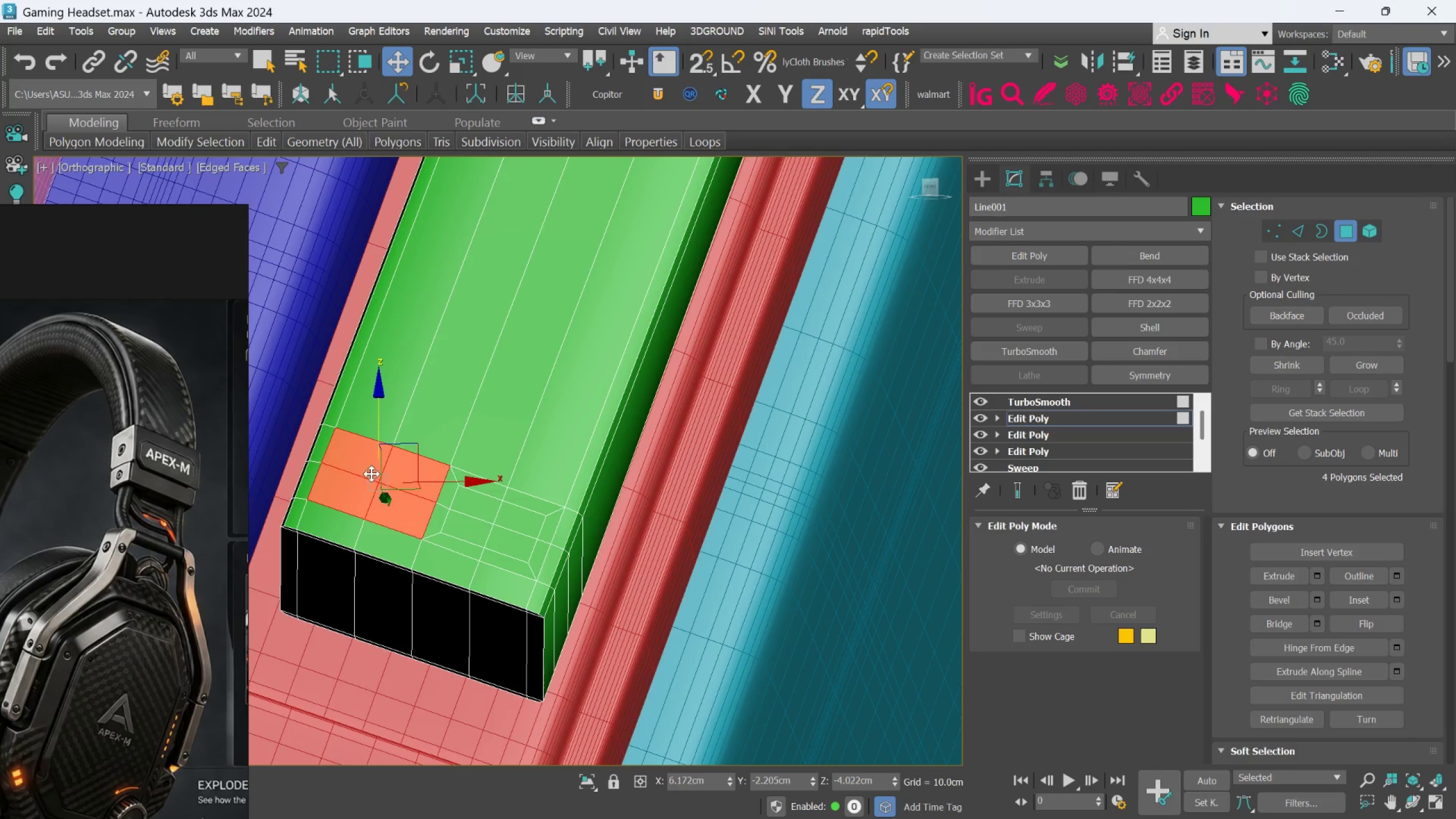 
key(Control+Z)
 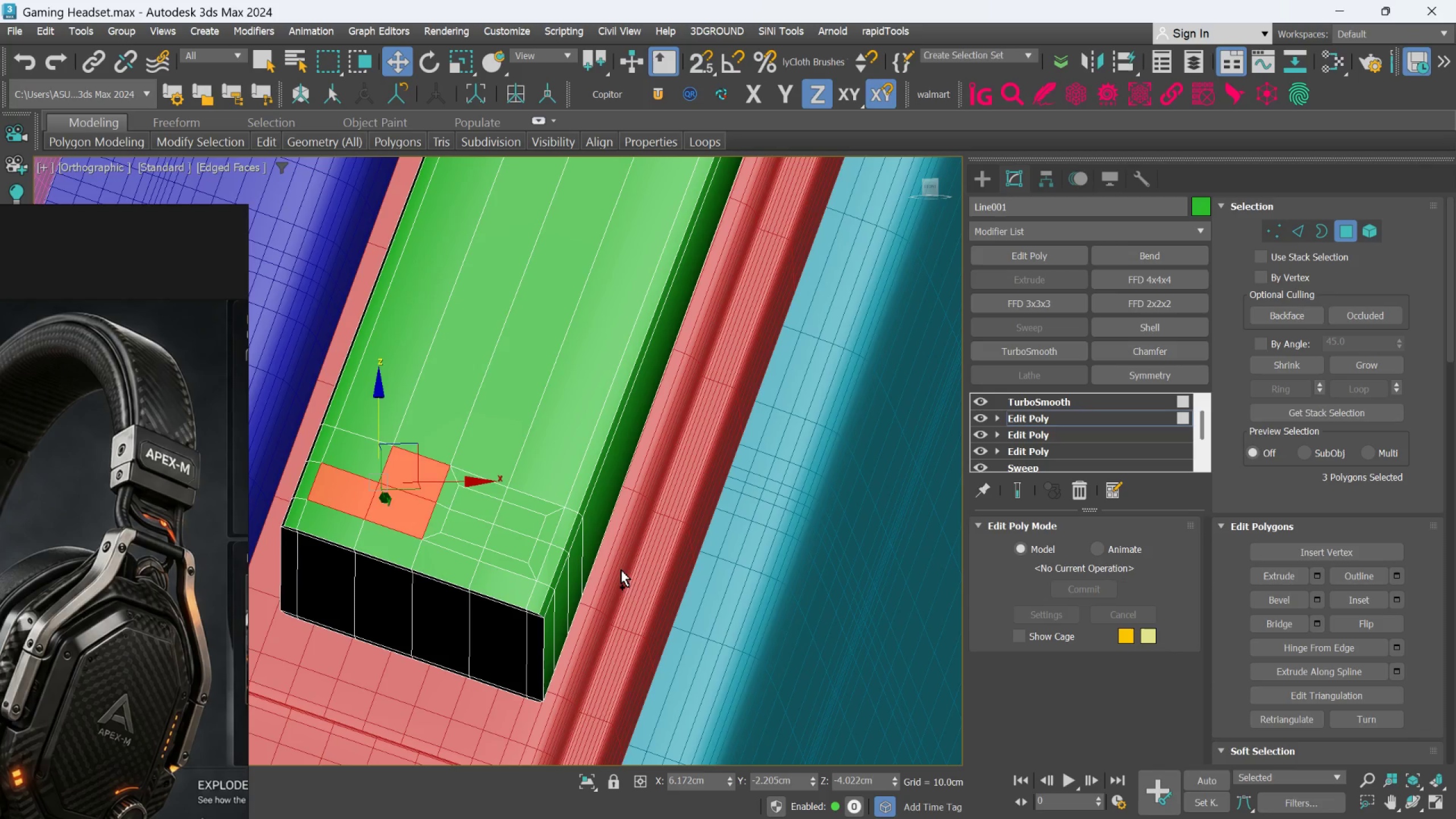 
key(Control+Z)
 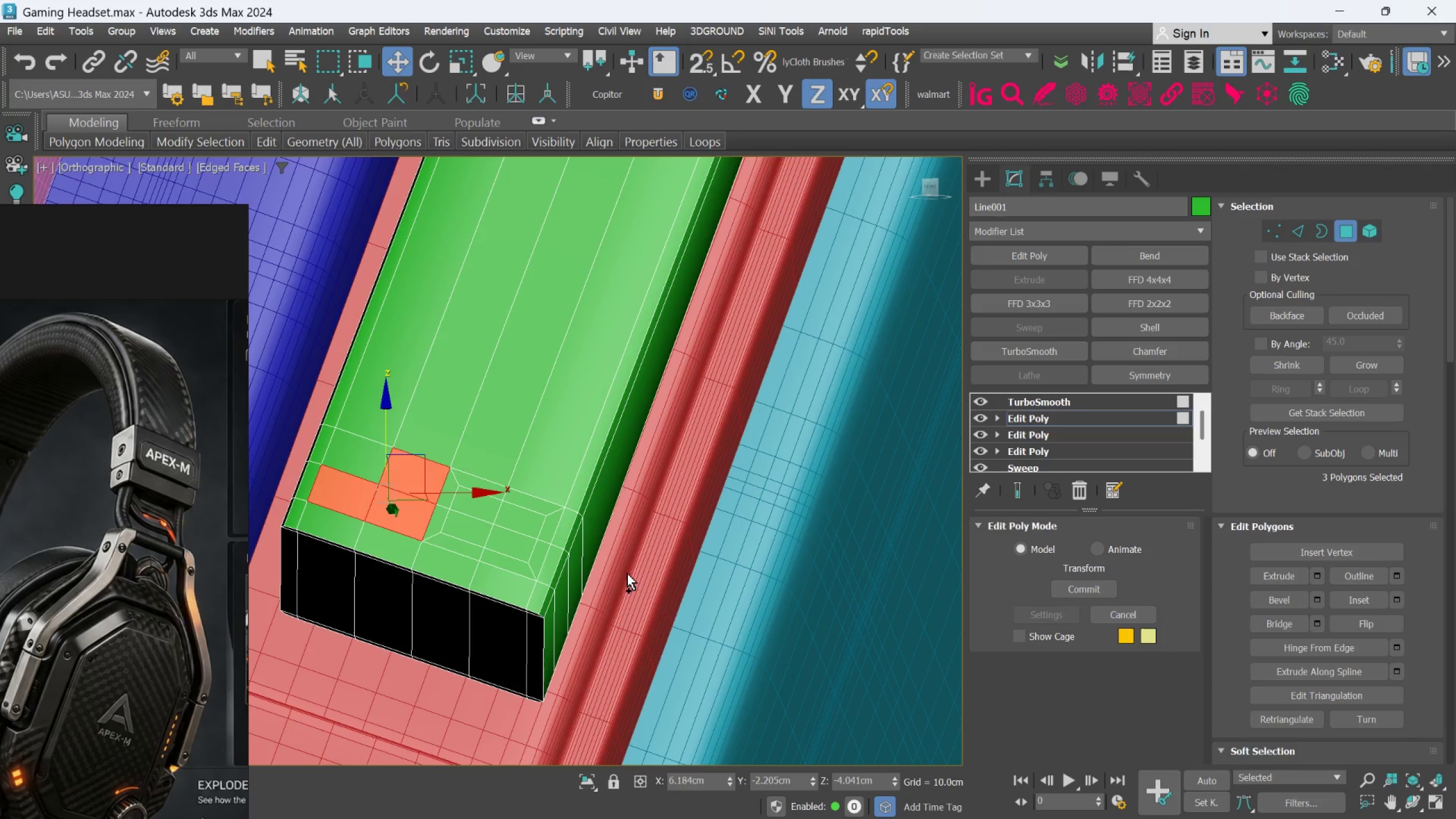 
key(Control+Z)
 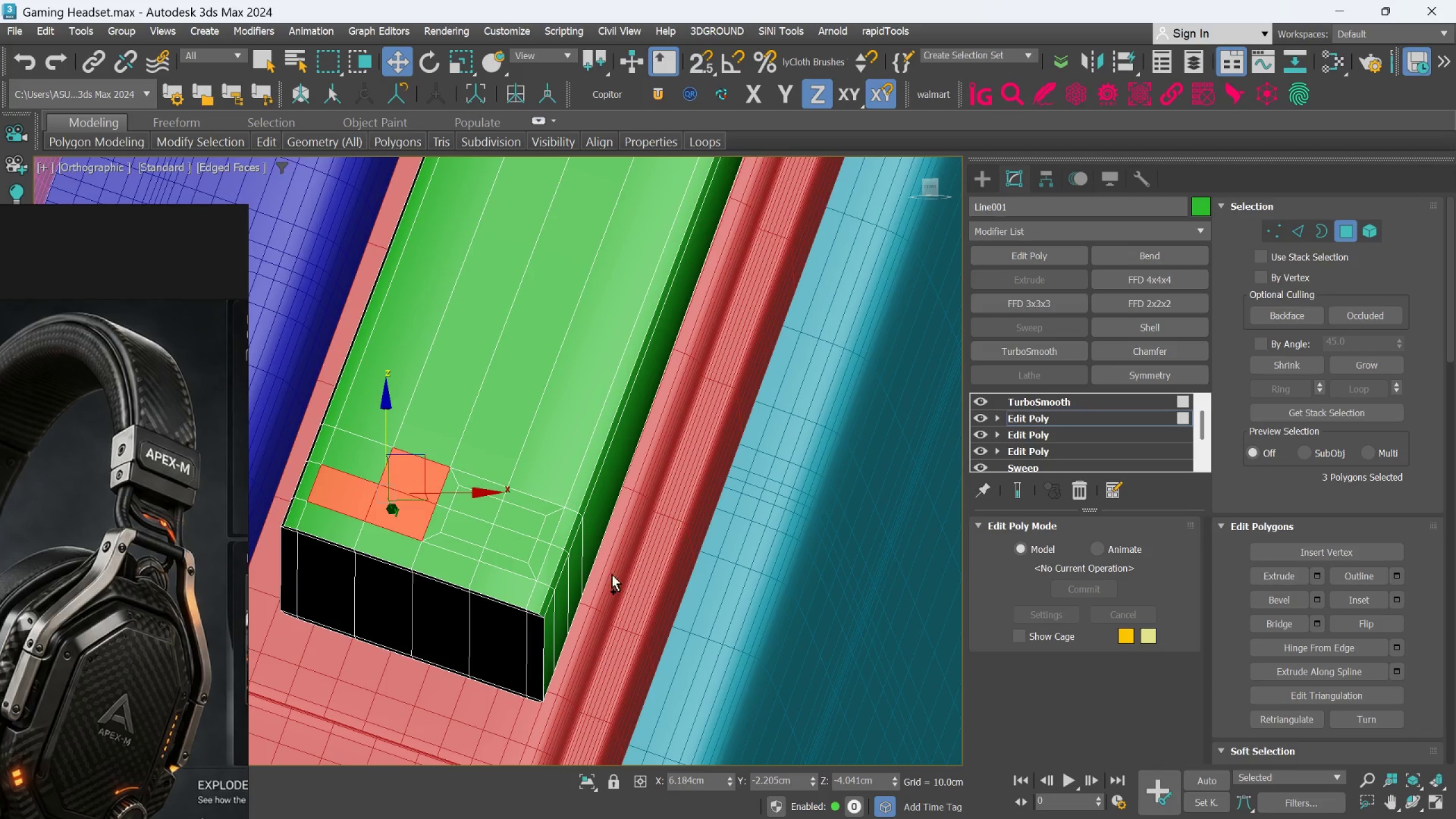 
key(Control+Z)
 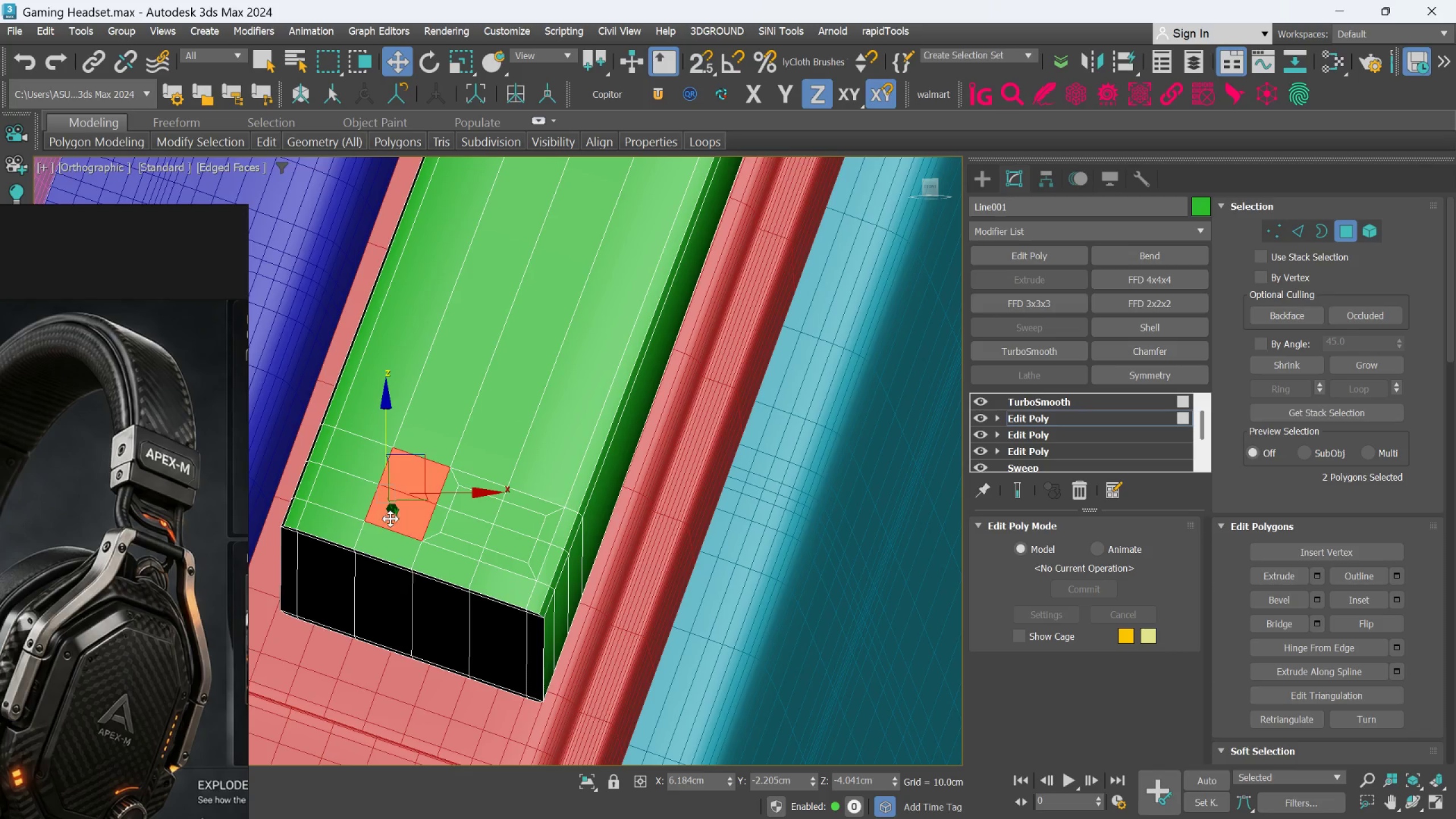 
hold_key(key=ControlLeft, duration=0.95)
left_click([348, 499])
 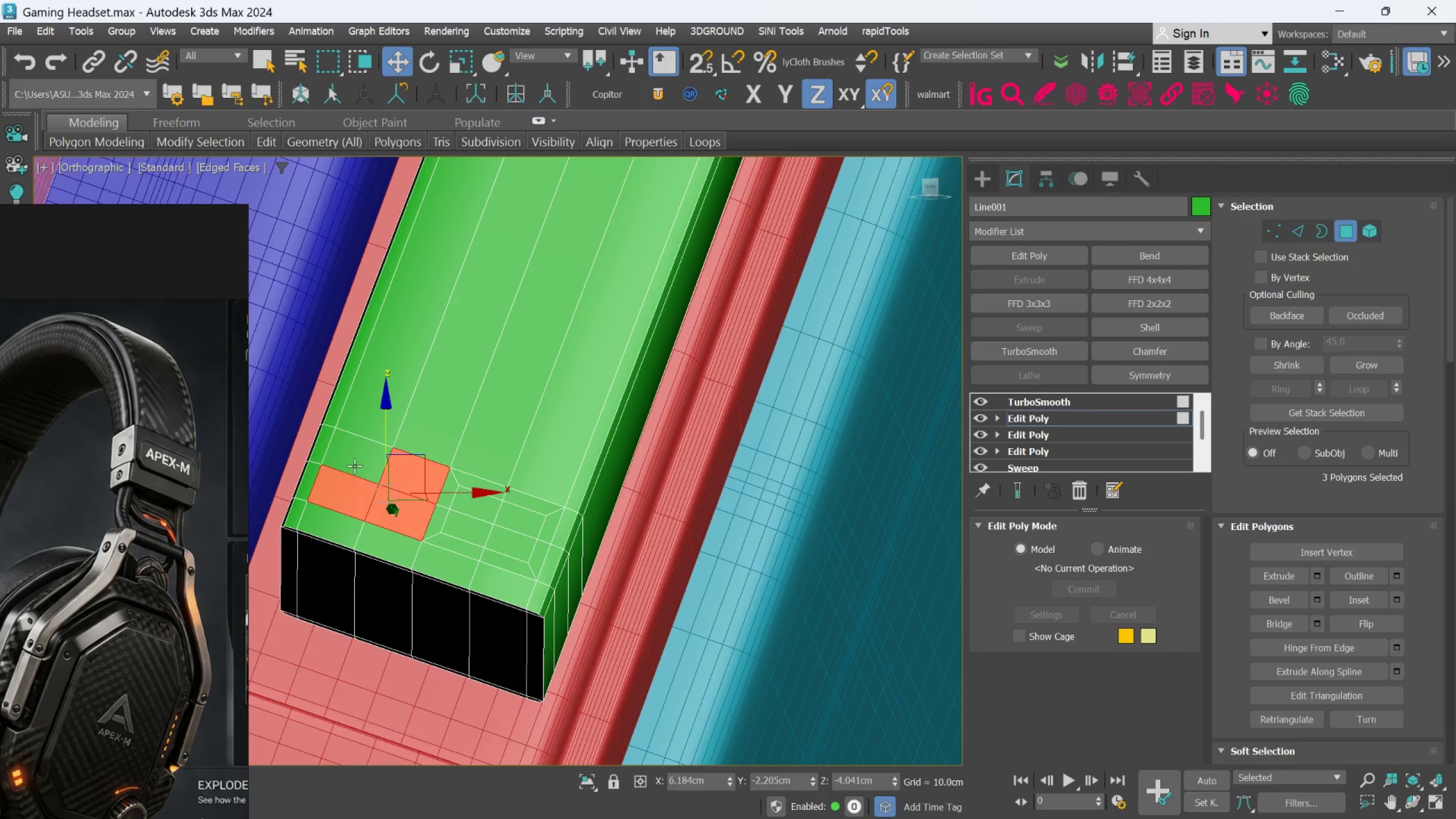 
double_click([355, 464])
 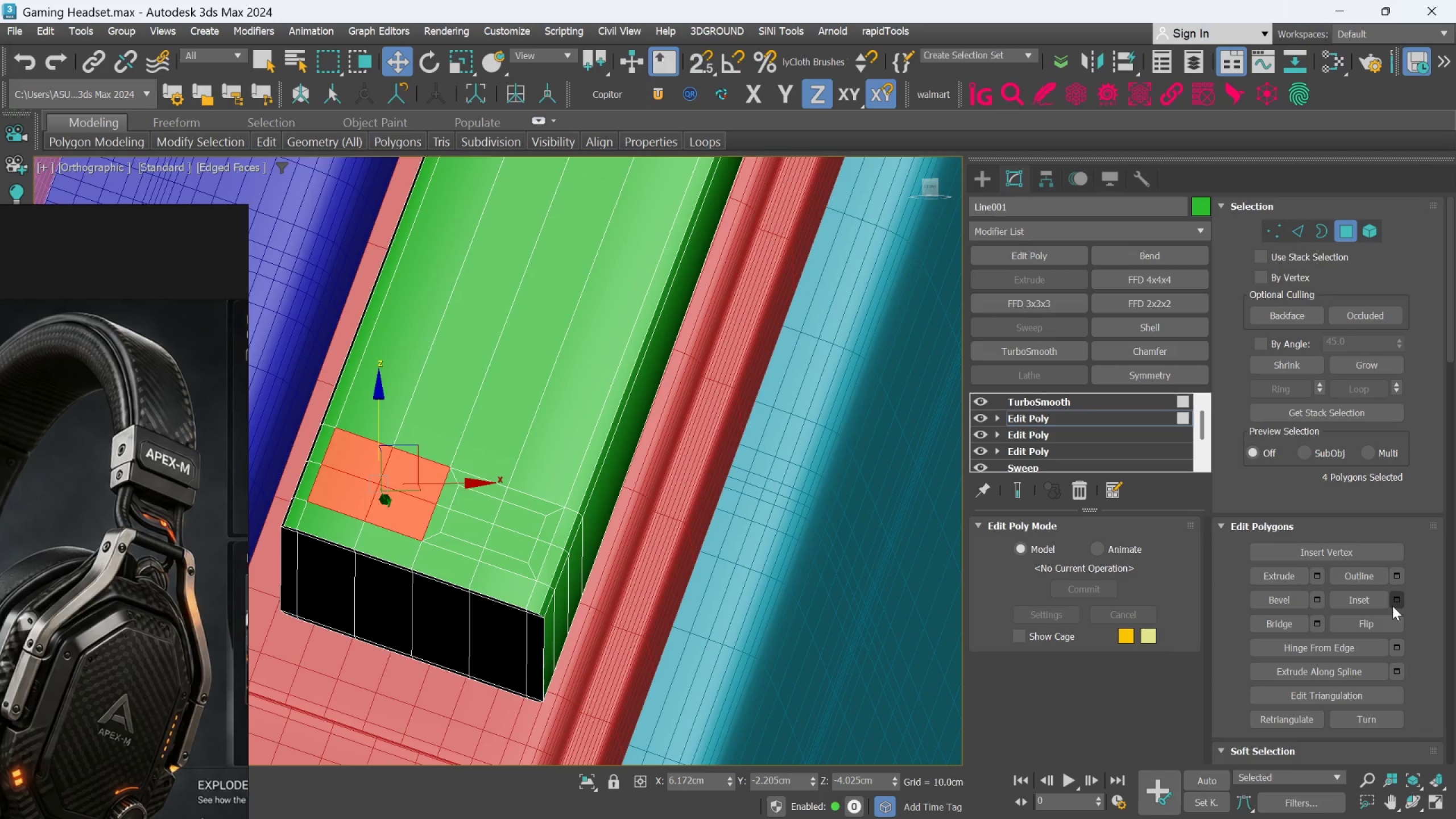 
left_click([1395, 603])
 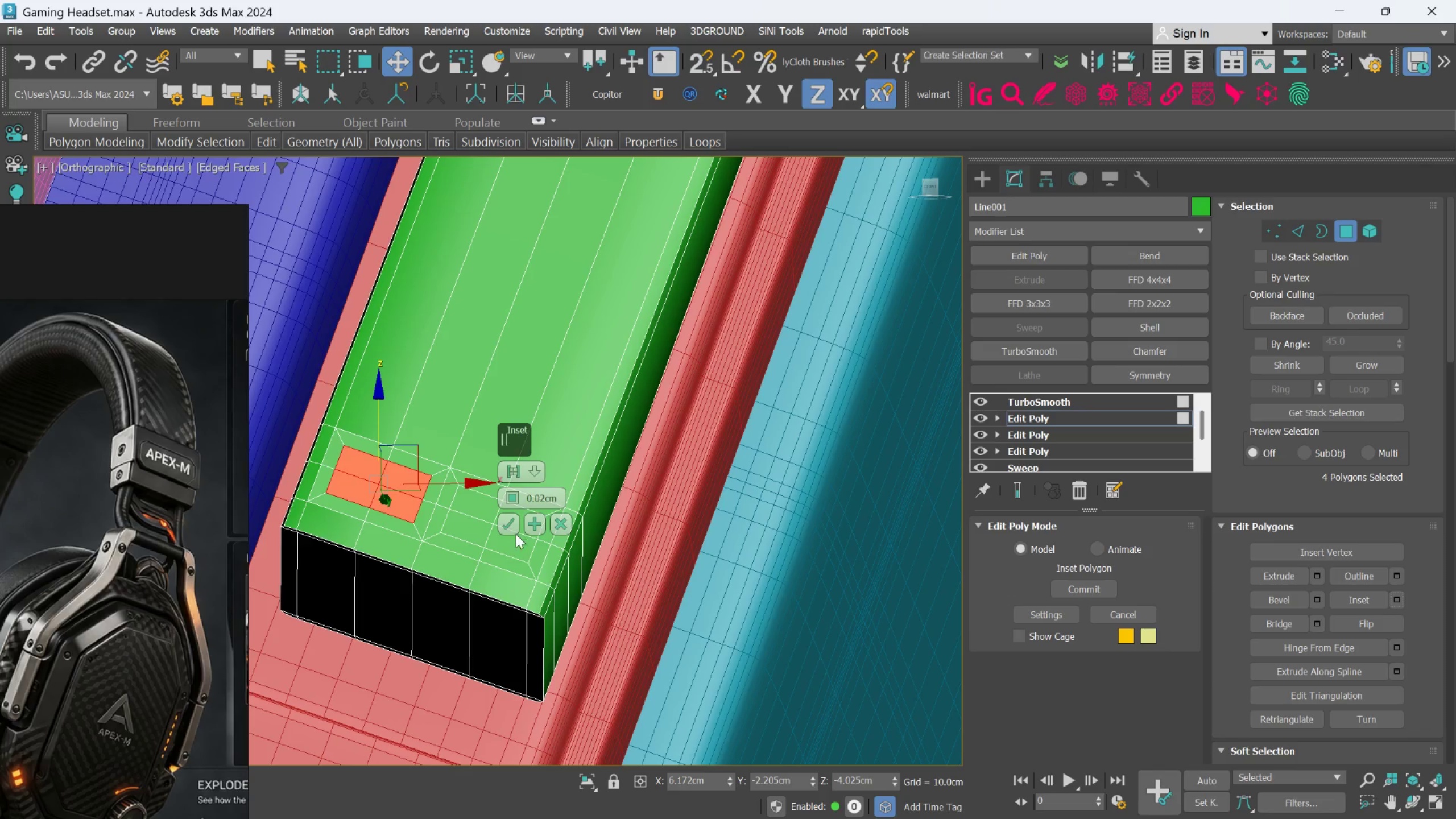 
left_click([511, 526])
 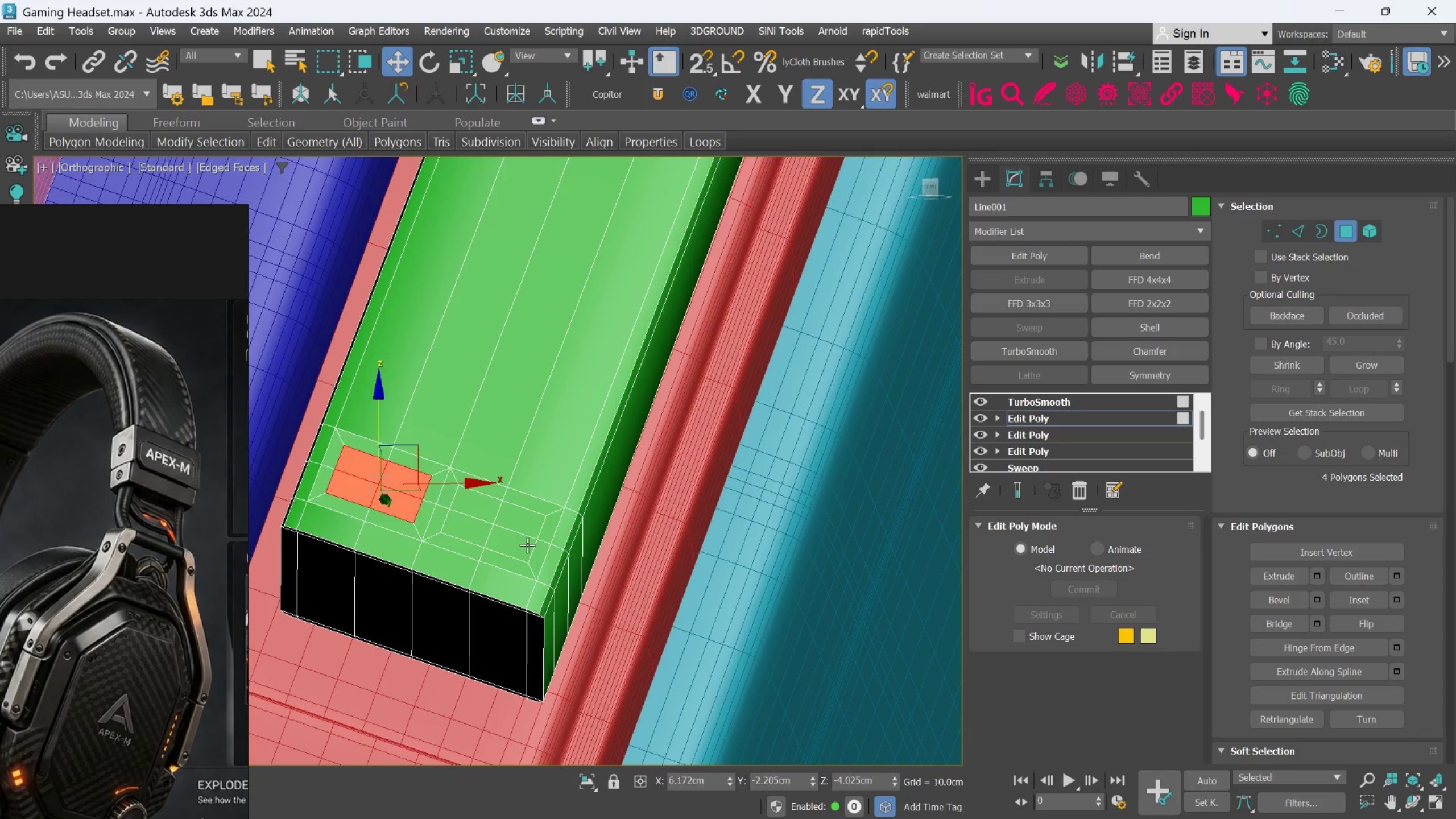 
hold_key(key=ControlLeft, duration=1.5)
left_click([526, 545])
 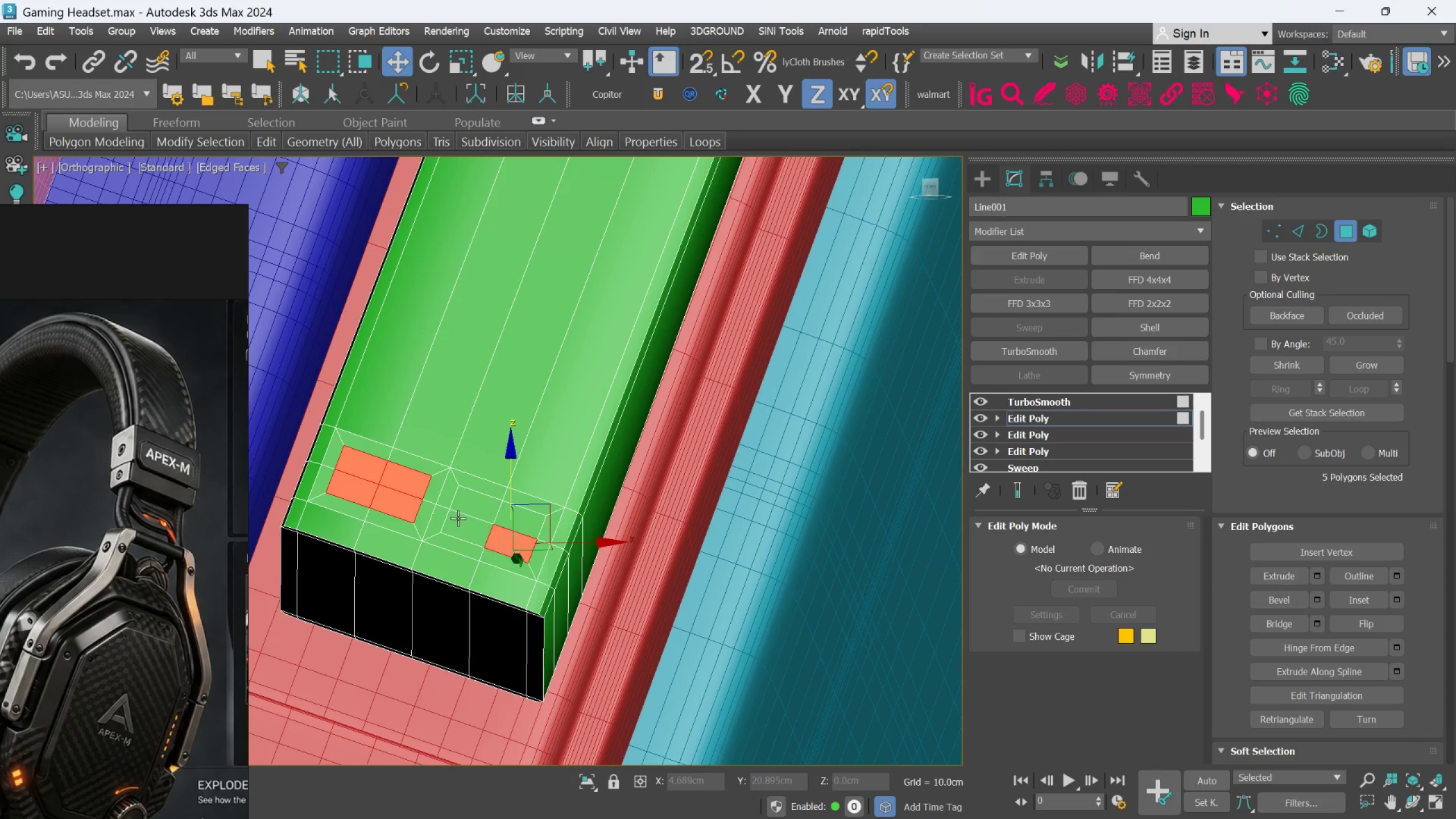 
left_click([461, 524])
 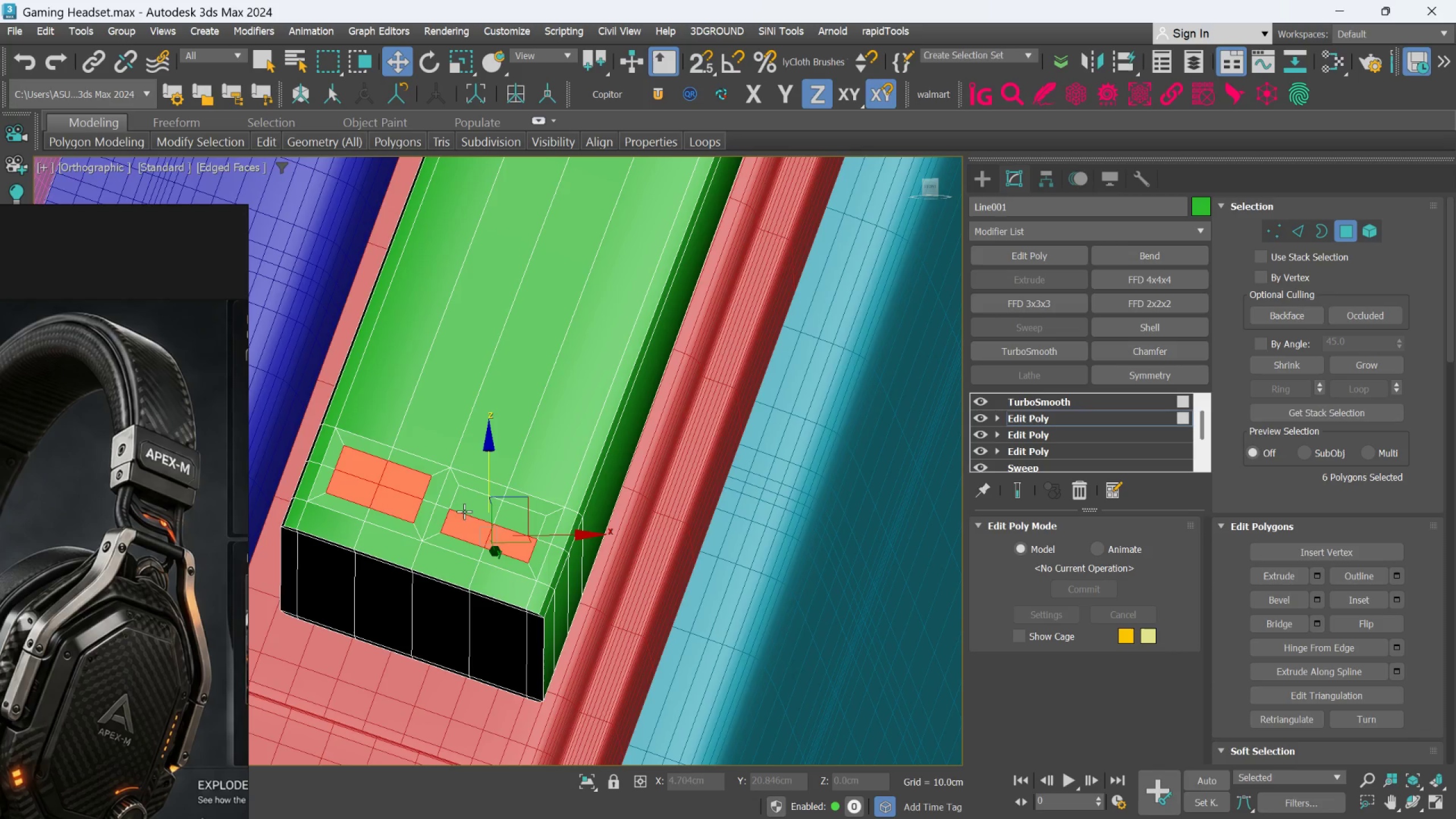 
hold_key(key=ControlLeft, duration=1.09)
double_click([465, 507])
 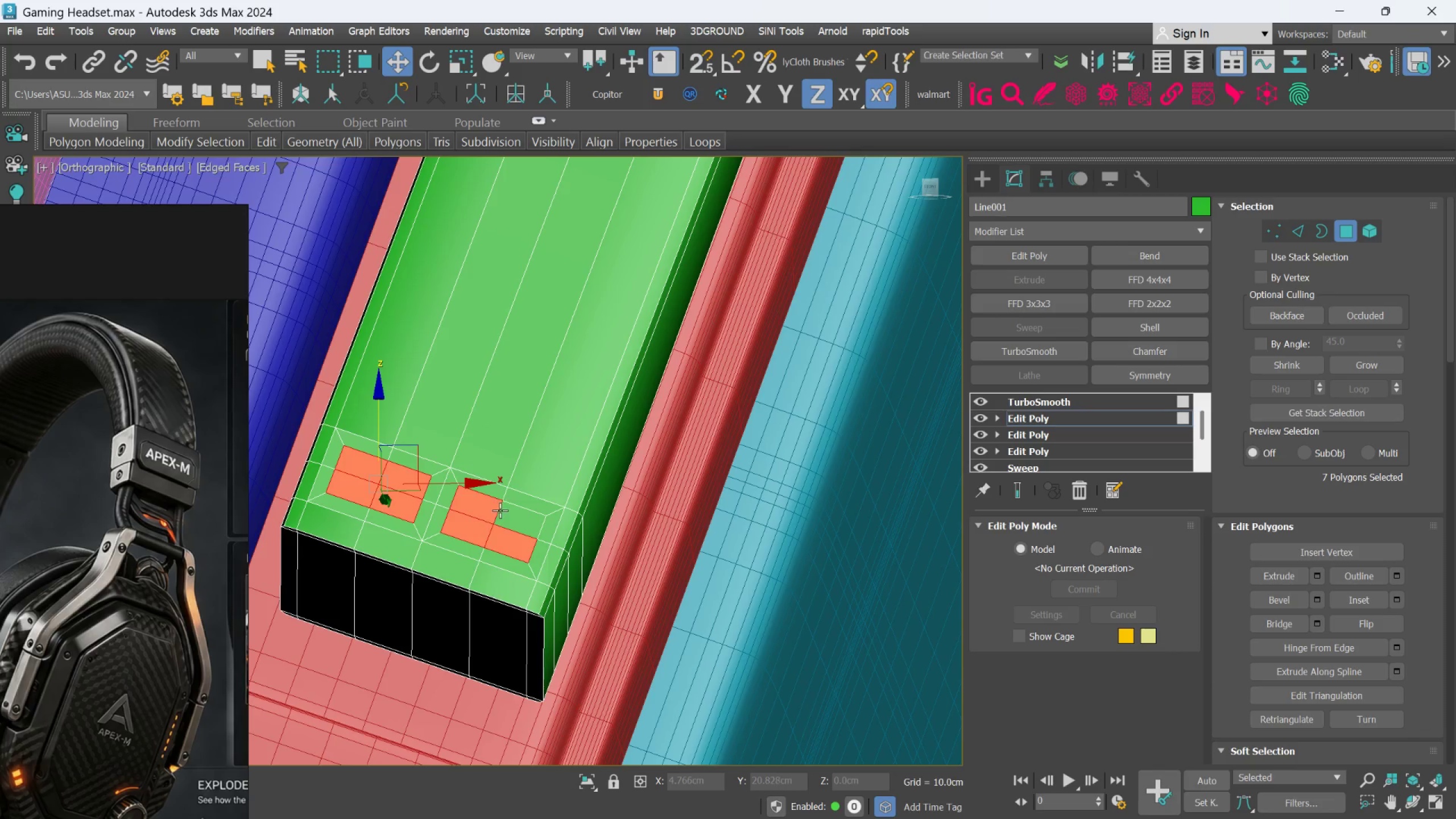 
left_click([502, 515])
 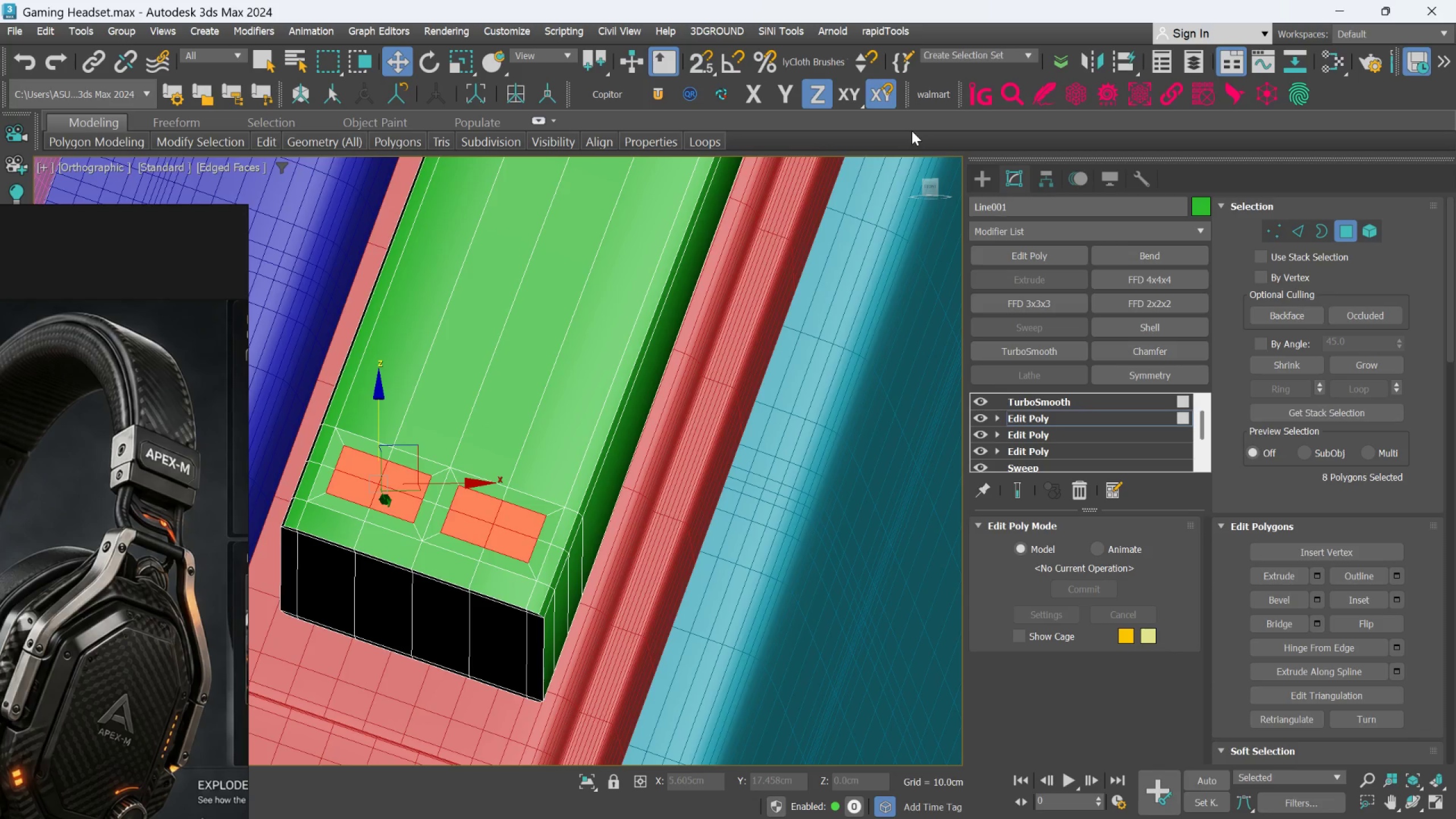 
wait(12.47)
 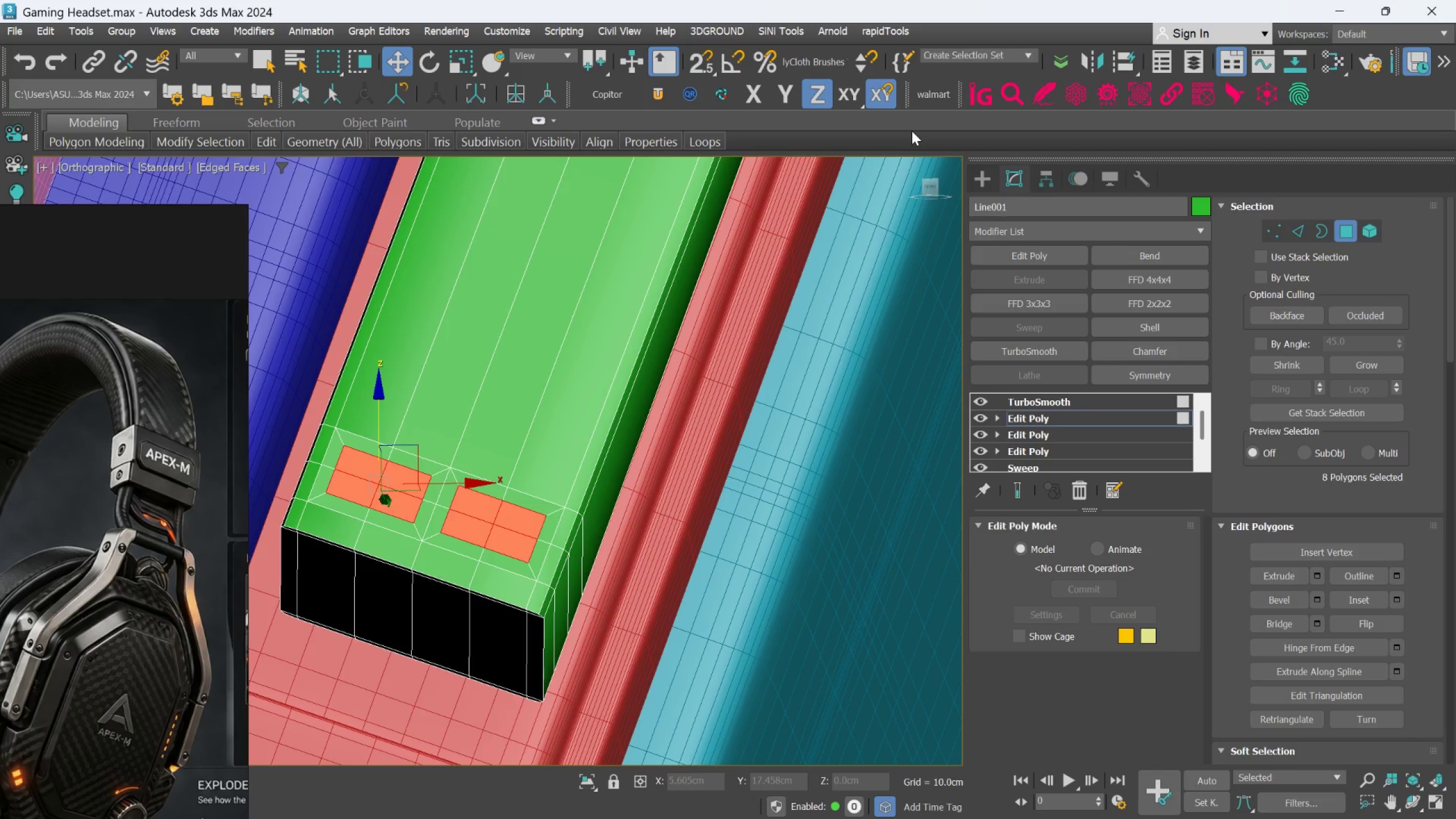 
scroll: coordinate [736, 291], scroll_direction: down, amount: 1.0
 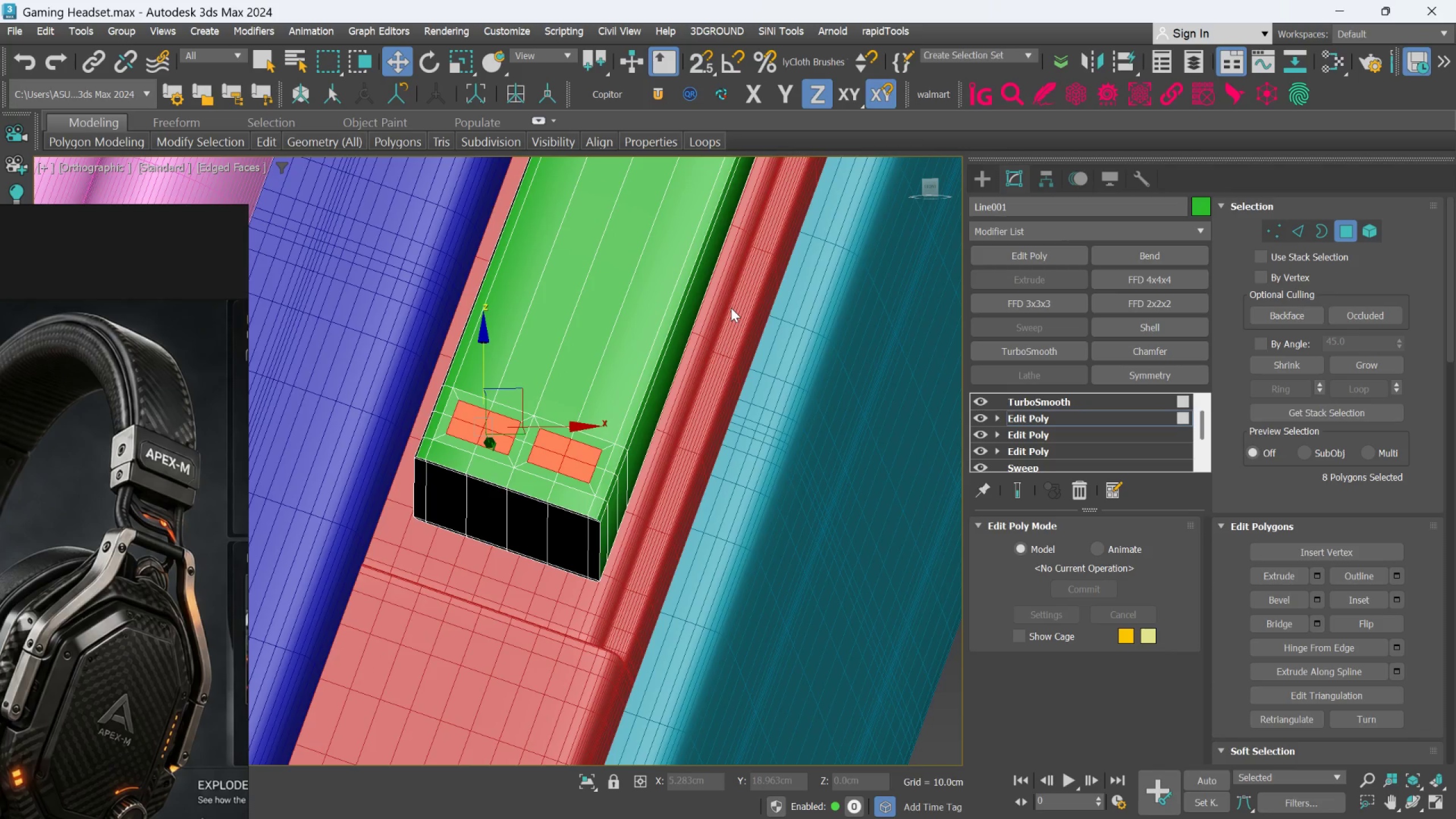 
hold_key(key=AltLeft, duration=1.5)
 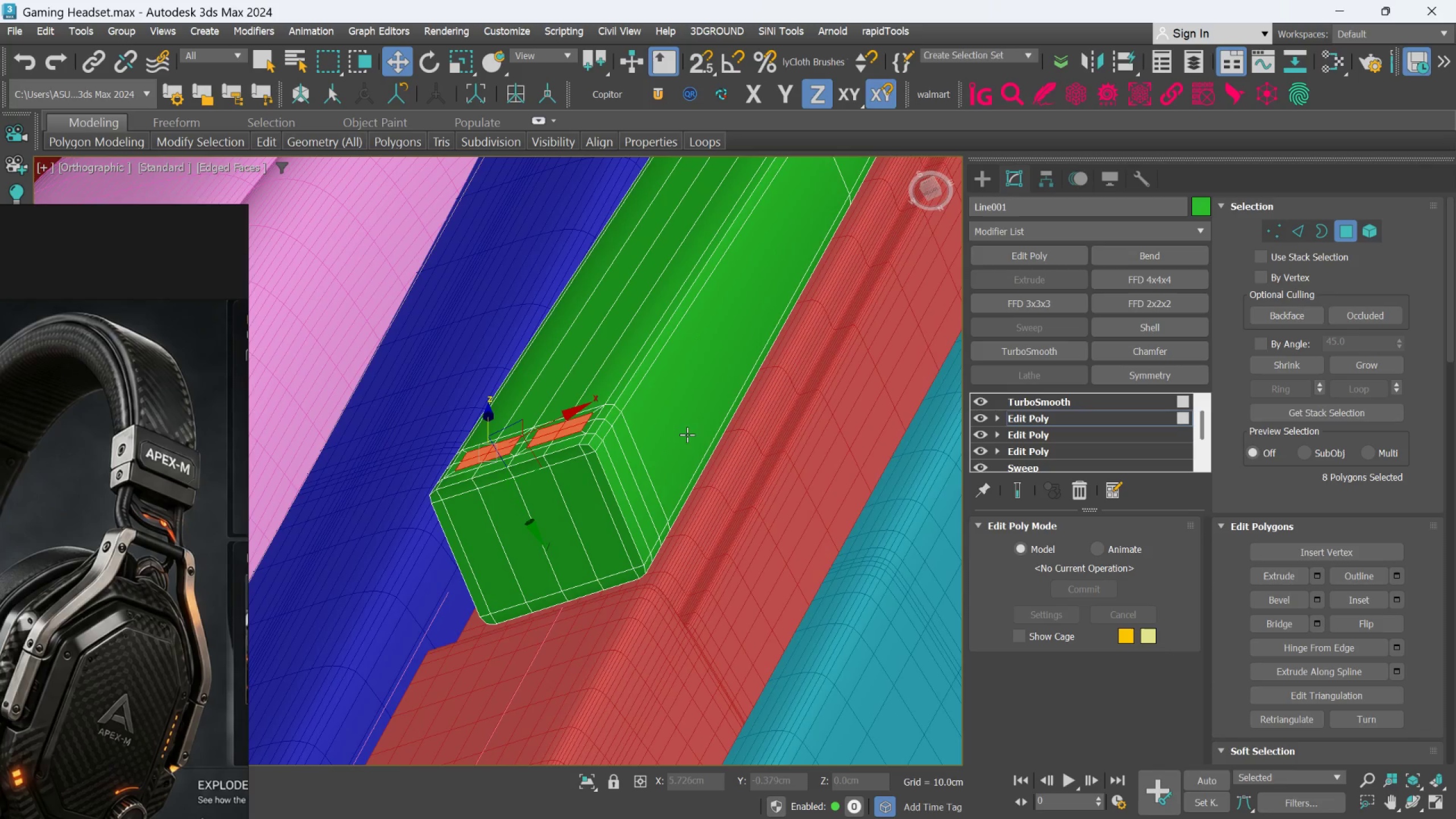 
key(Alt+AltLeft)
 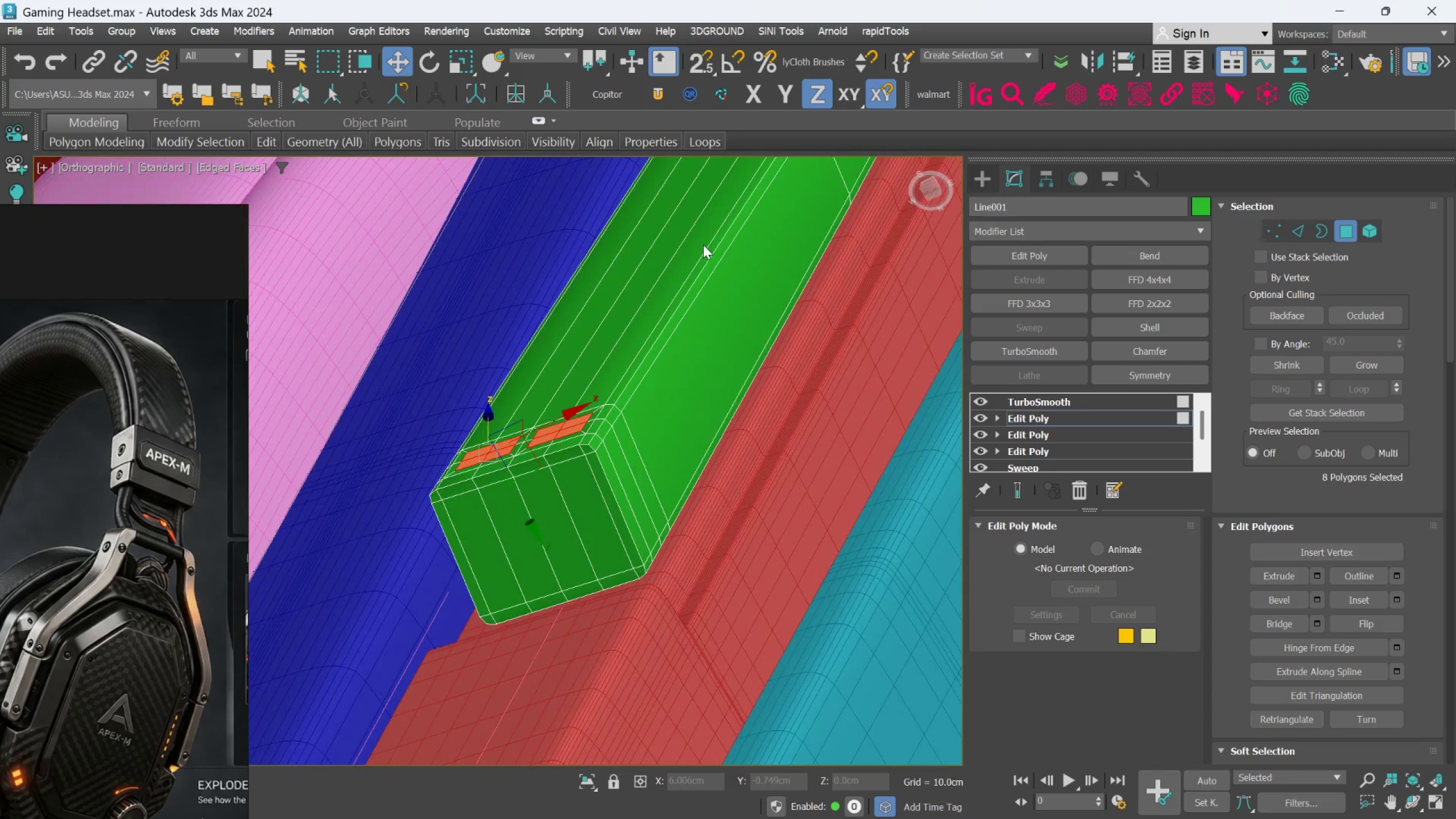 
key(Alt+AltLeft)
 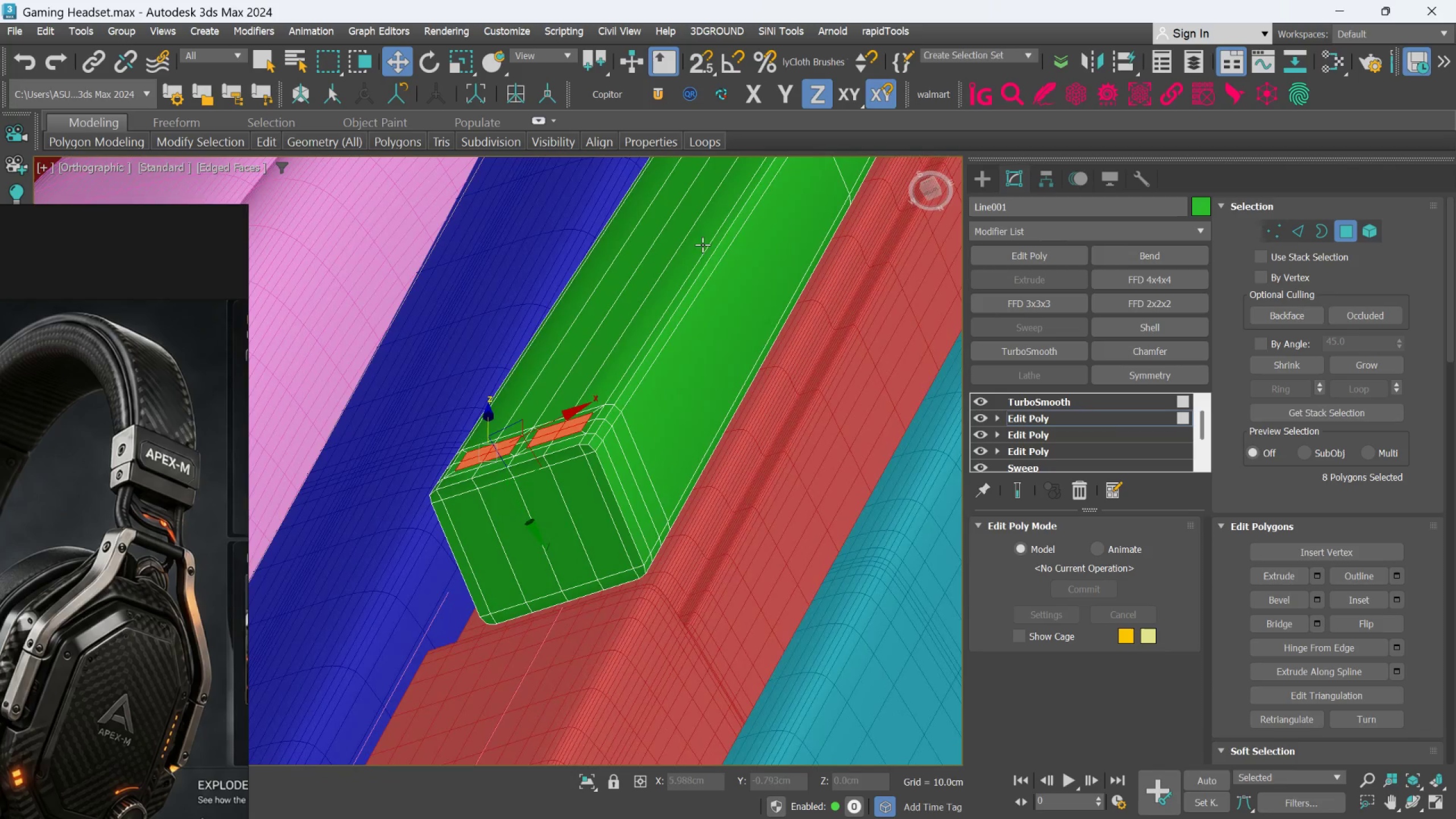 
hold_key(key=AltLeft, duration=6.11)
hold_key(key=ShiftLeft, duration=1.5)
left_click_drag(start_coordinate=[530, 527], to_coordinate=[533, 526])
 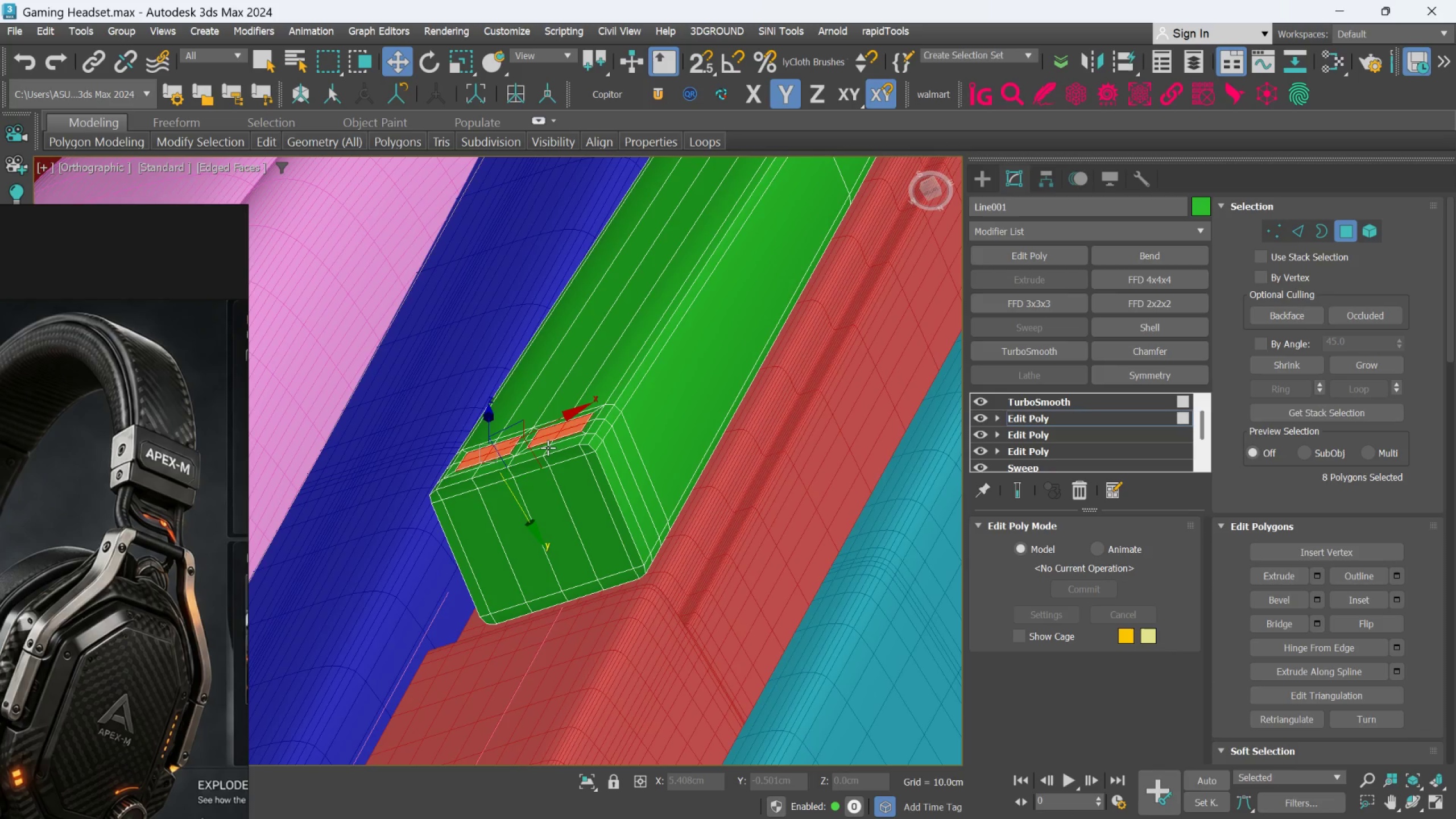 
hold_key(key=ShiftLeft, duration=1.52)
 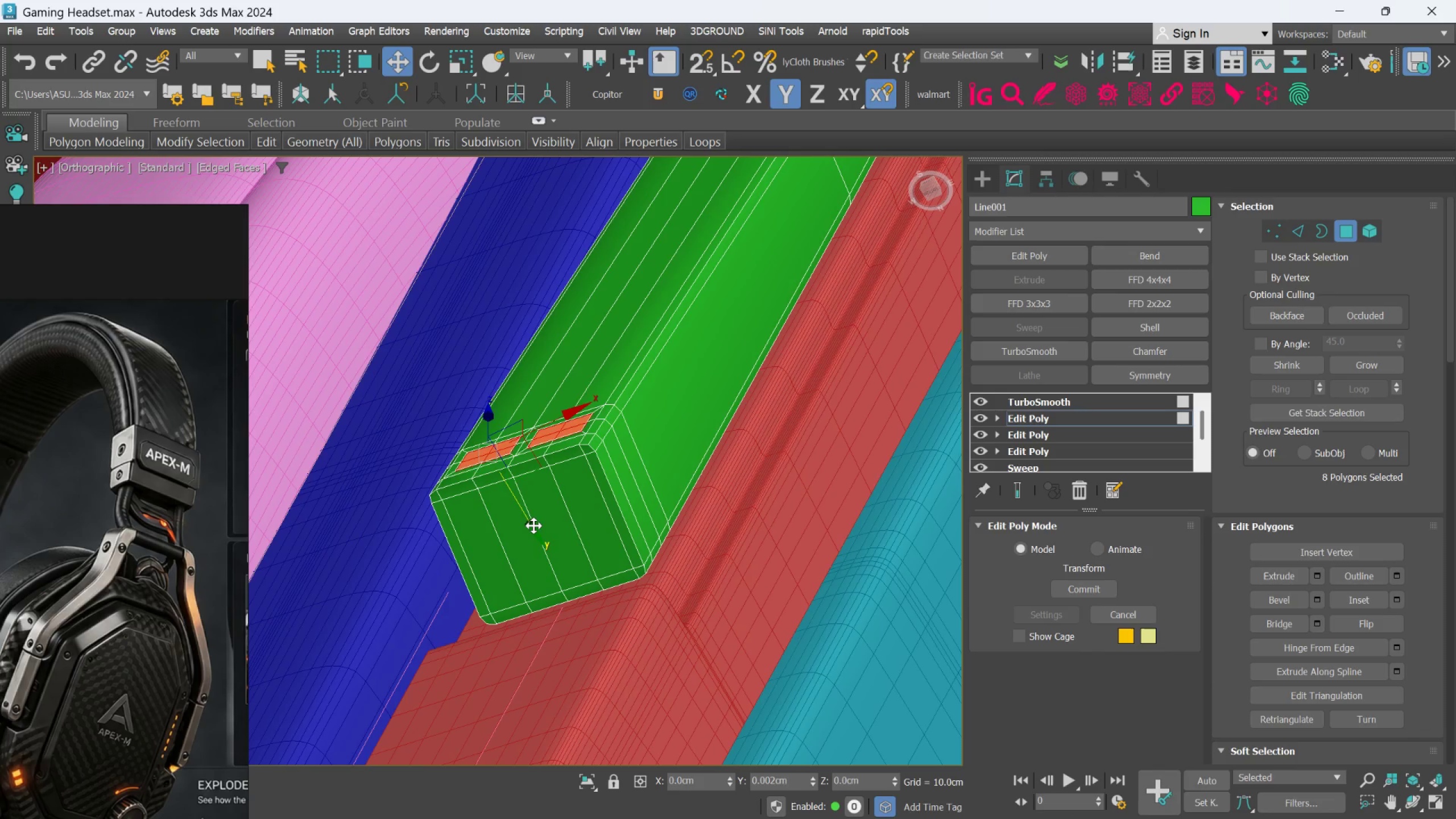 
hold_key(key=ShiftLeft, duration=1.27)
 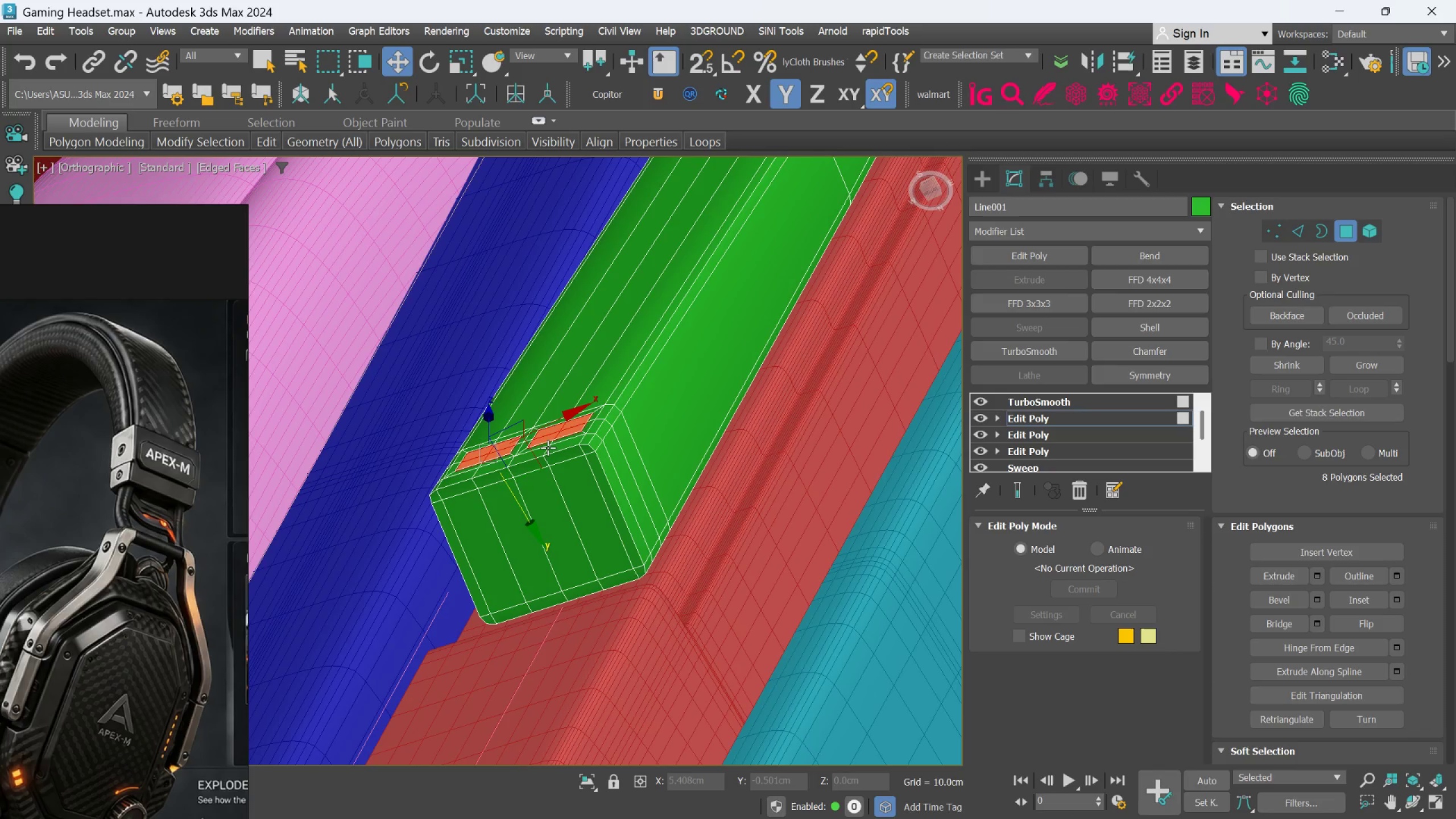 
hold_key(key=AltLeft, duration=0.52)
 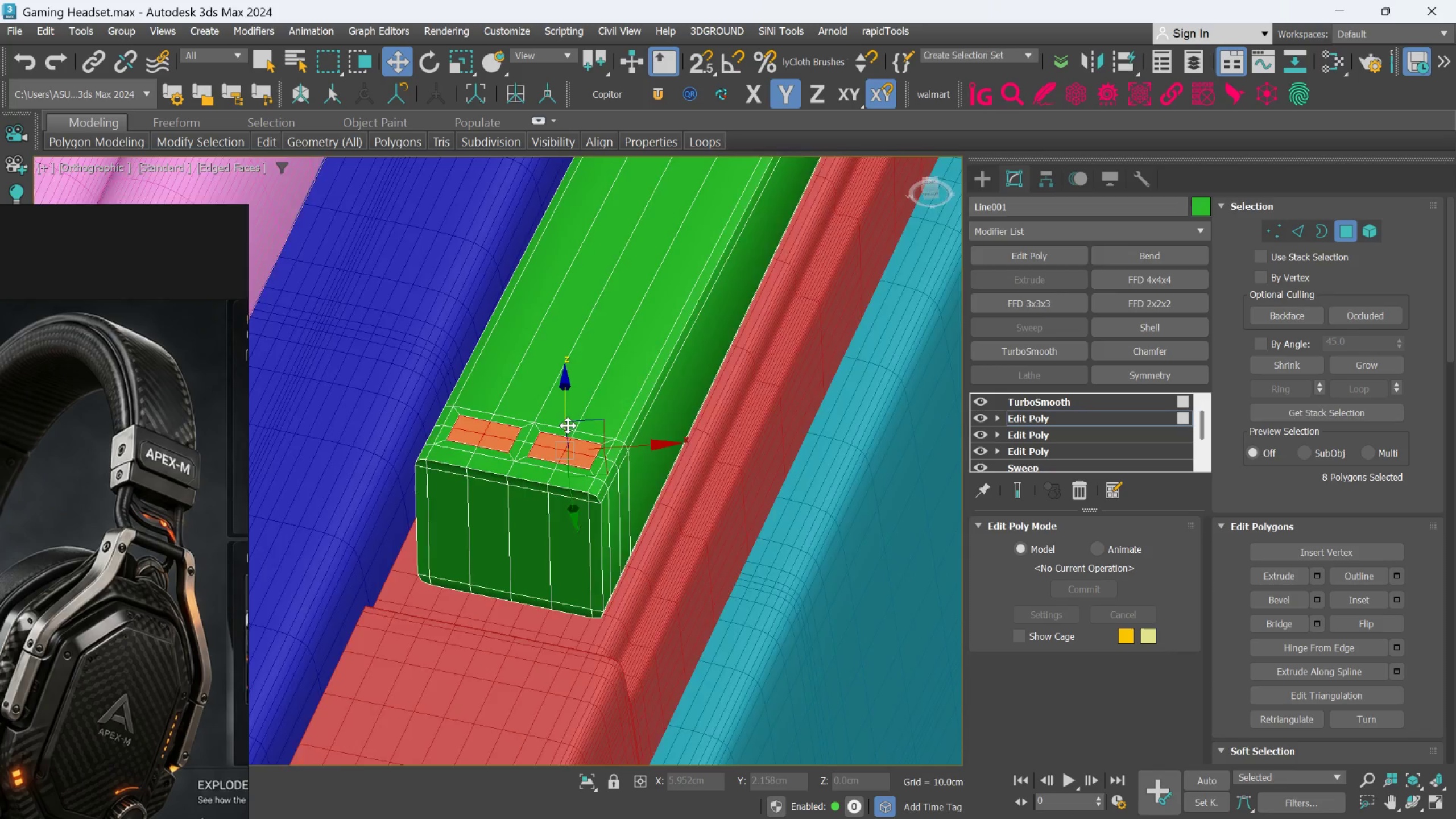 
hold_key(key=AltLeft, duration=0.94)
 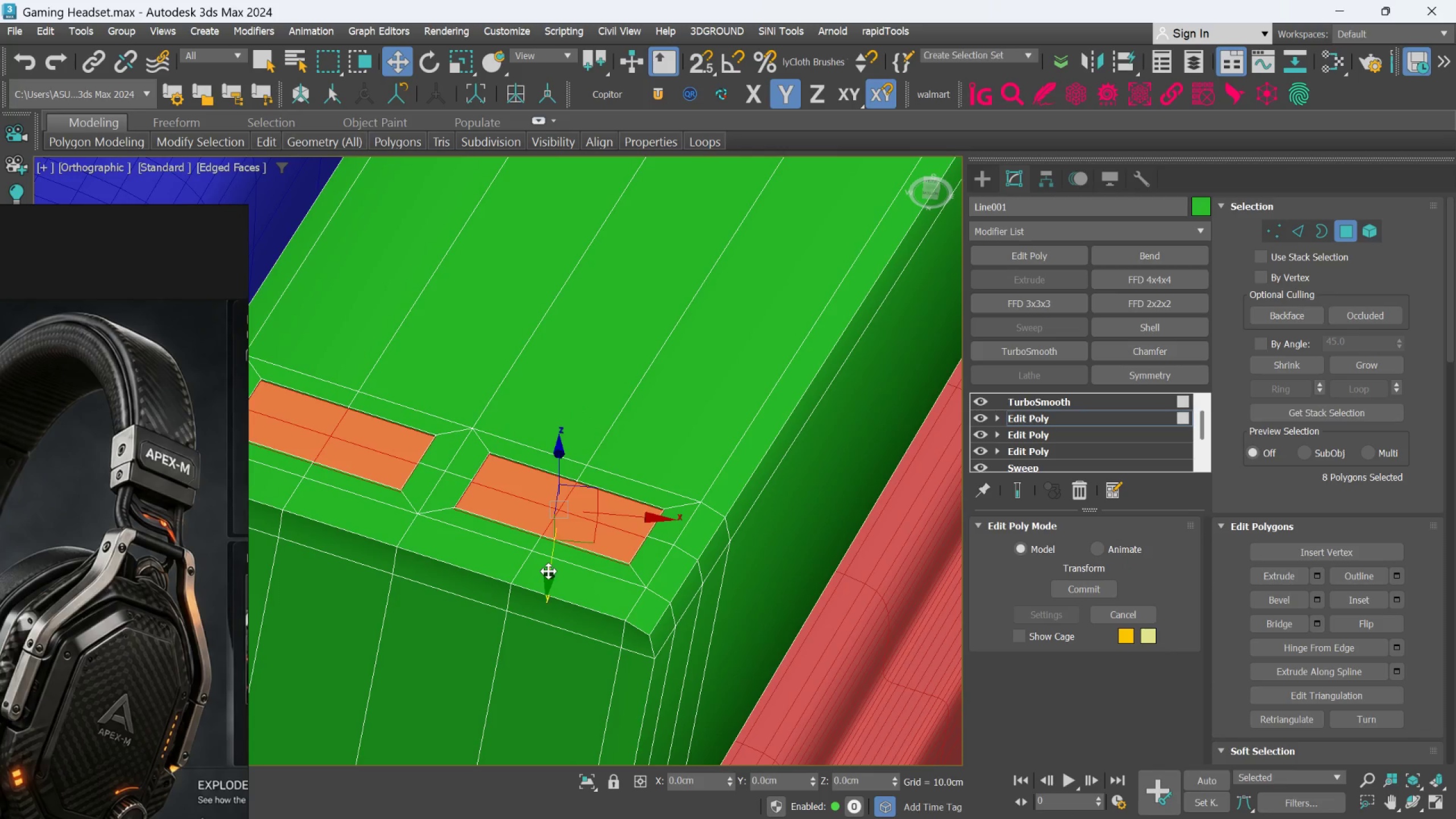 
scroll: coordinate [568, 425], scroll_direction: up, amount: 3.0
 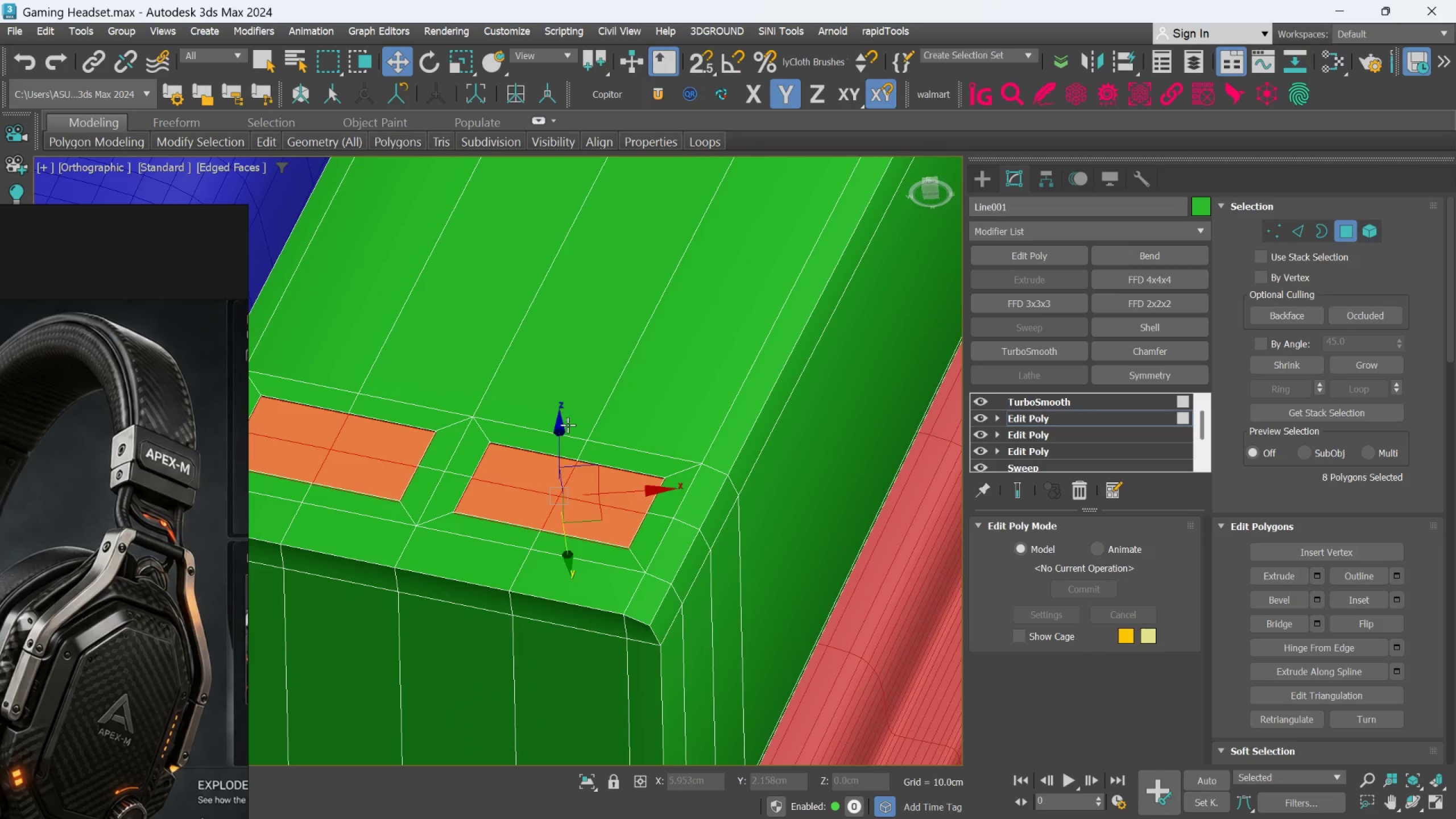 
hold_key(key=AltLeft, duration=0.88)
 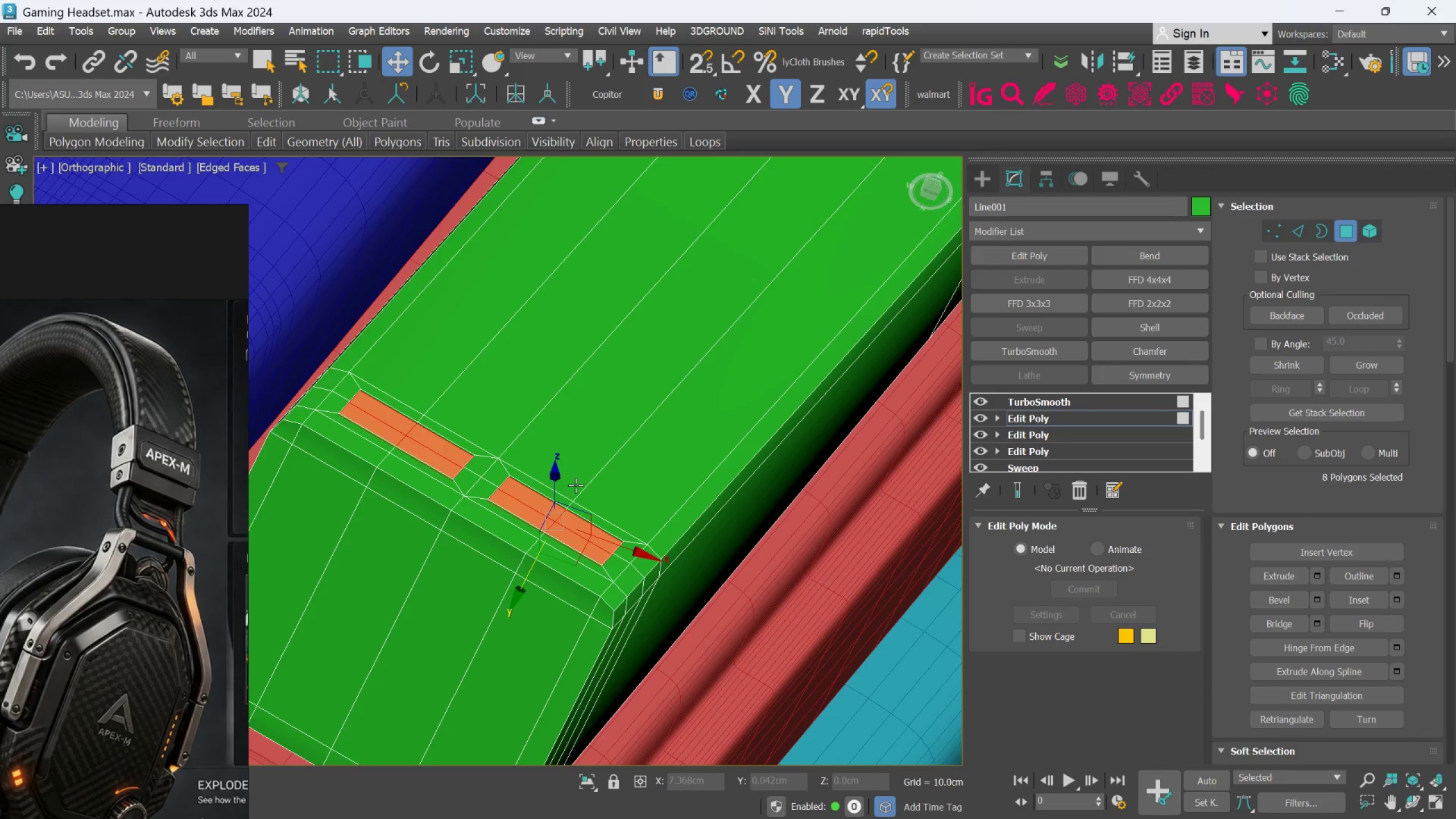 
scroll: coordinate [566, 491], scroll_direction: down, amount: 1.0
 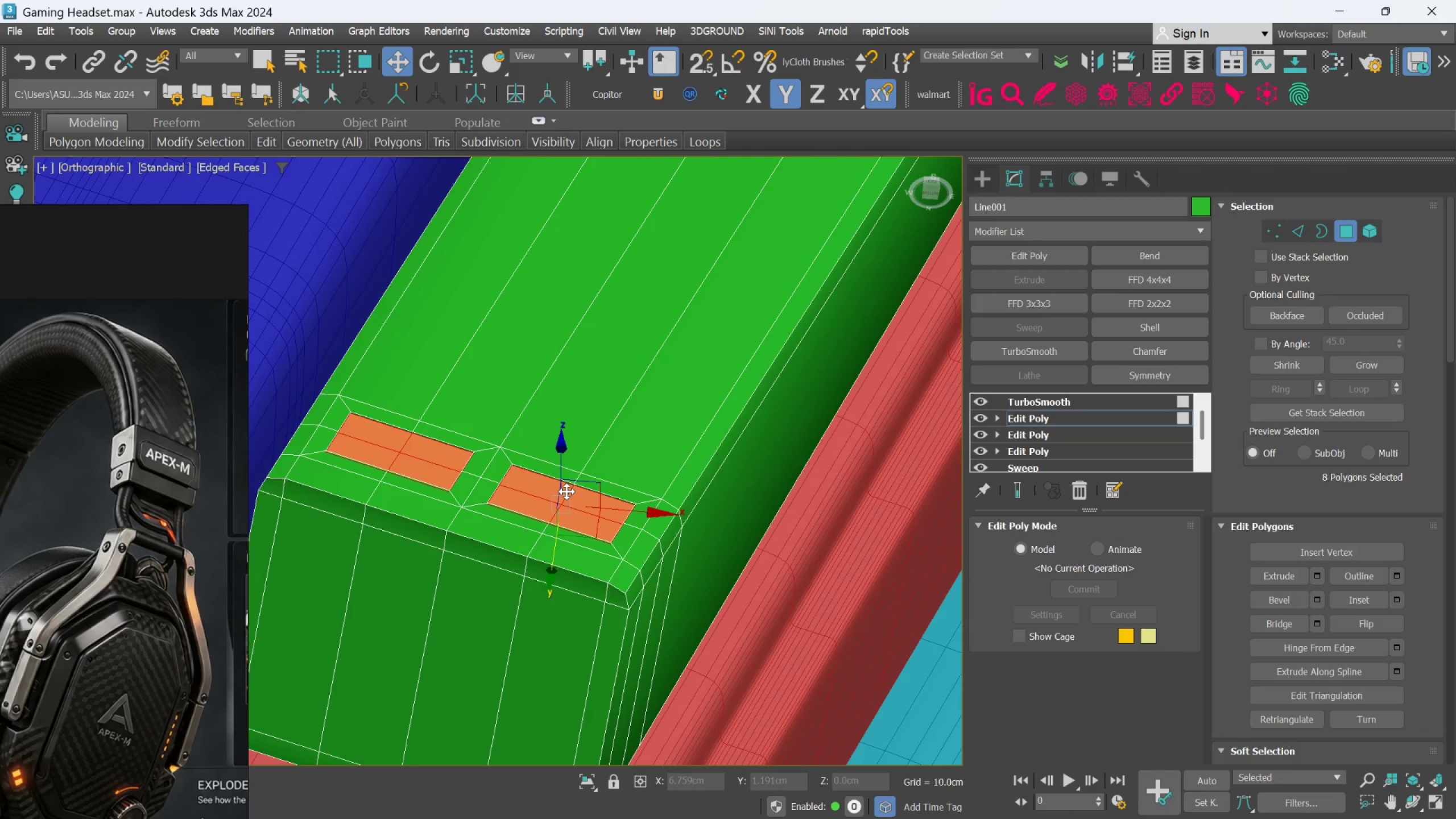 
key(Control+Z)
 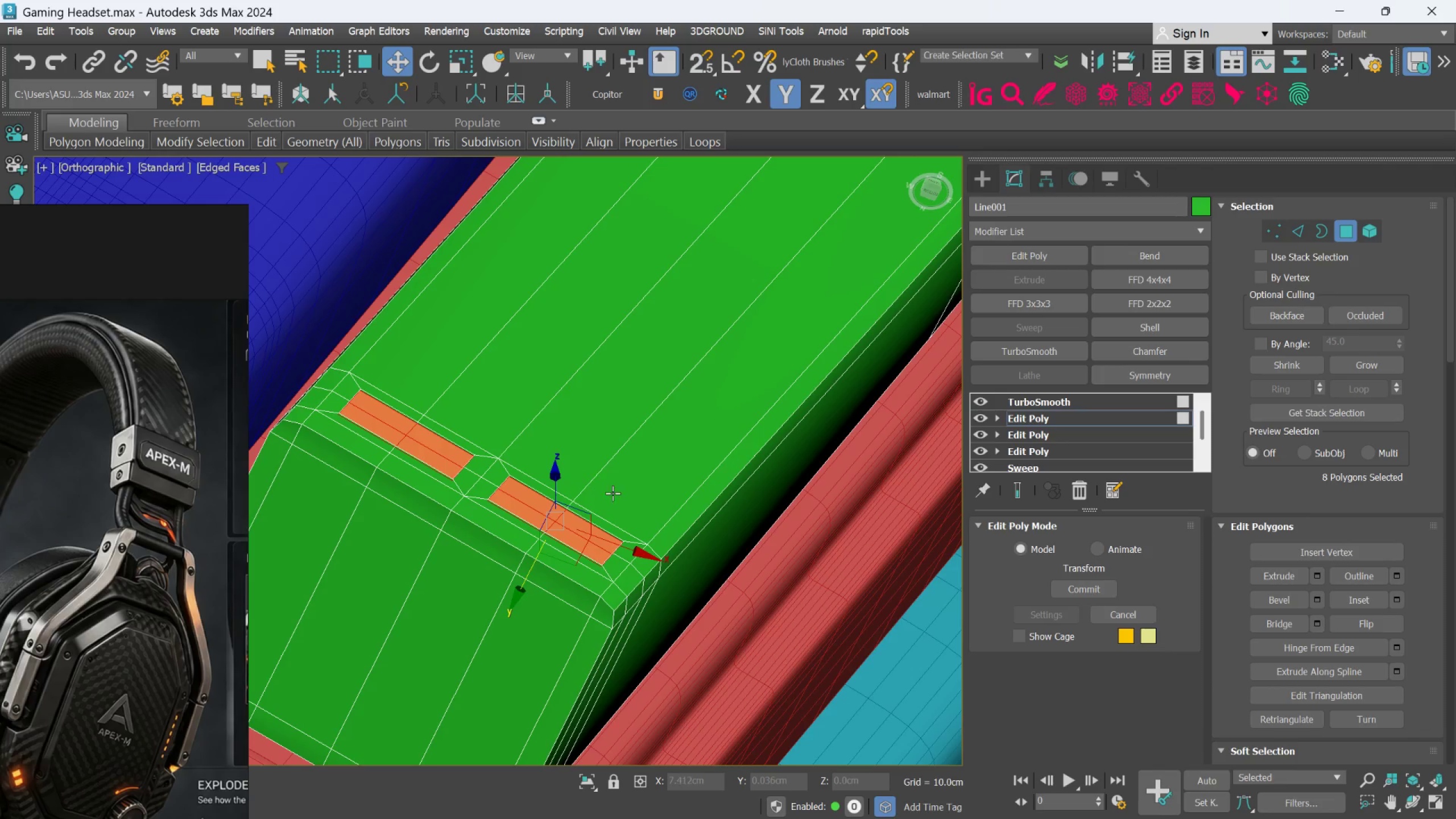 
key(Control+Z)
 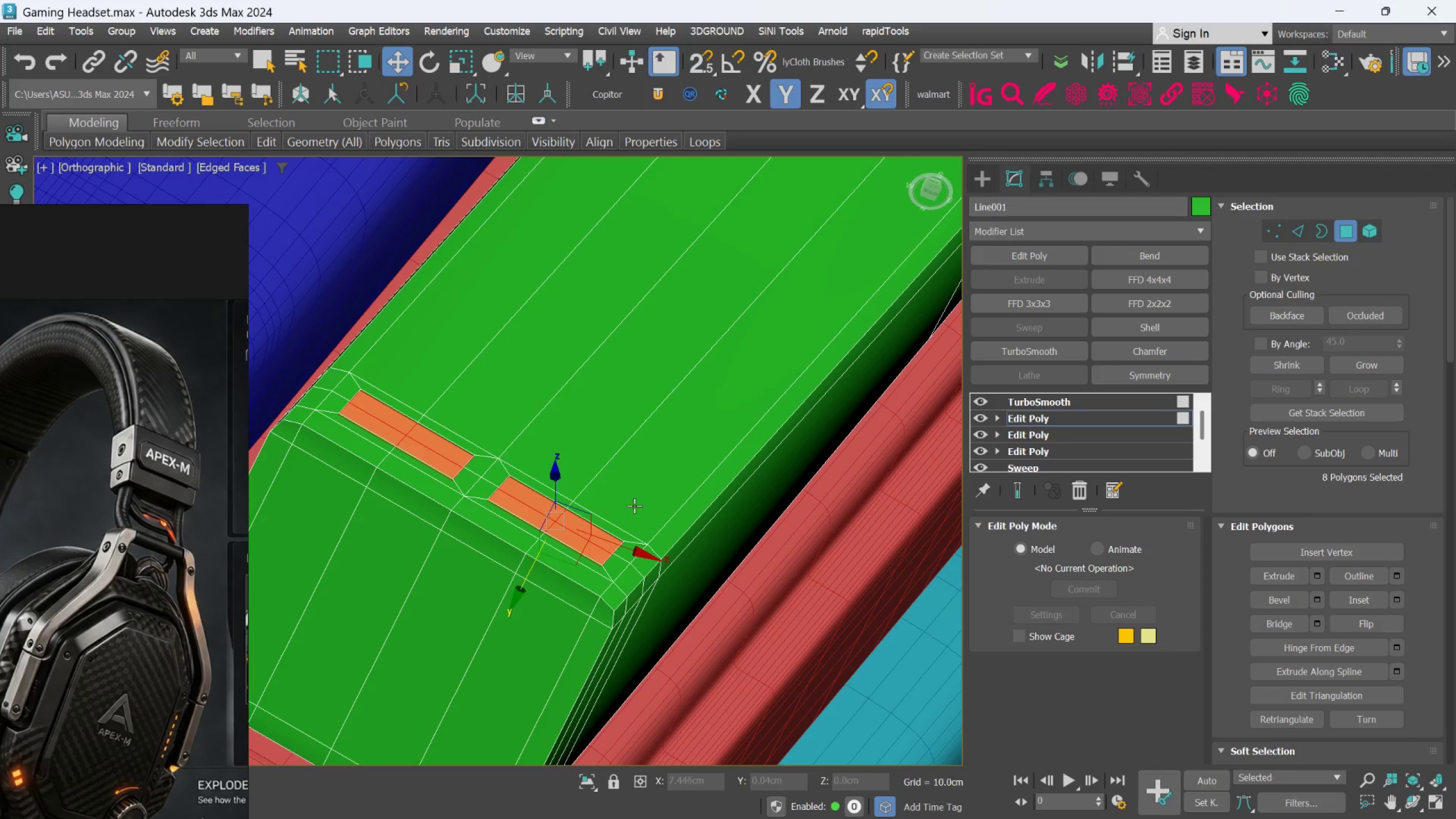 
key(Control+ControlLeft)
 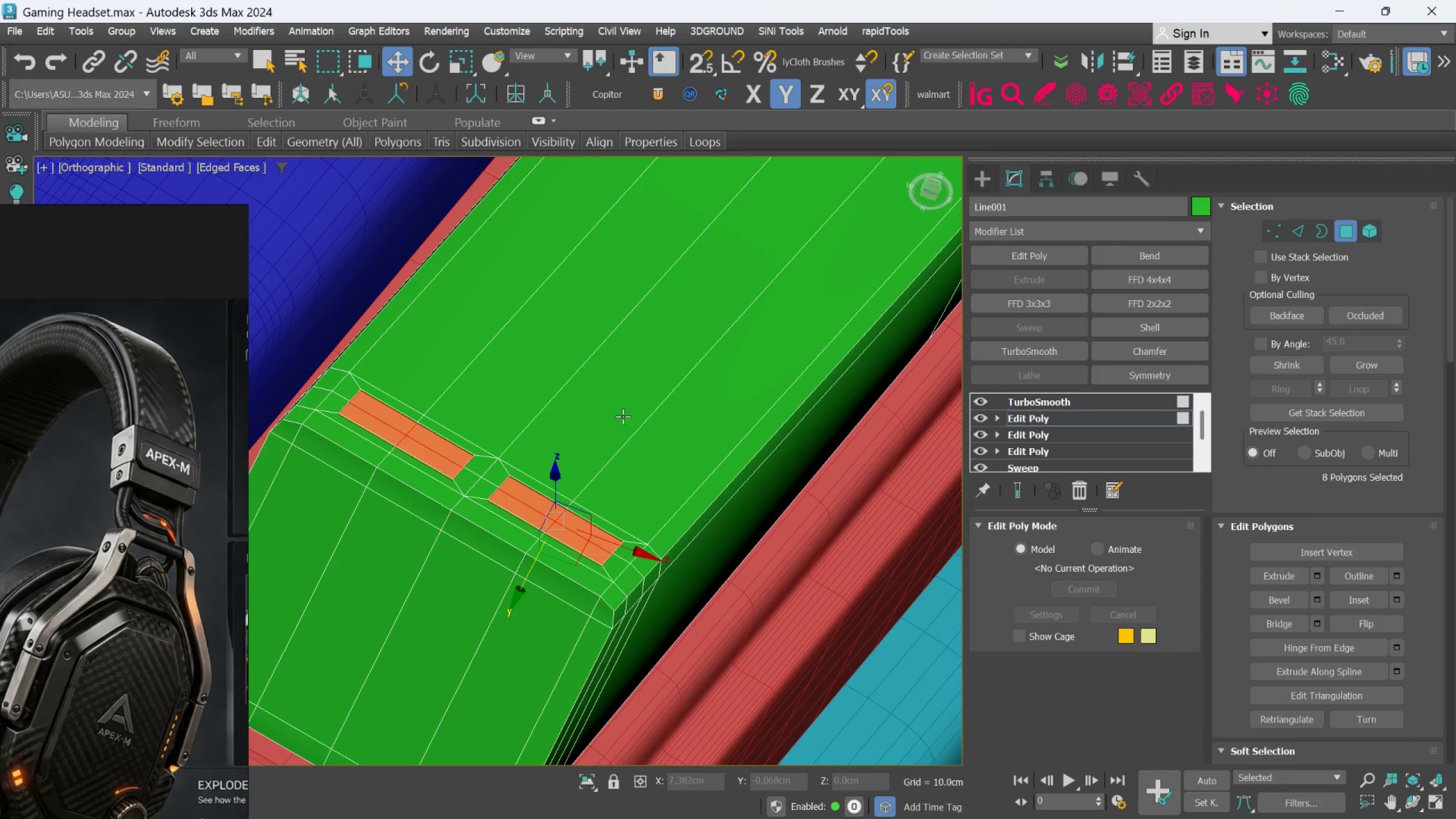 
scroll: coordinate [618, 420], scroll_direction: up, amount: 2.0
 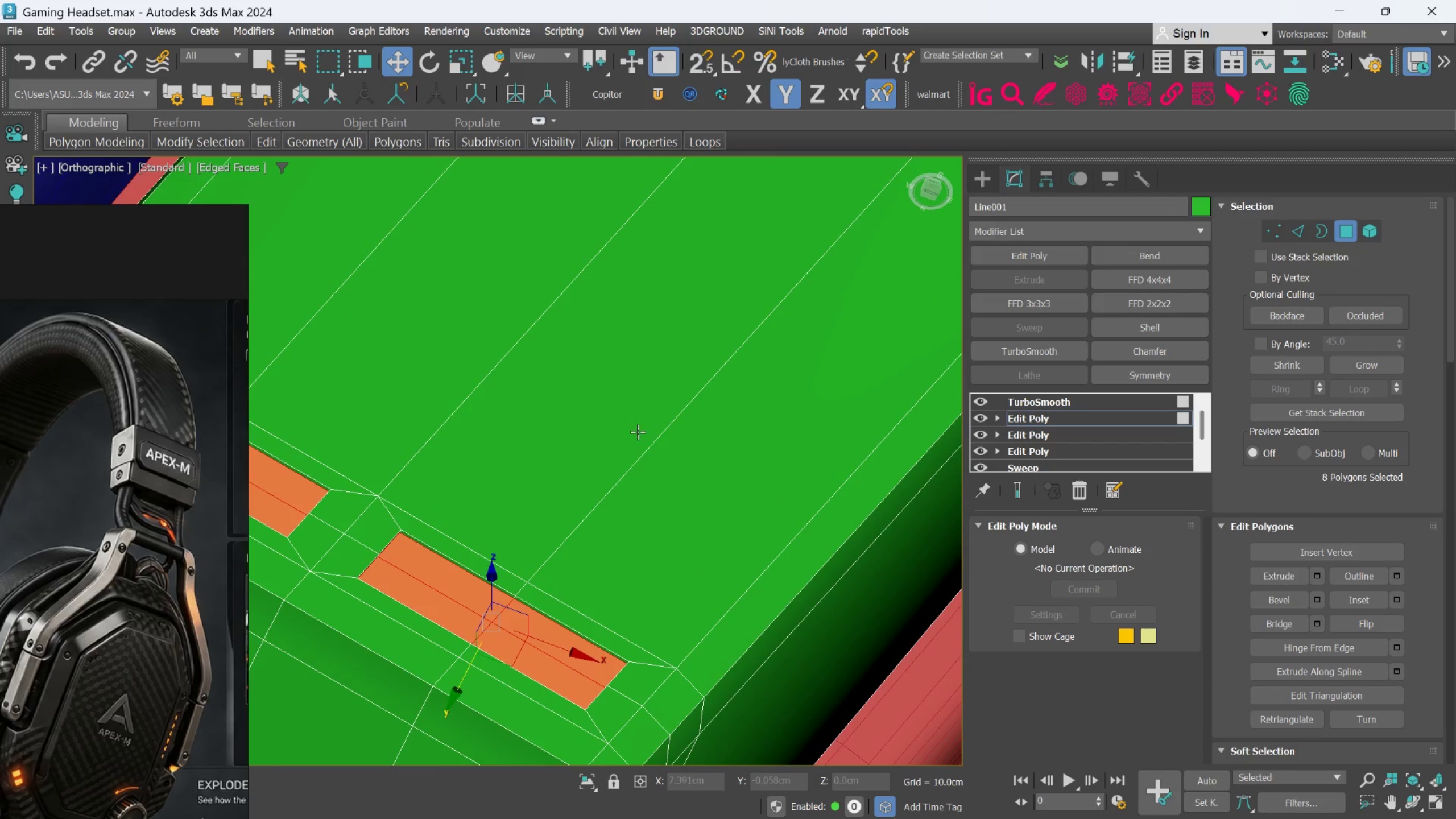 
key(Control+Z)
 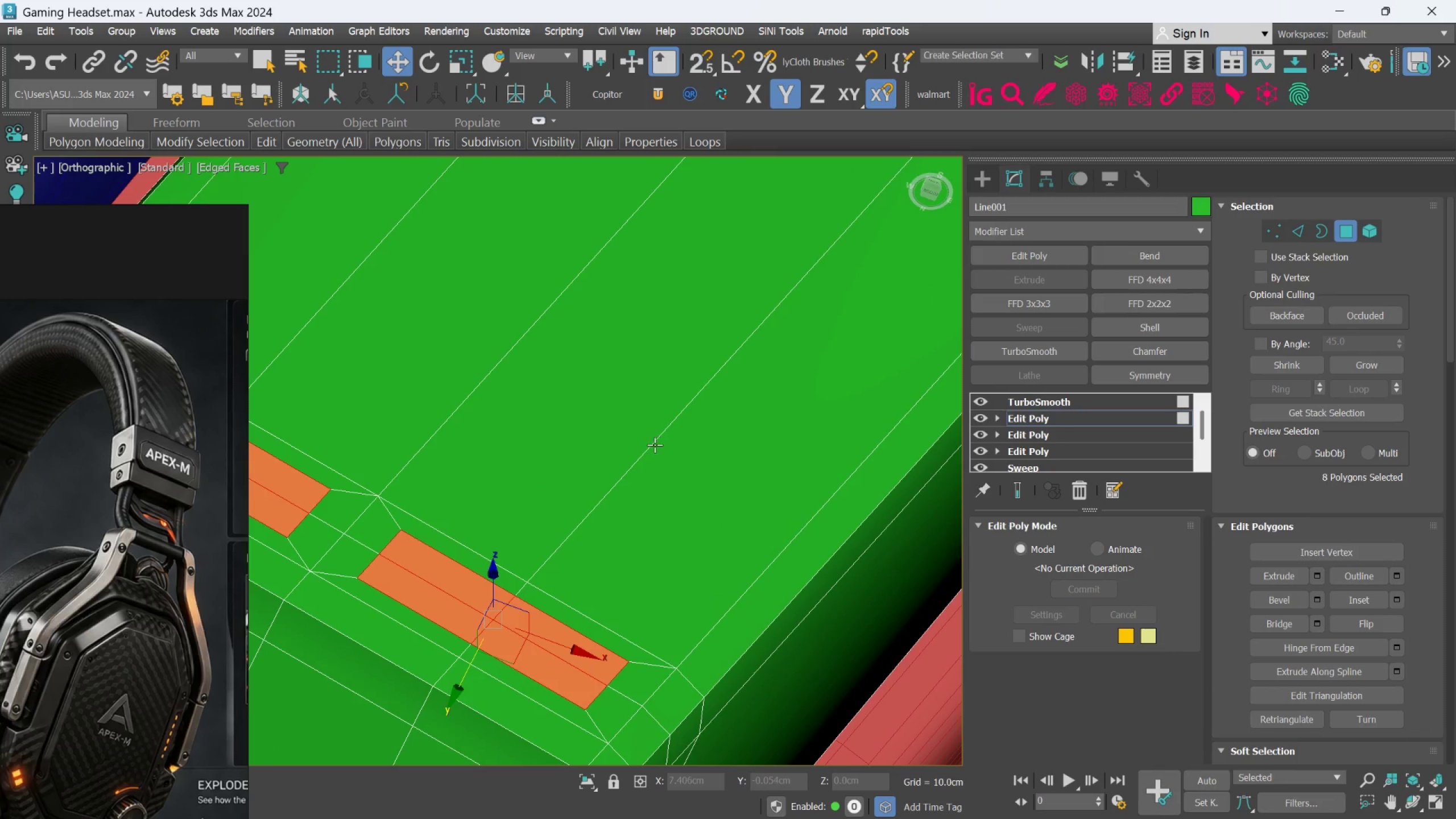 
scroll: coordinate [653, 445], scroll_direction: down, amount: 3.0
 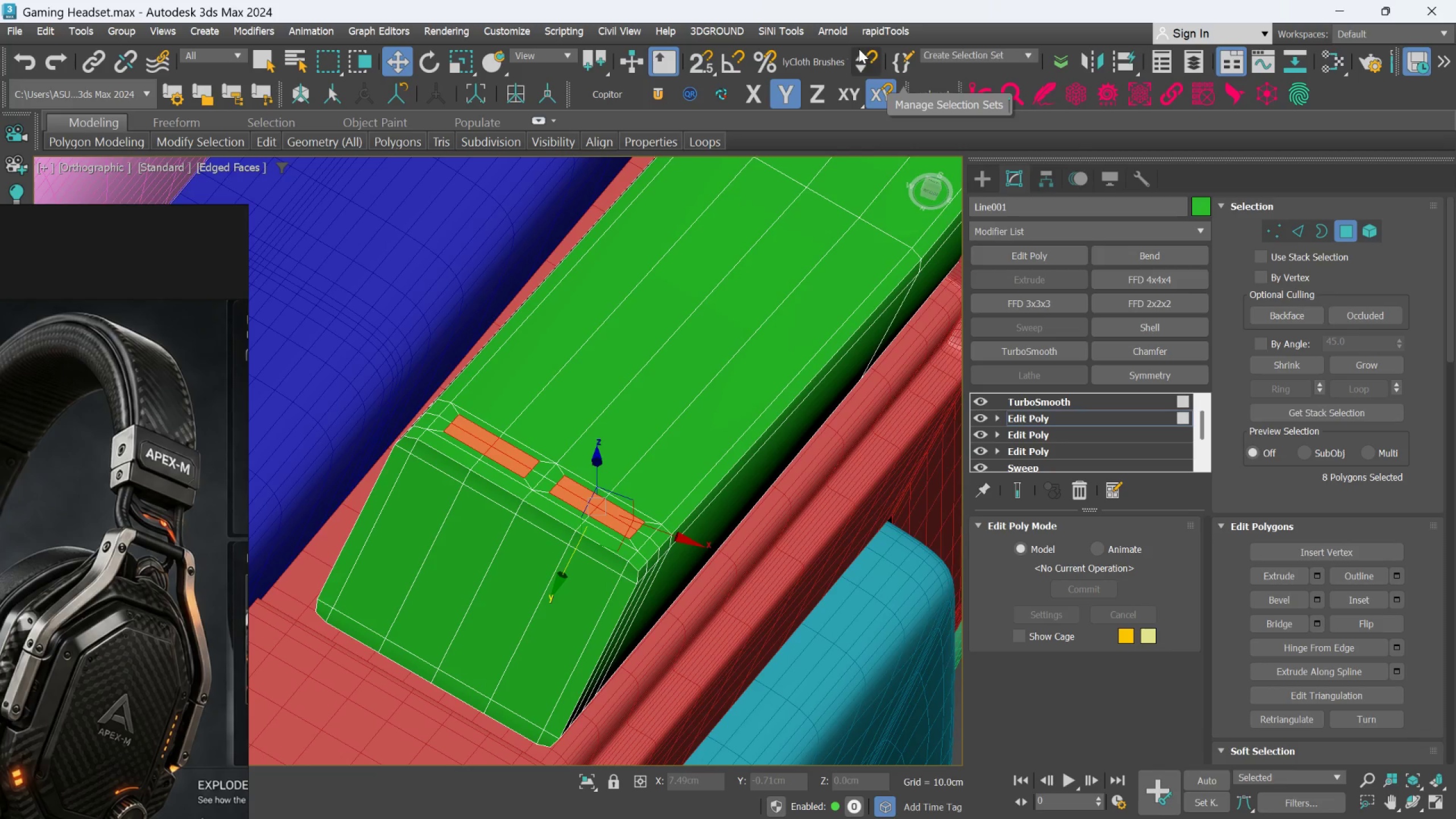 
scroll: coordinate [470, 464], scroll_direction: up, amount: 5.0
 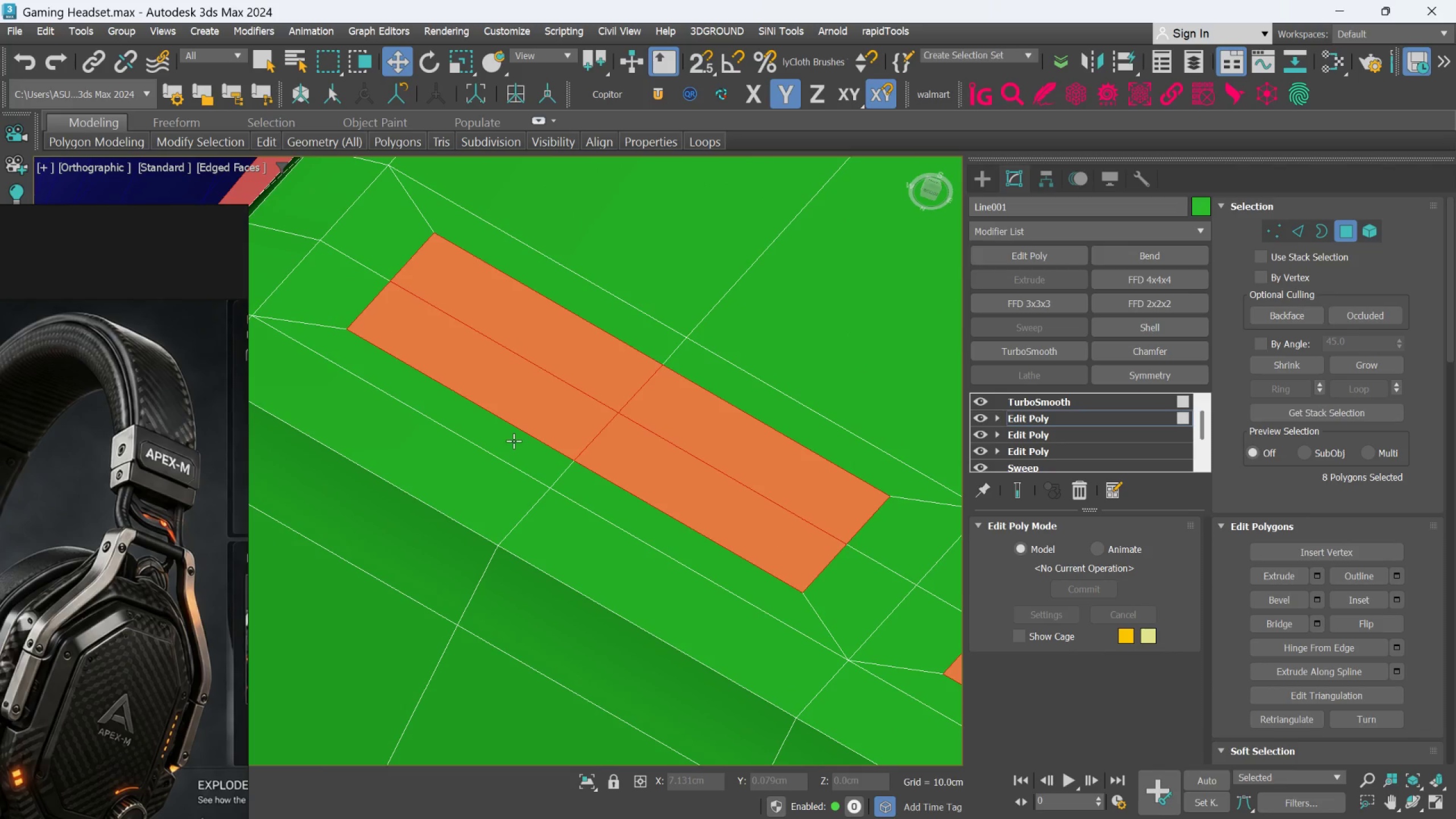 
scroll: coordinate [517, 425], scroll_direction: down, amount: 2.0
 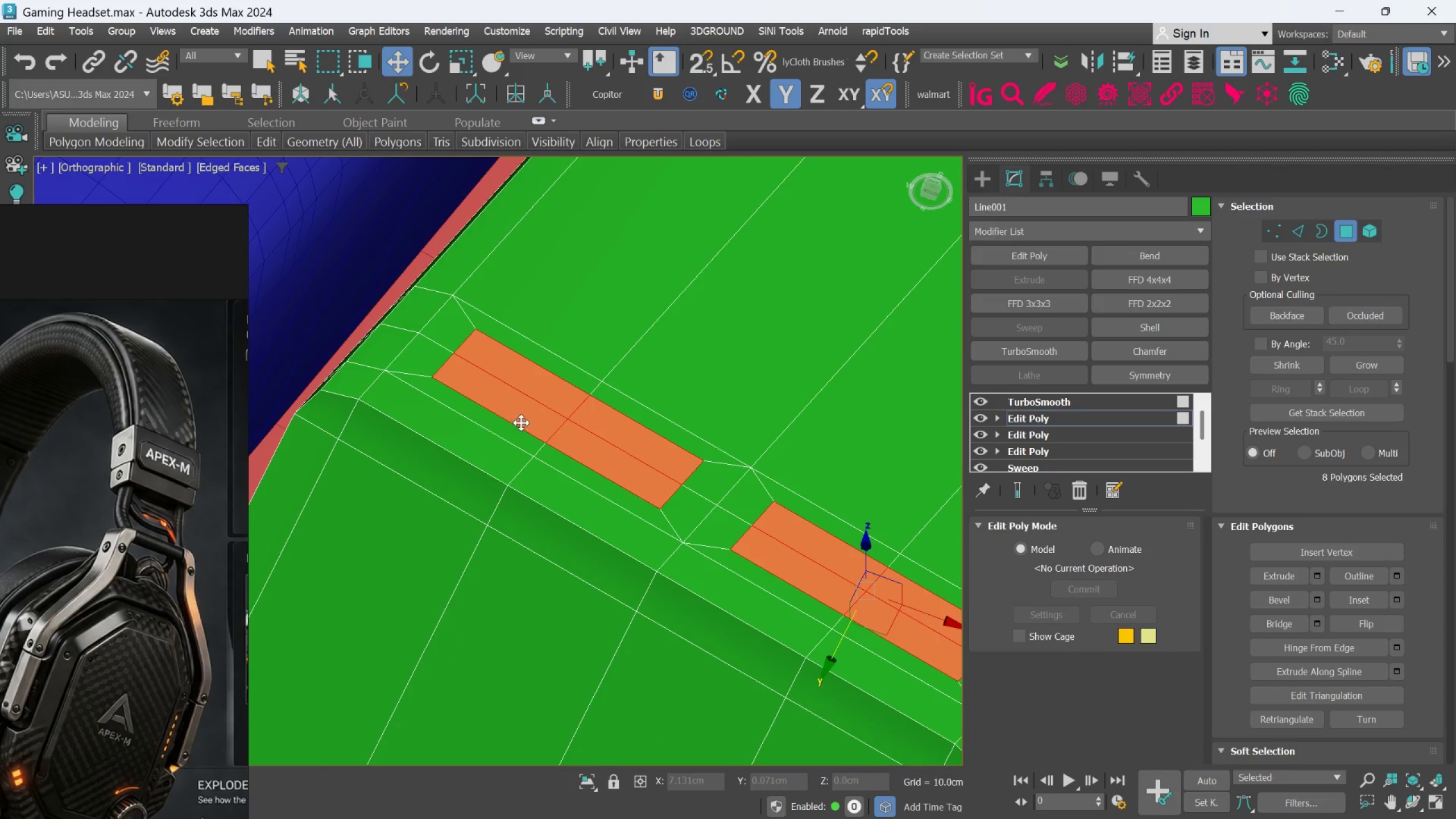 
key(Control+Z)
 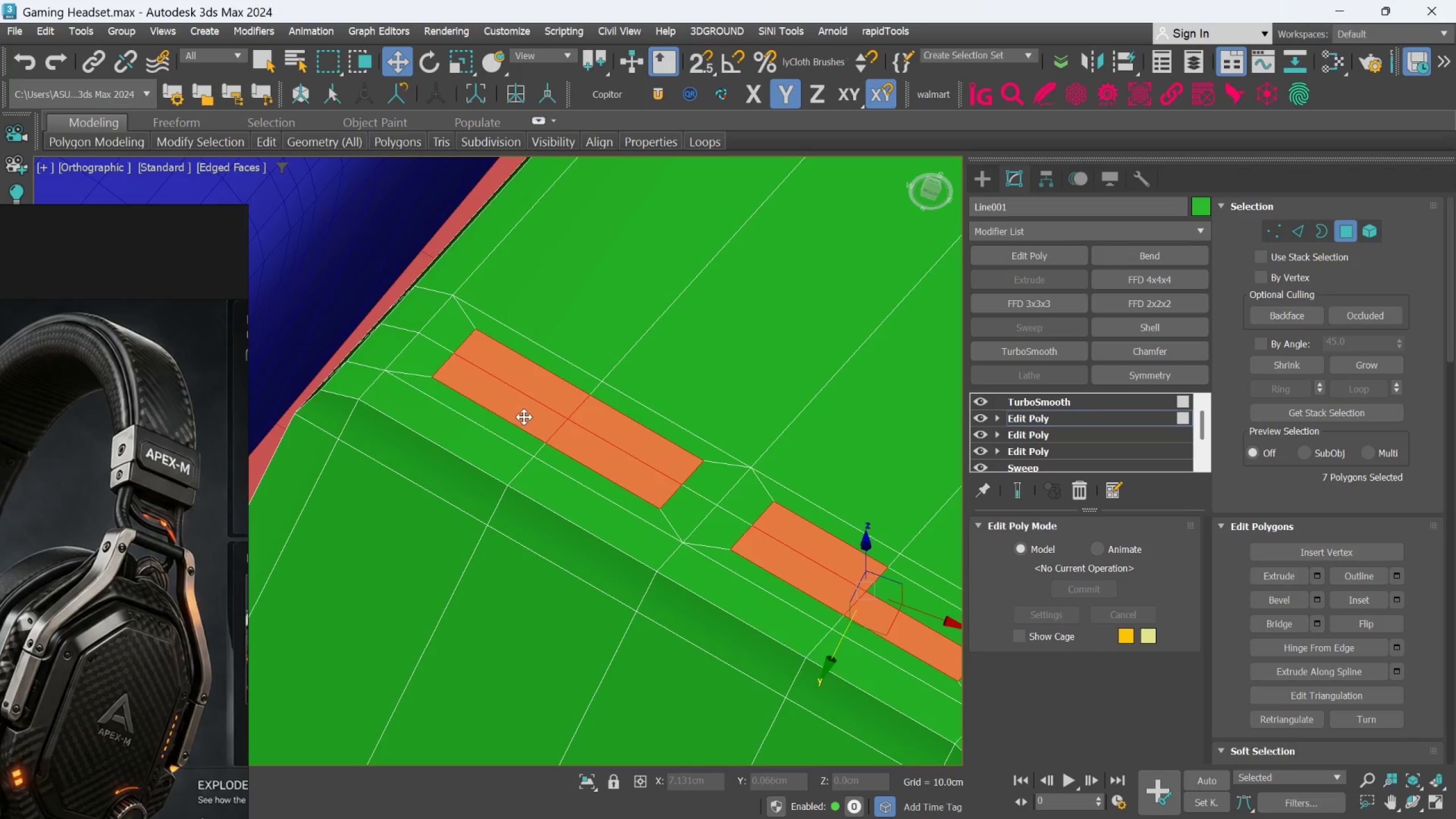 
scroll: coordinate [544, 419], scroll_direction: down, amount: 2.0
 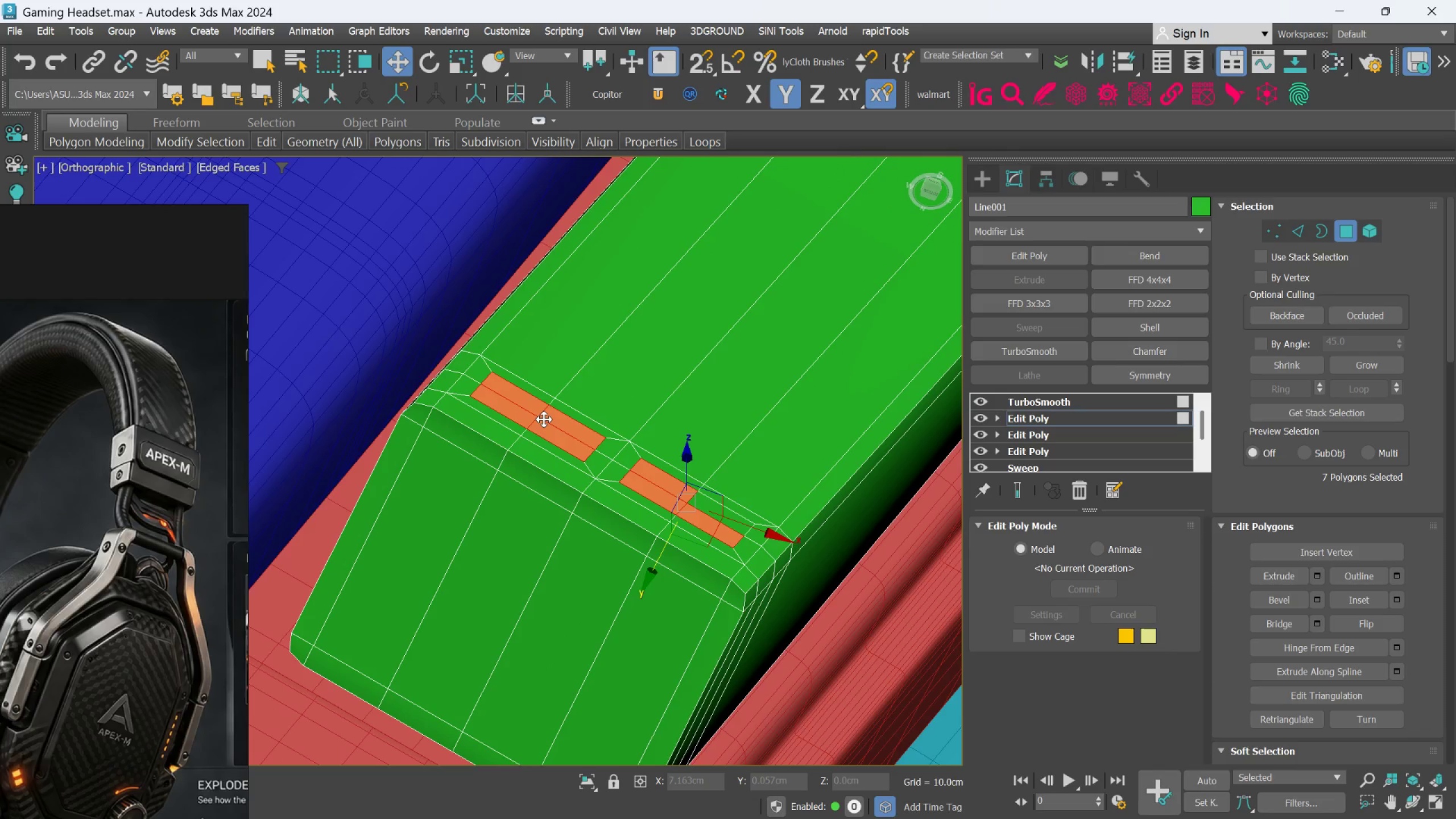 
key(Control+Y)
 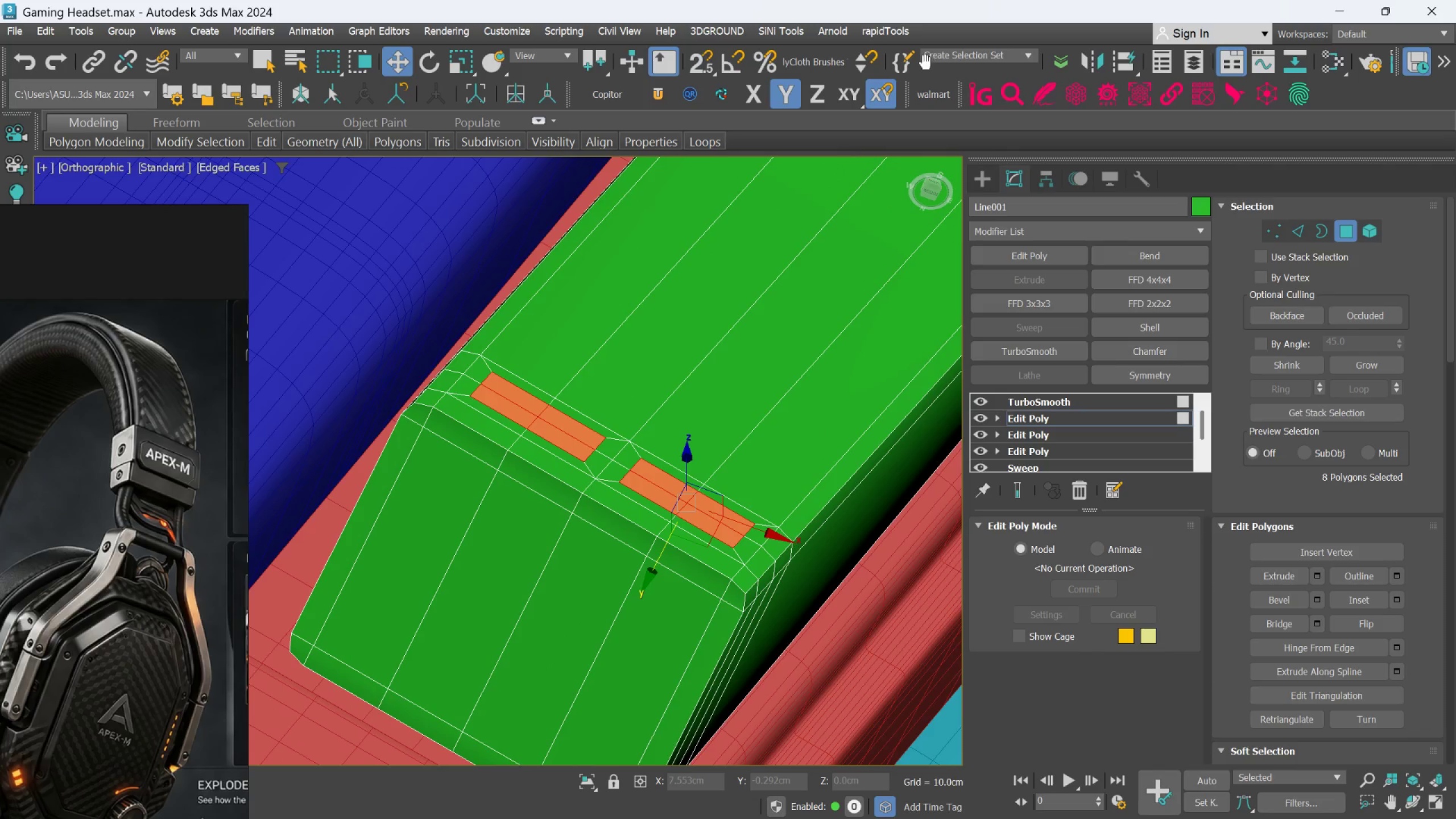 
left_click([906, 28])
 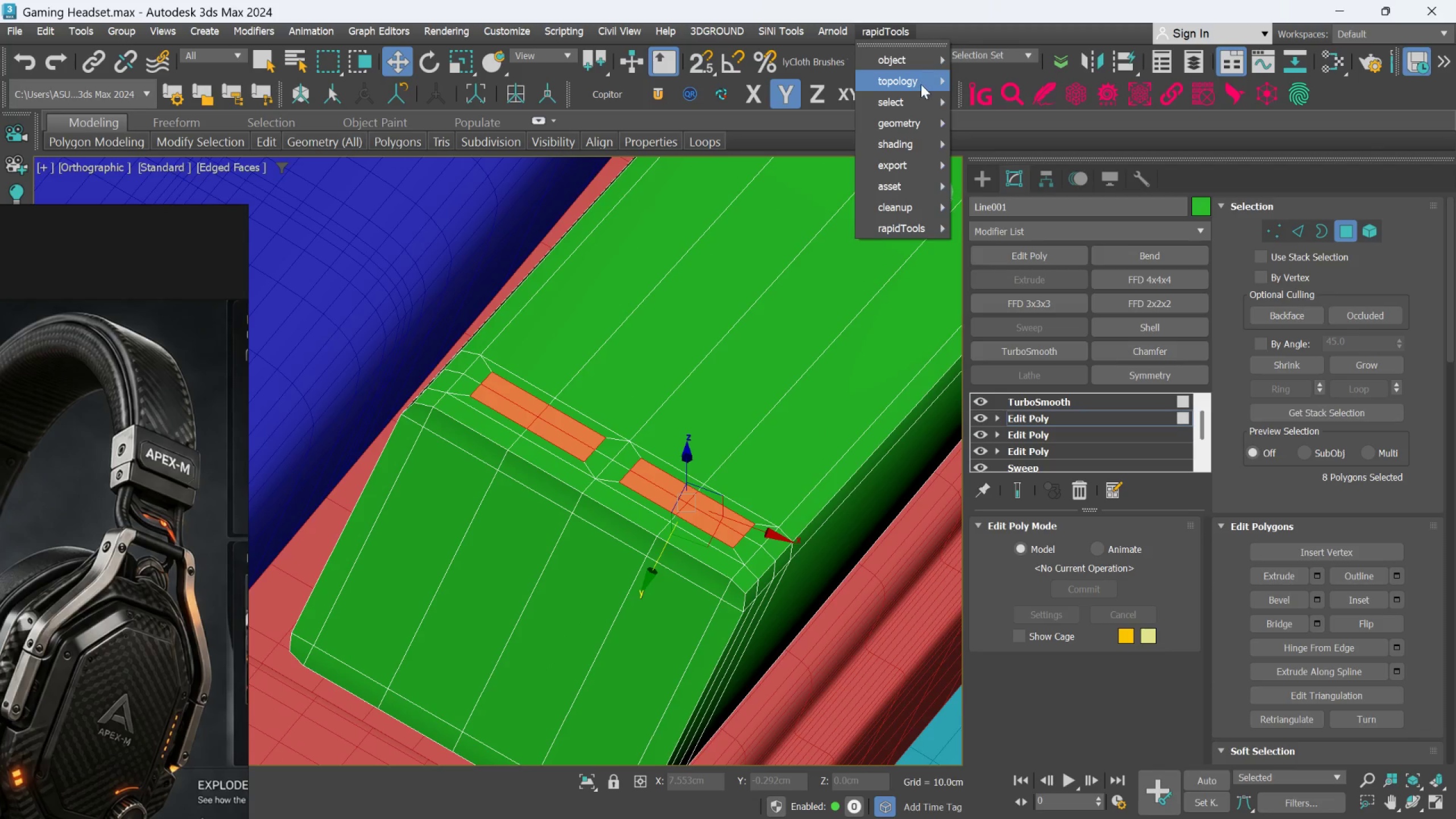 
mouse_move([933, 125])
 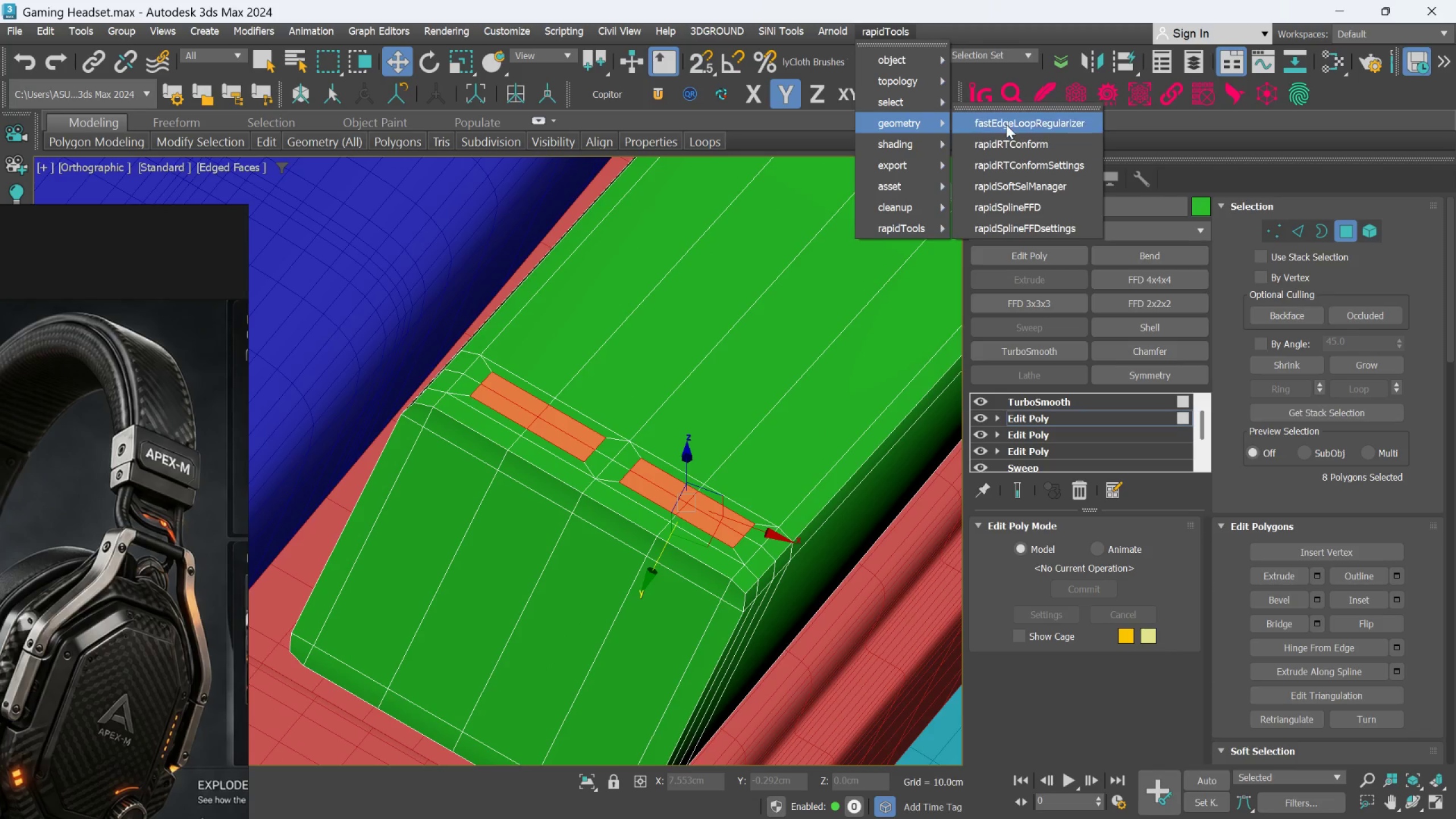 
left_click([1006, 125])
 